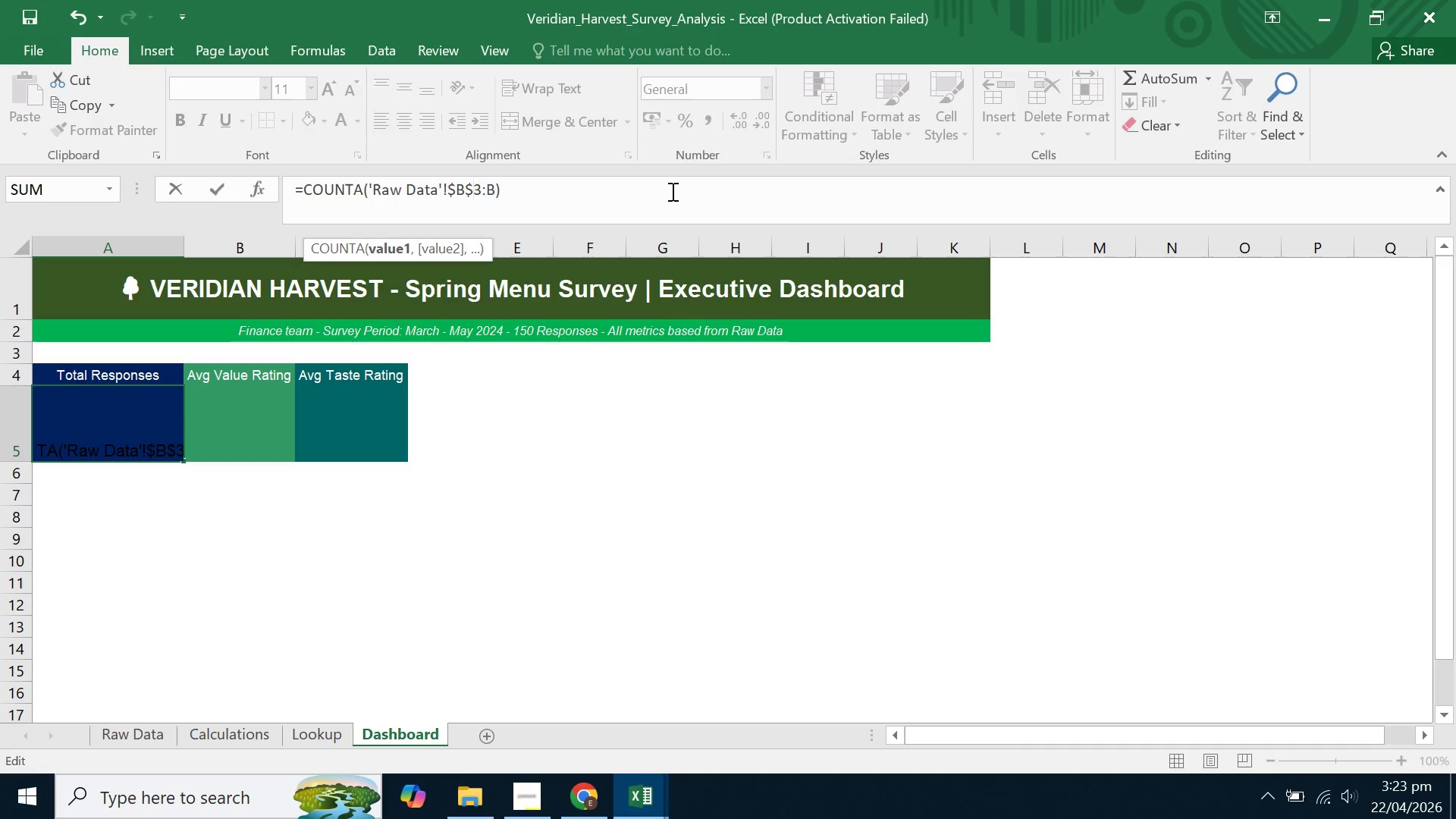 
key(ArrowRight)
 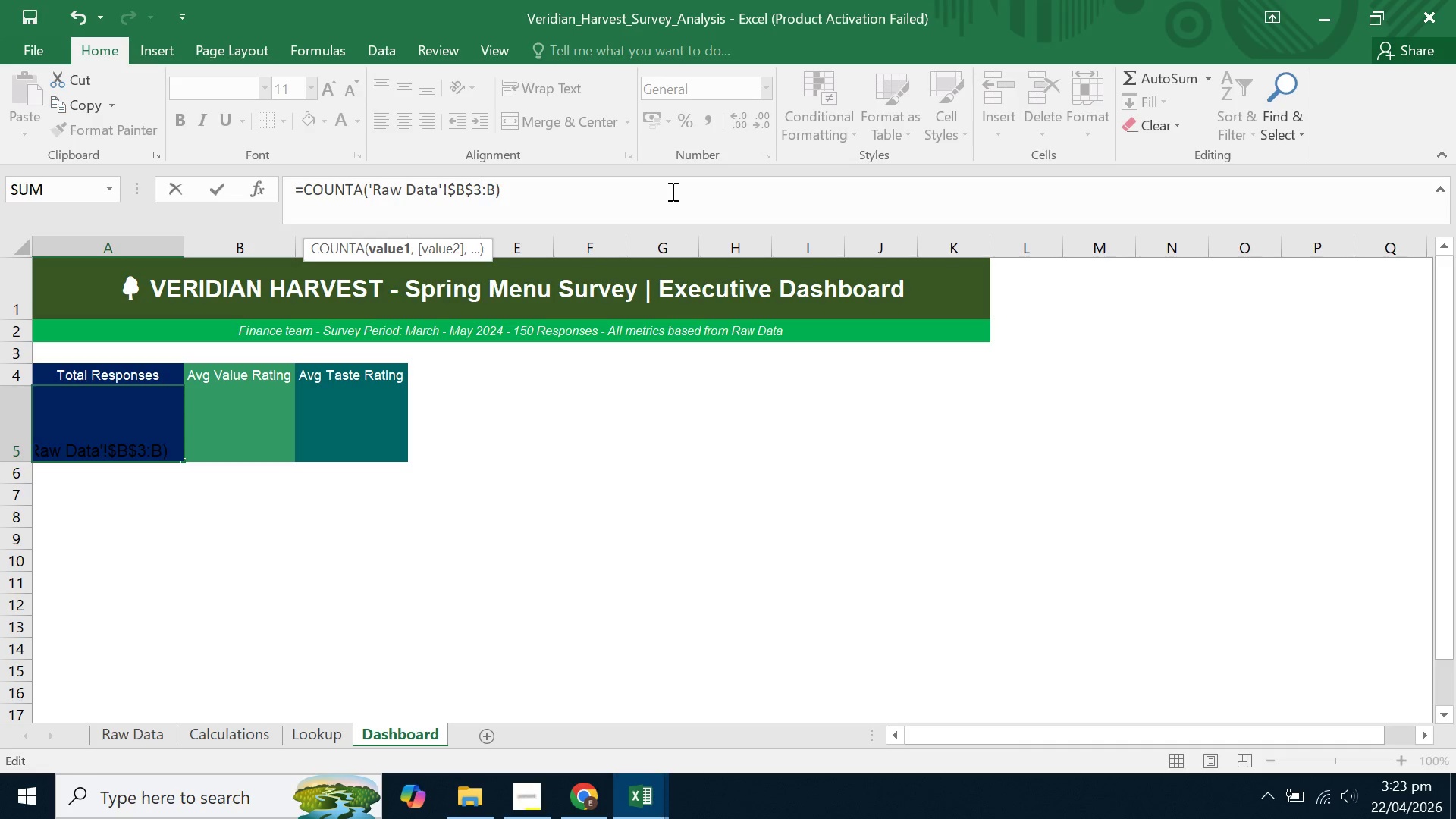 
key(ArrowRight)
 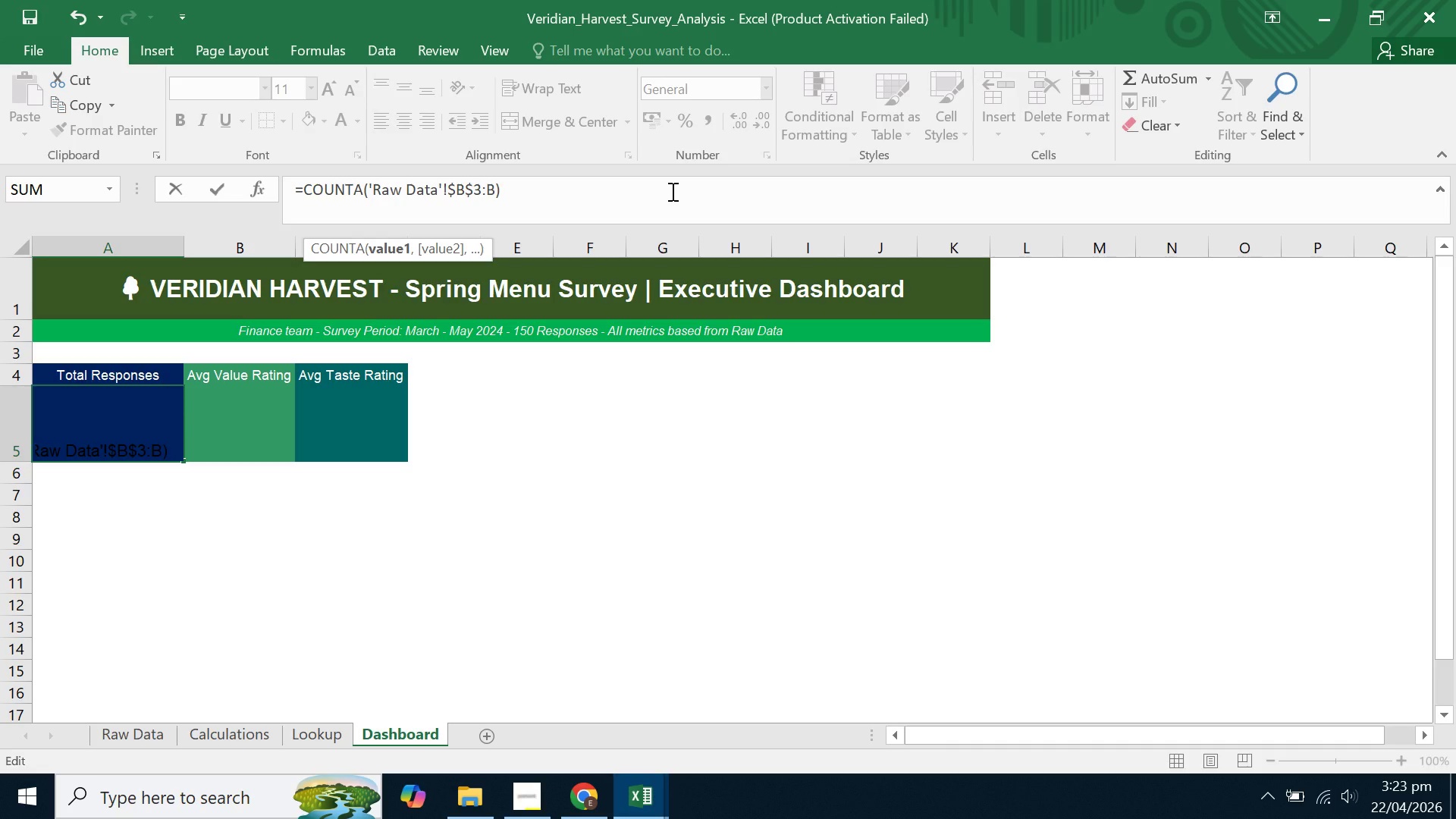 
key(Shift+4)
 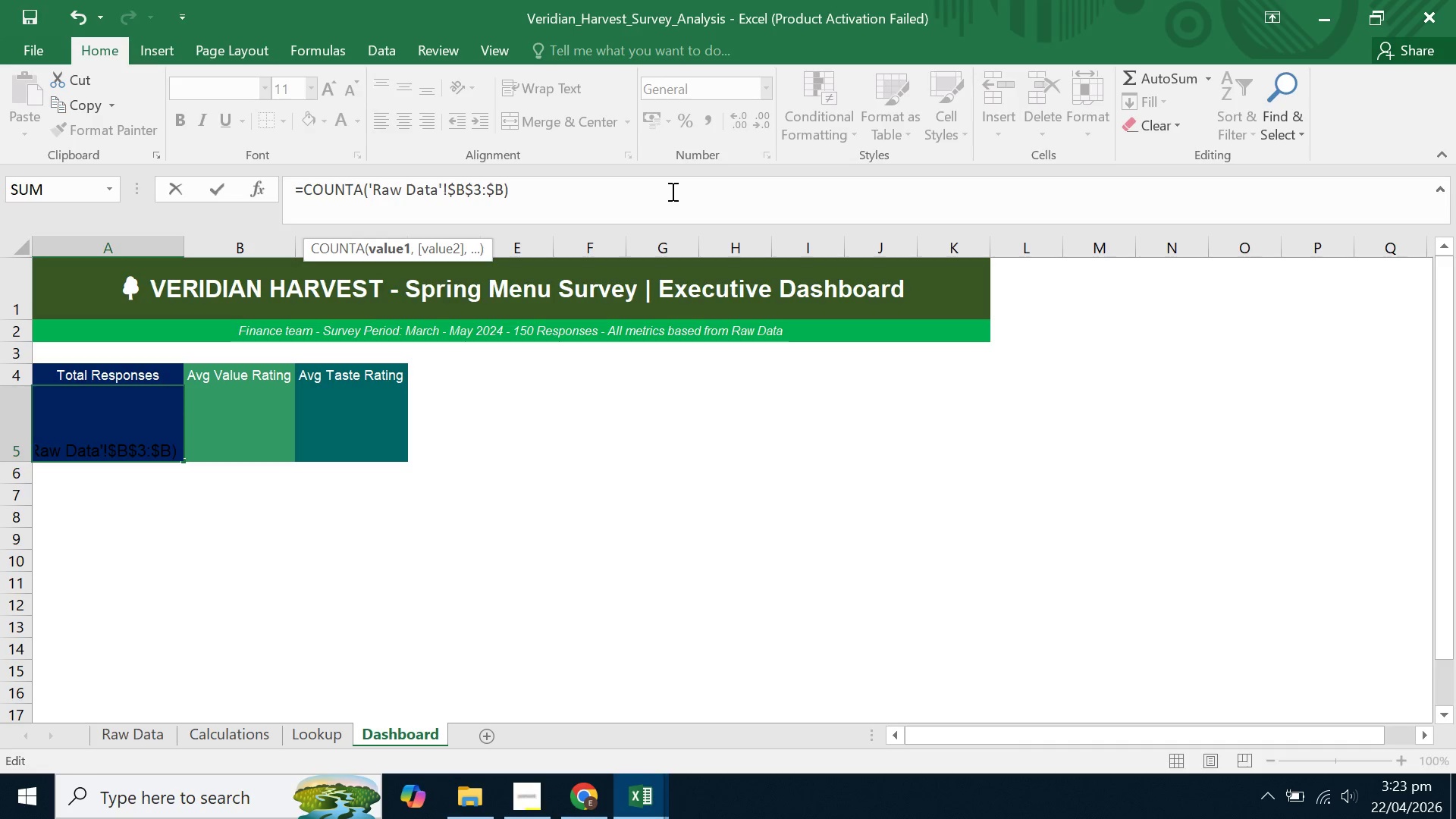 
key(ArrowRight)
 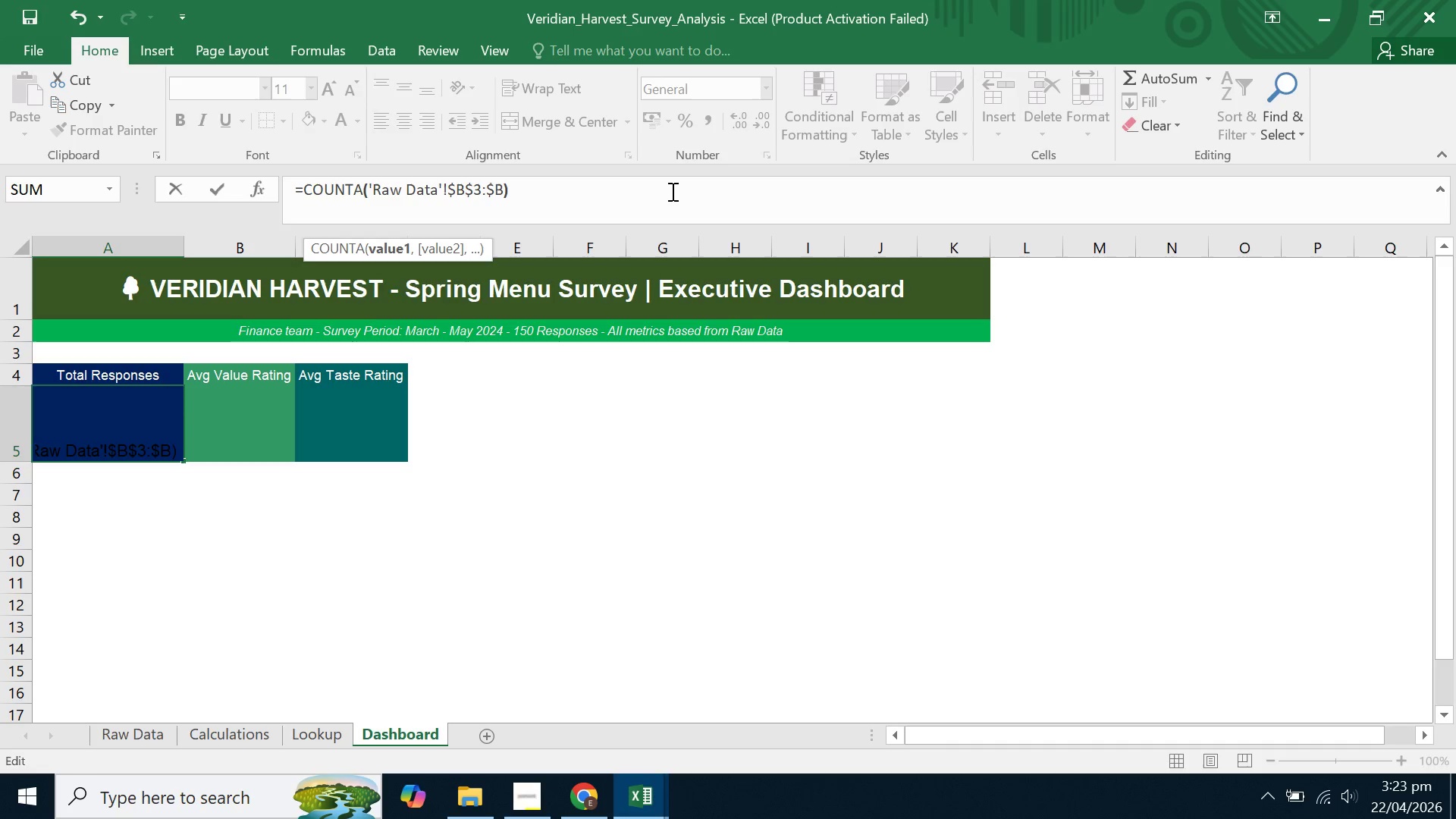 
key(ArrowRight)
 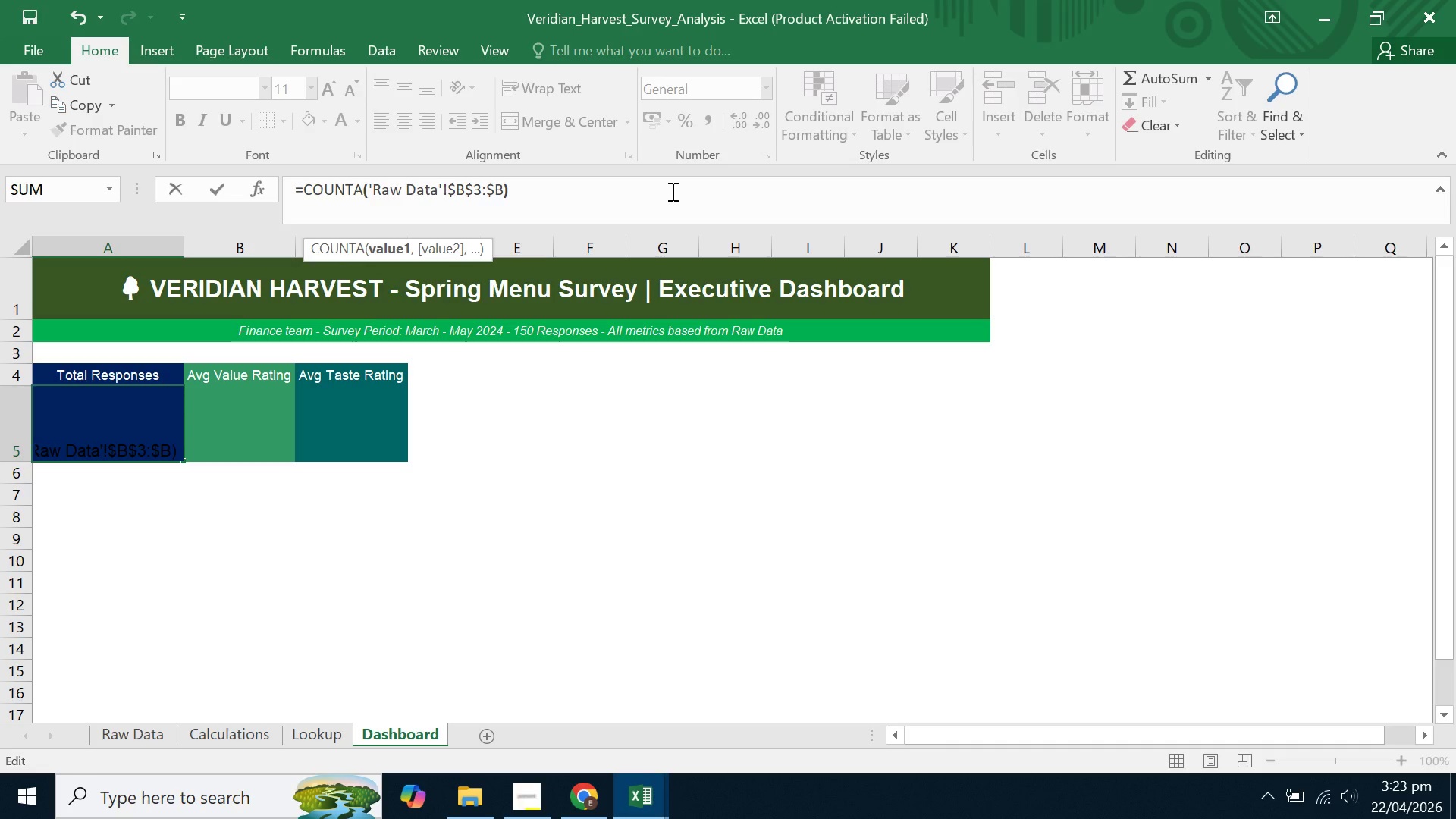 
key(ArrowLeft)
 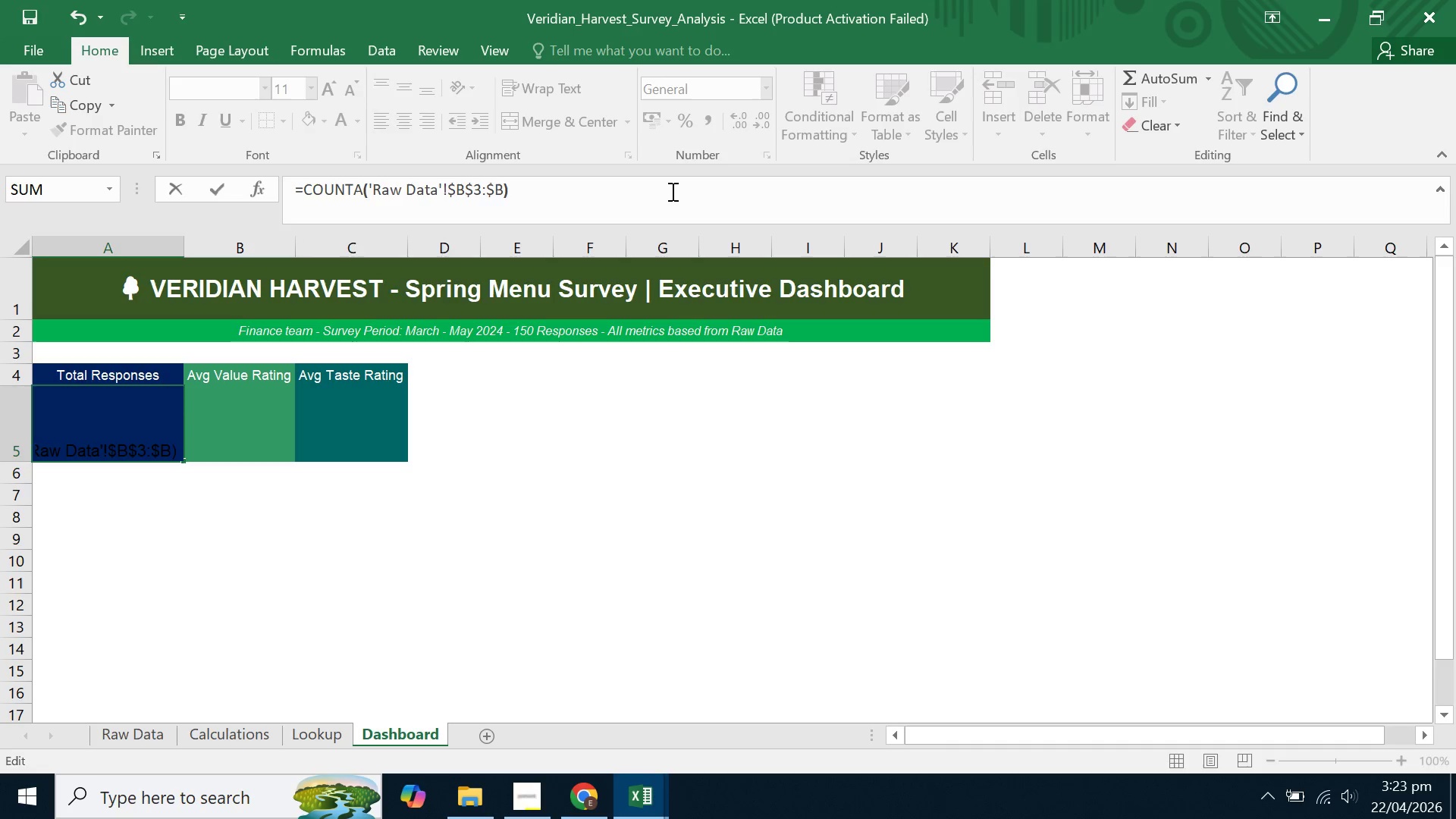 
key(ArrowLeft)
 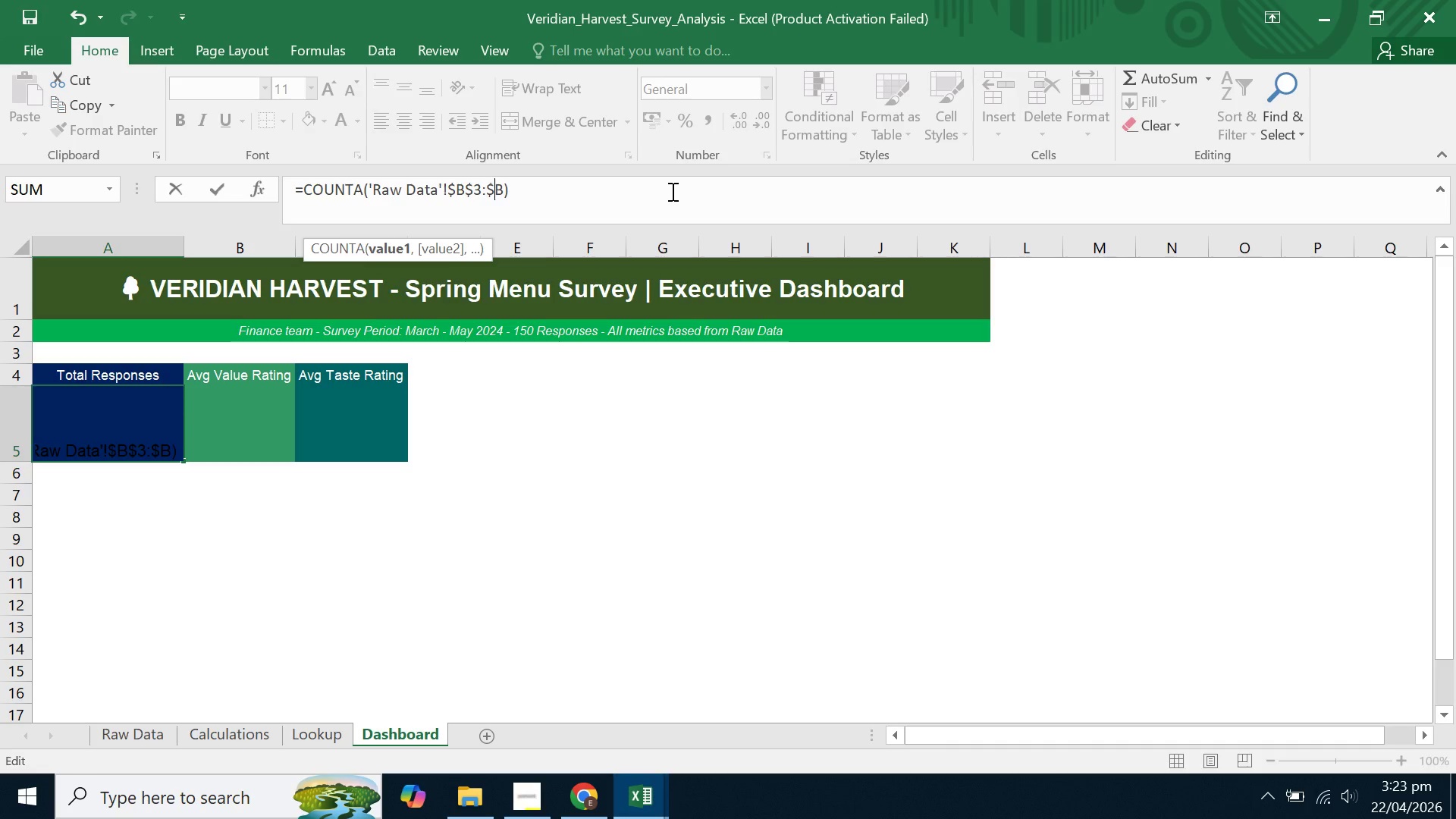 
key(ArrowRight)
 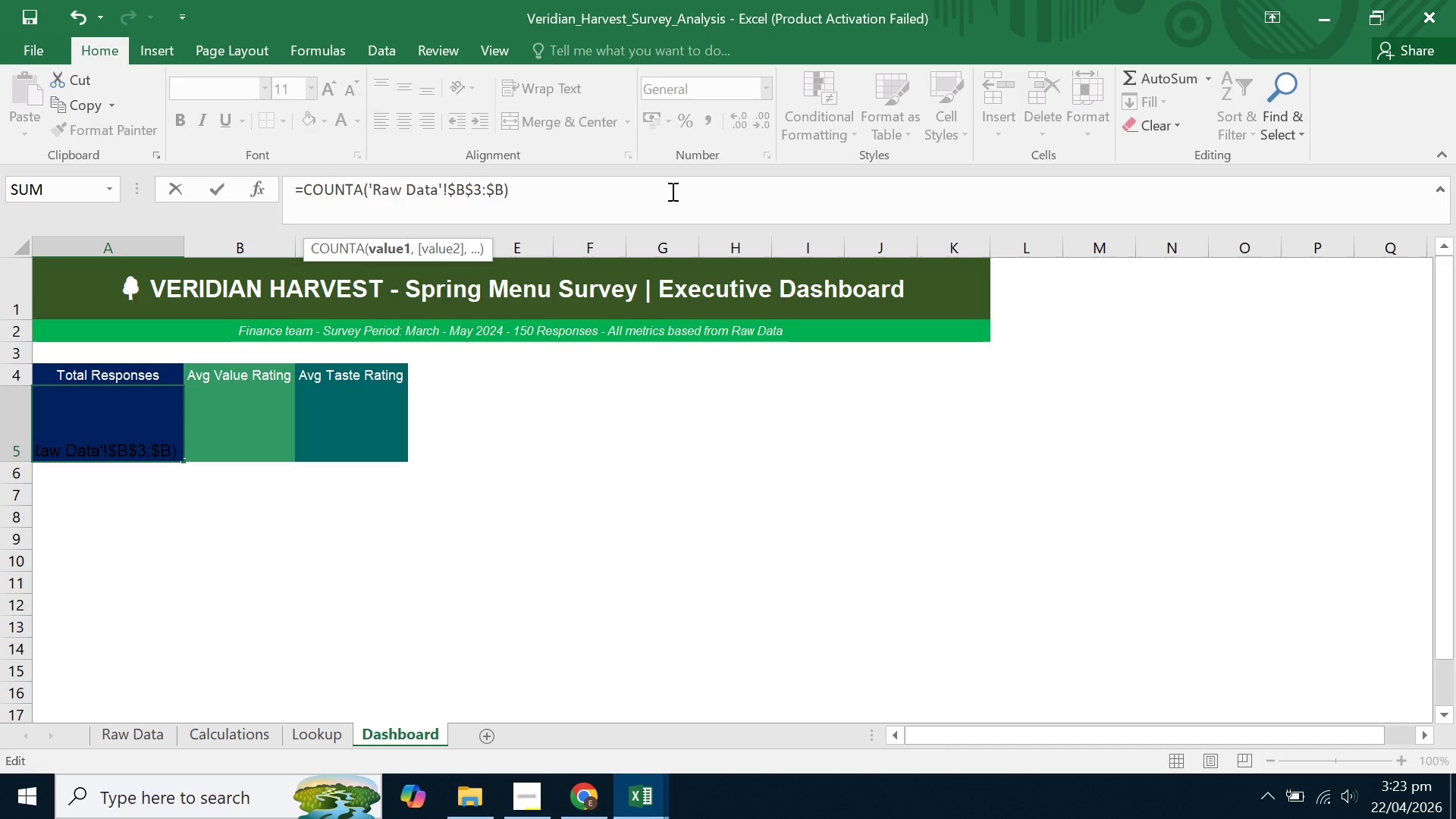 
type($153)
 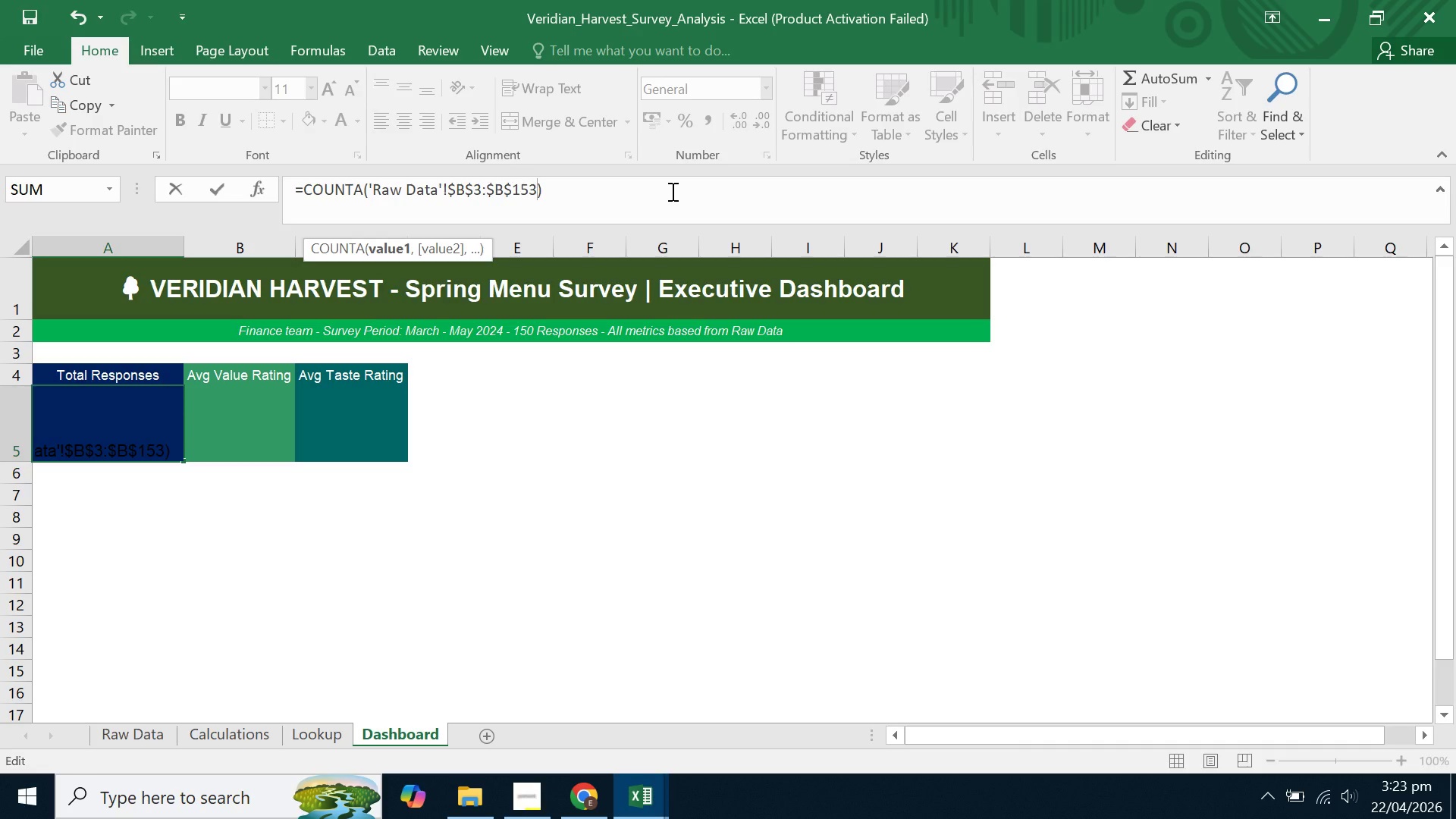 
key(ArrowRight)
 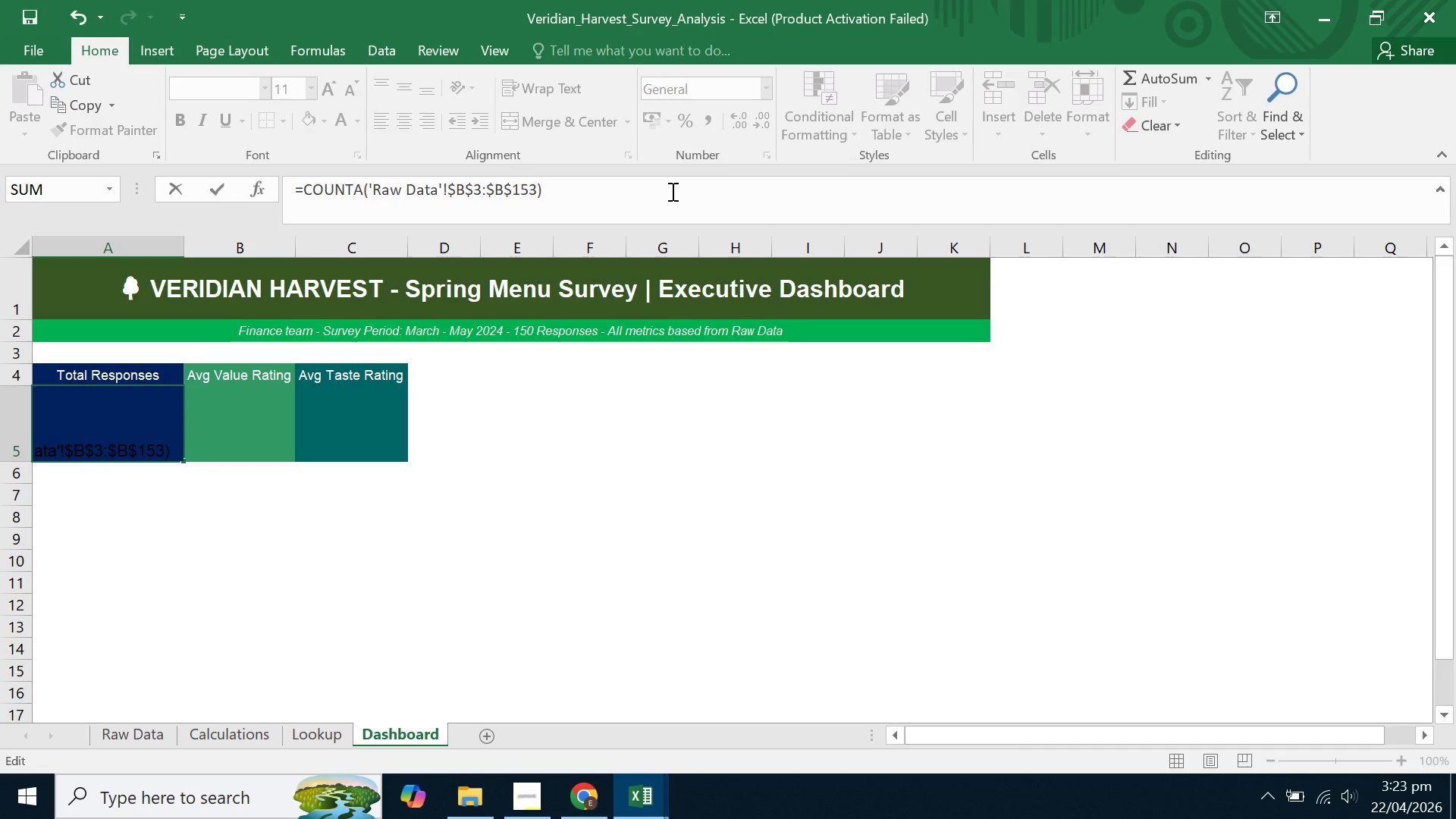 
key(Enter)
 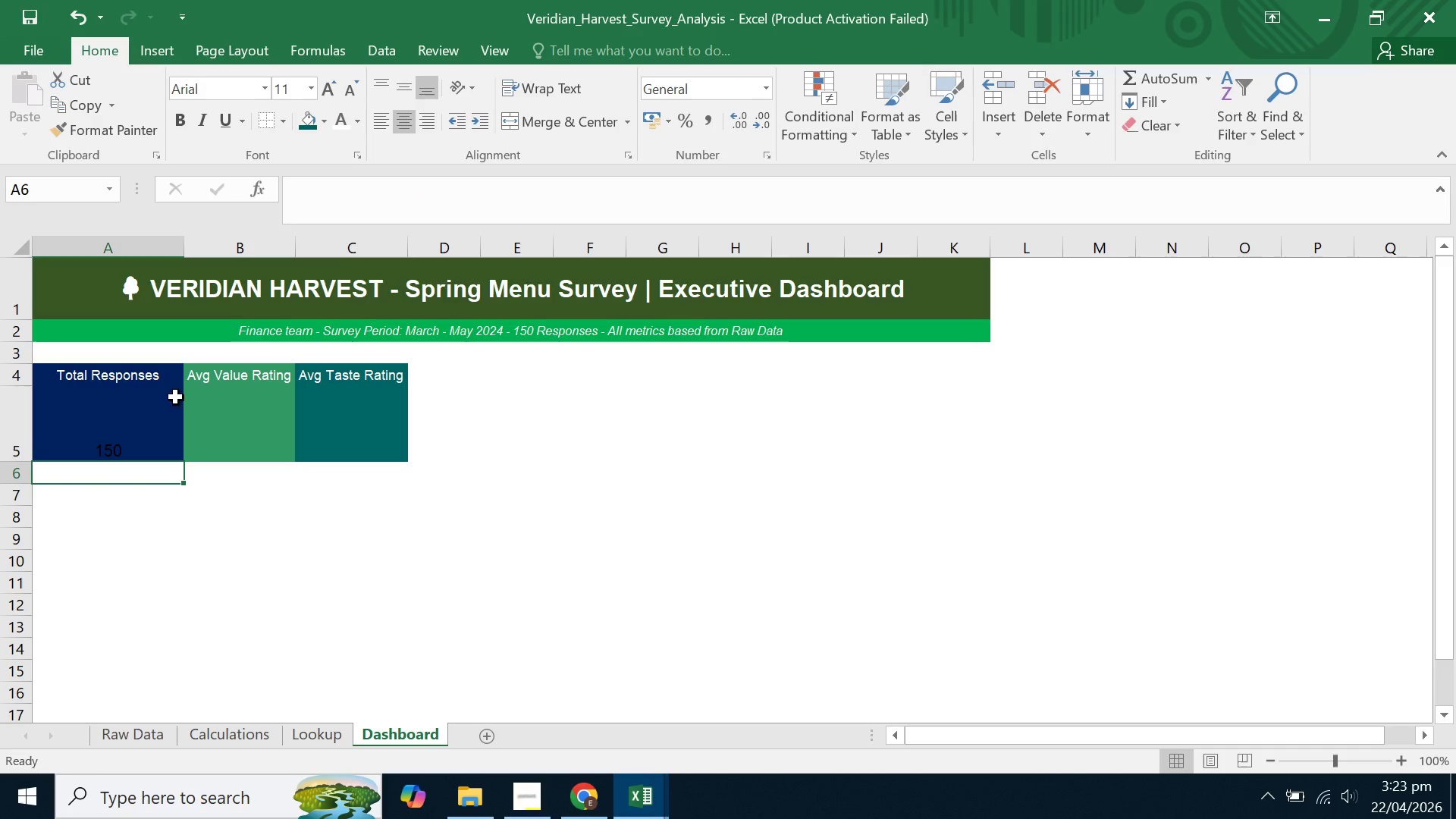 
left_click([116, 441])
 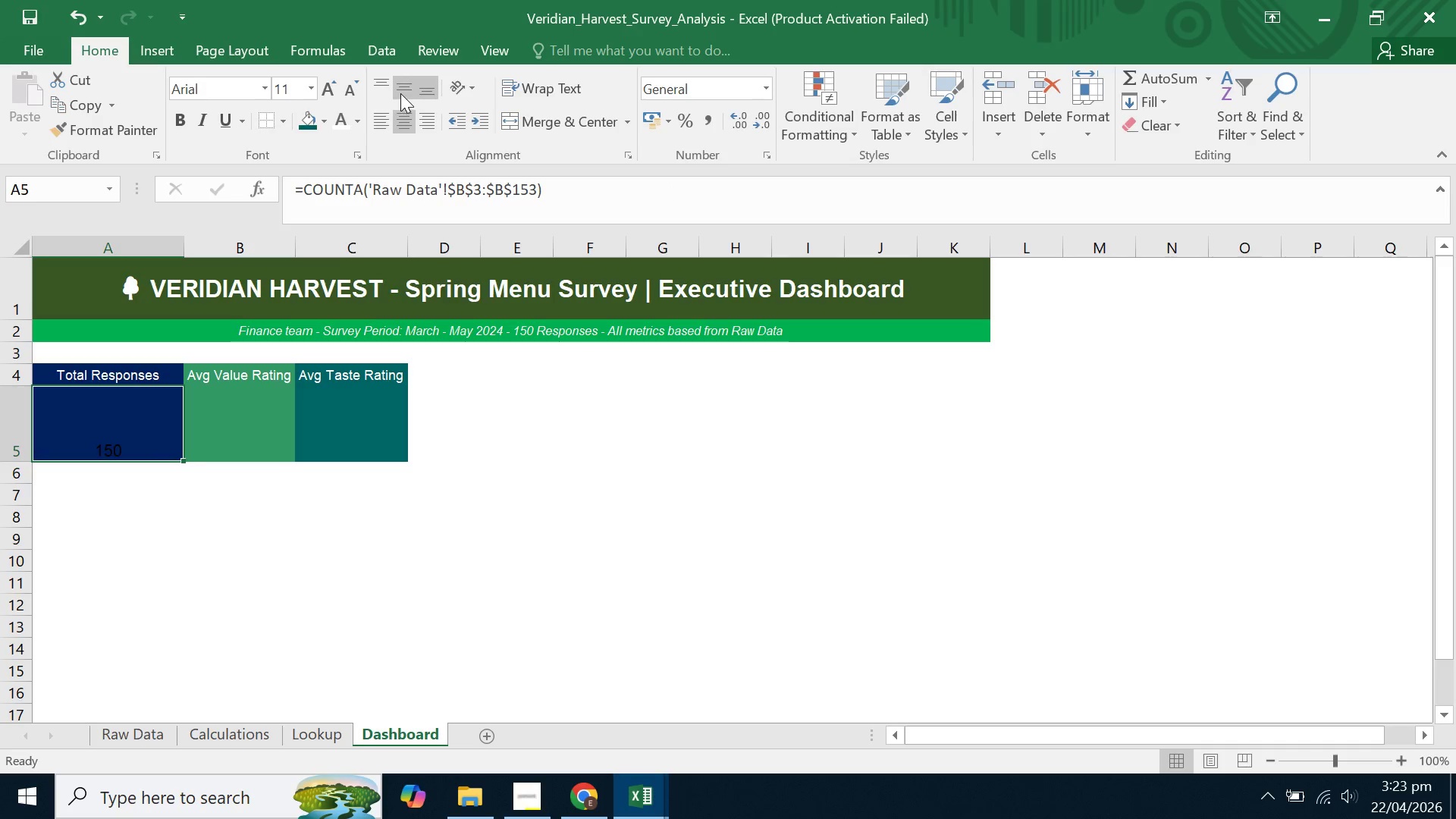 
left_click([400, 93])
 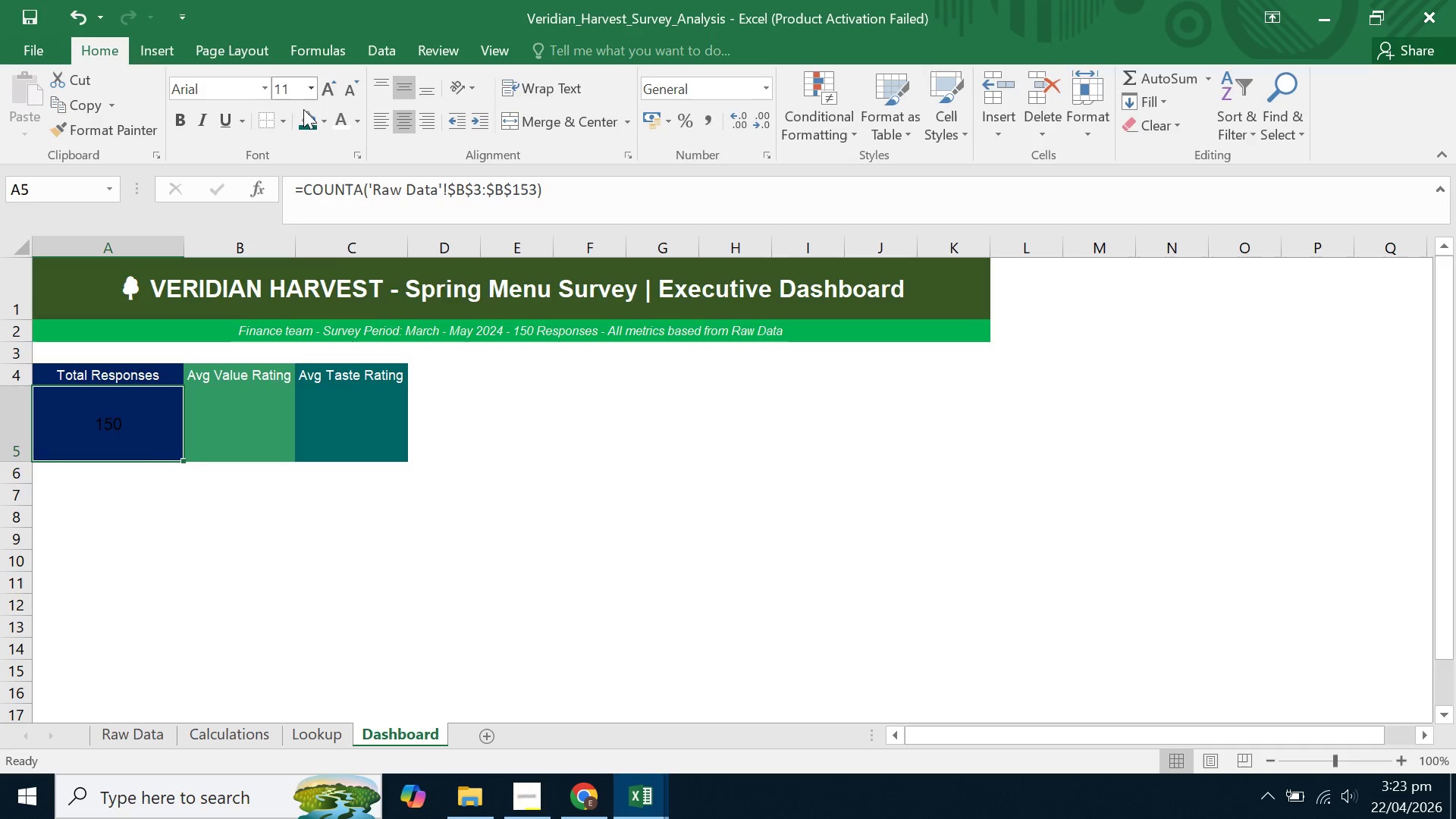 
left_click([345, 126])
 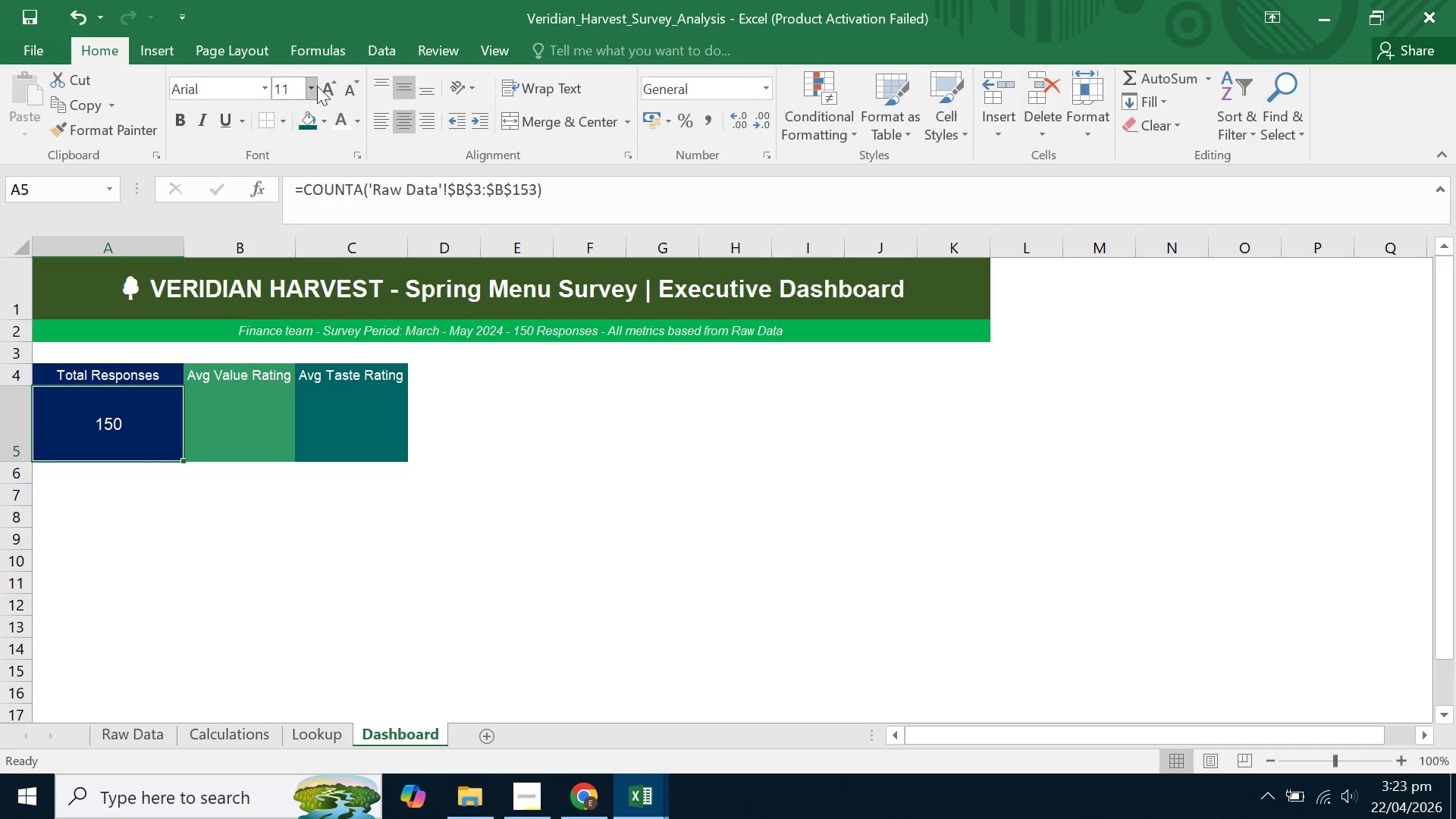 
left_click([313, 87])
 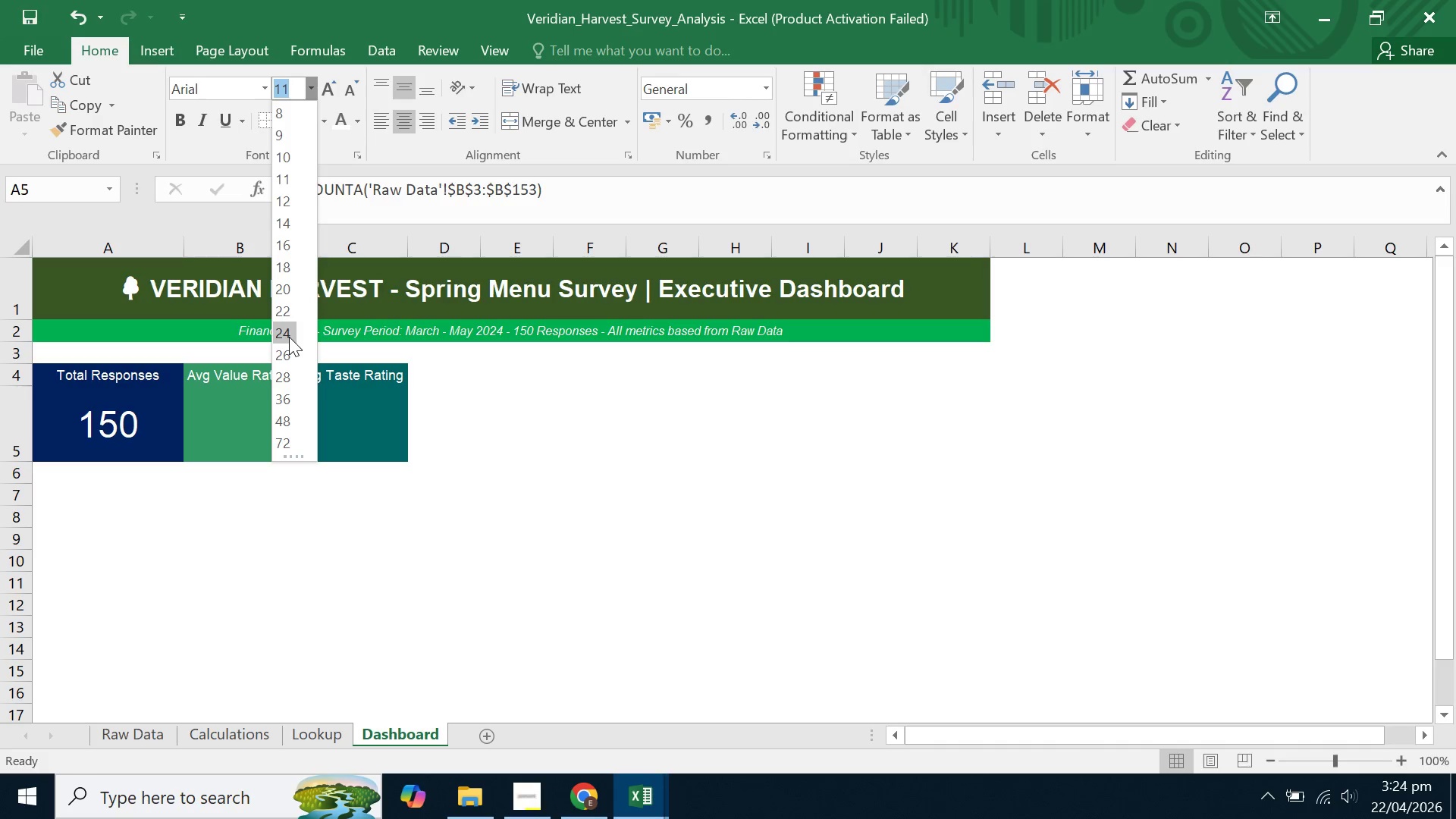 
left_click([289, 340])
 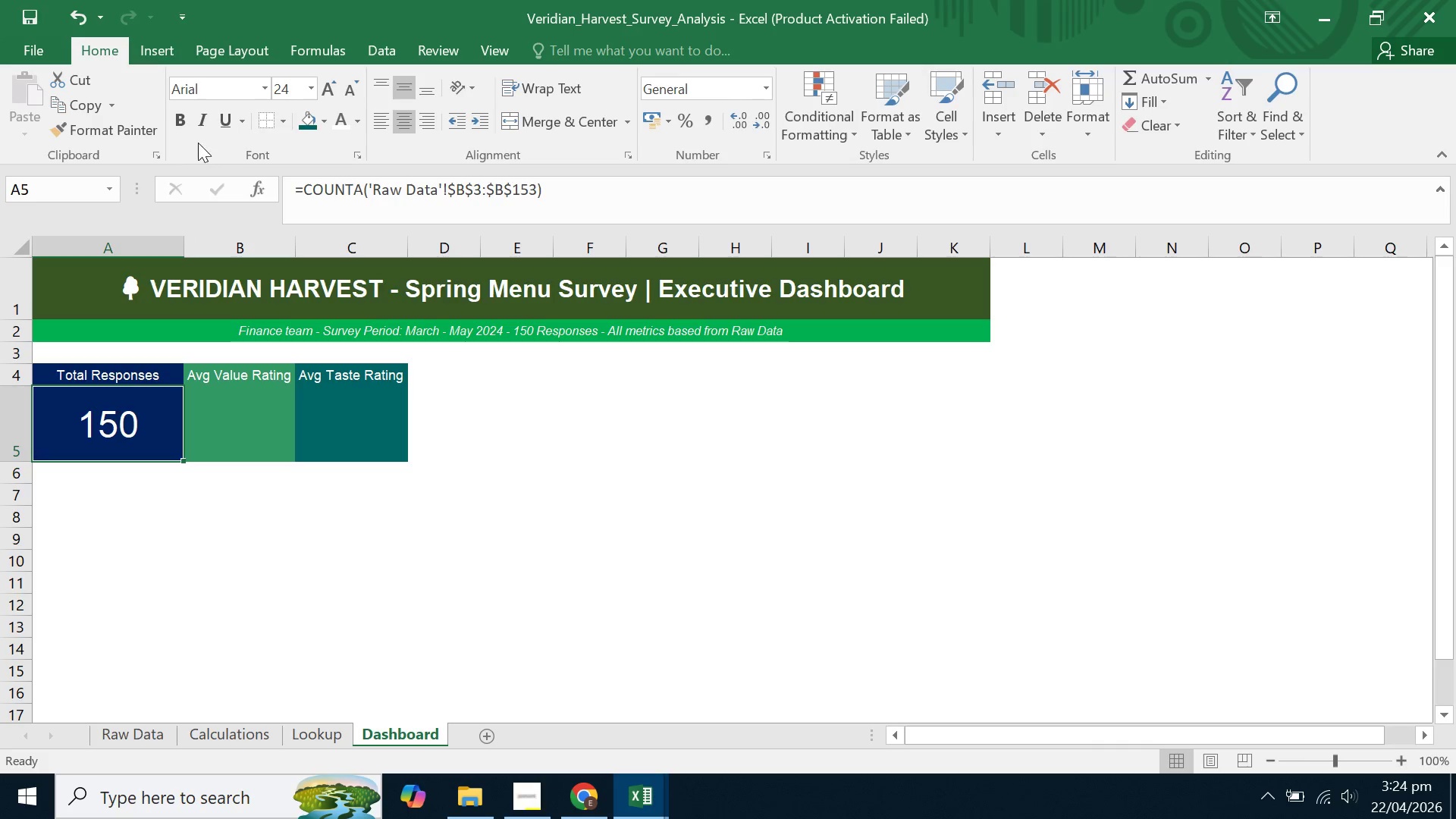 
left_click([178, 112])
 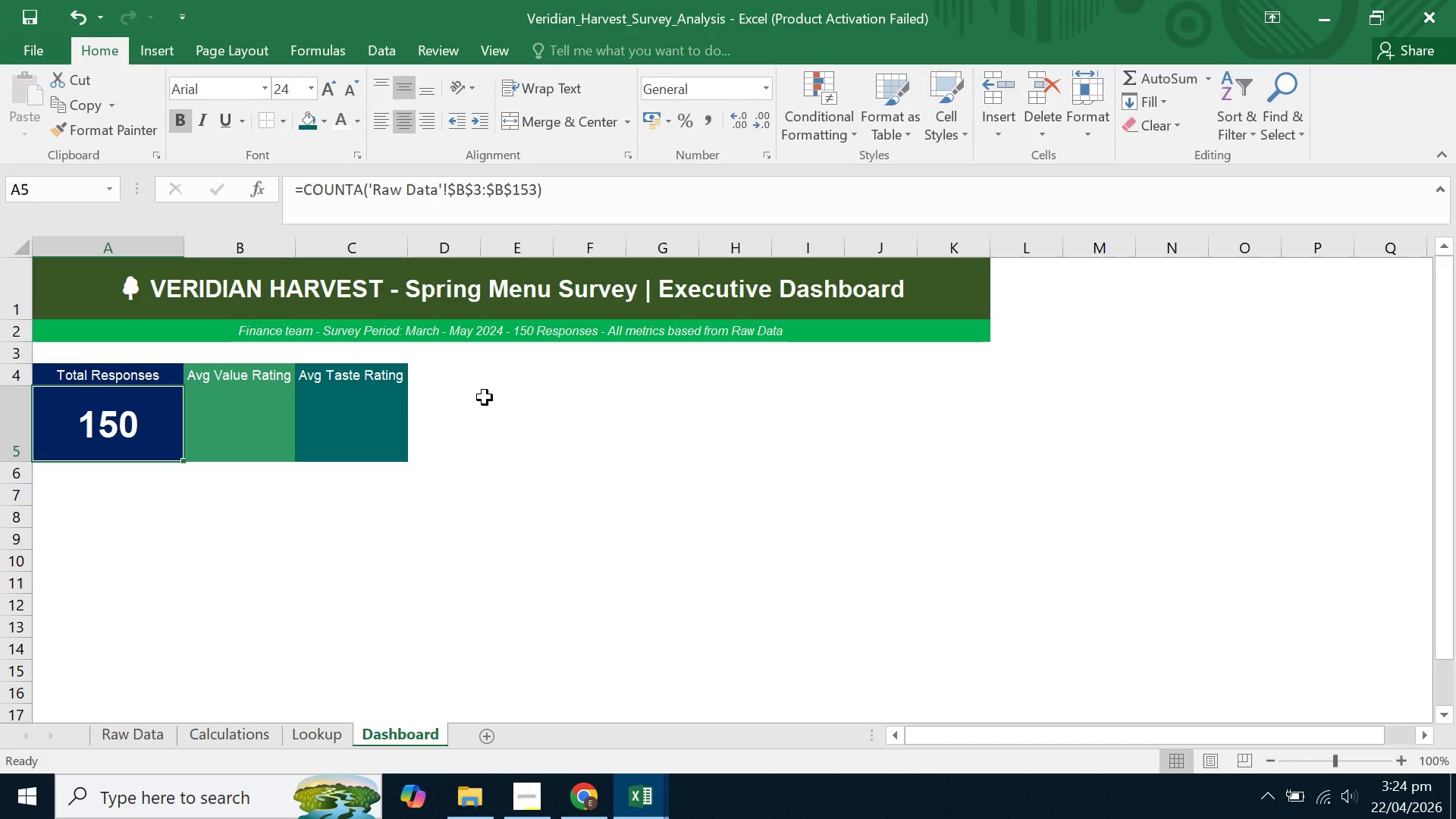 
left_click([485, 398])
 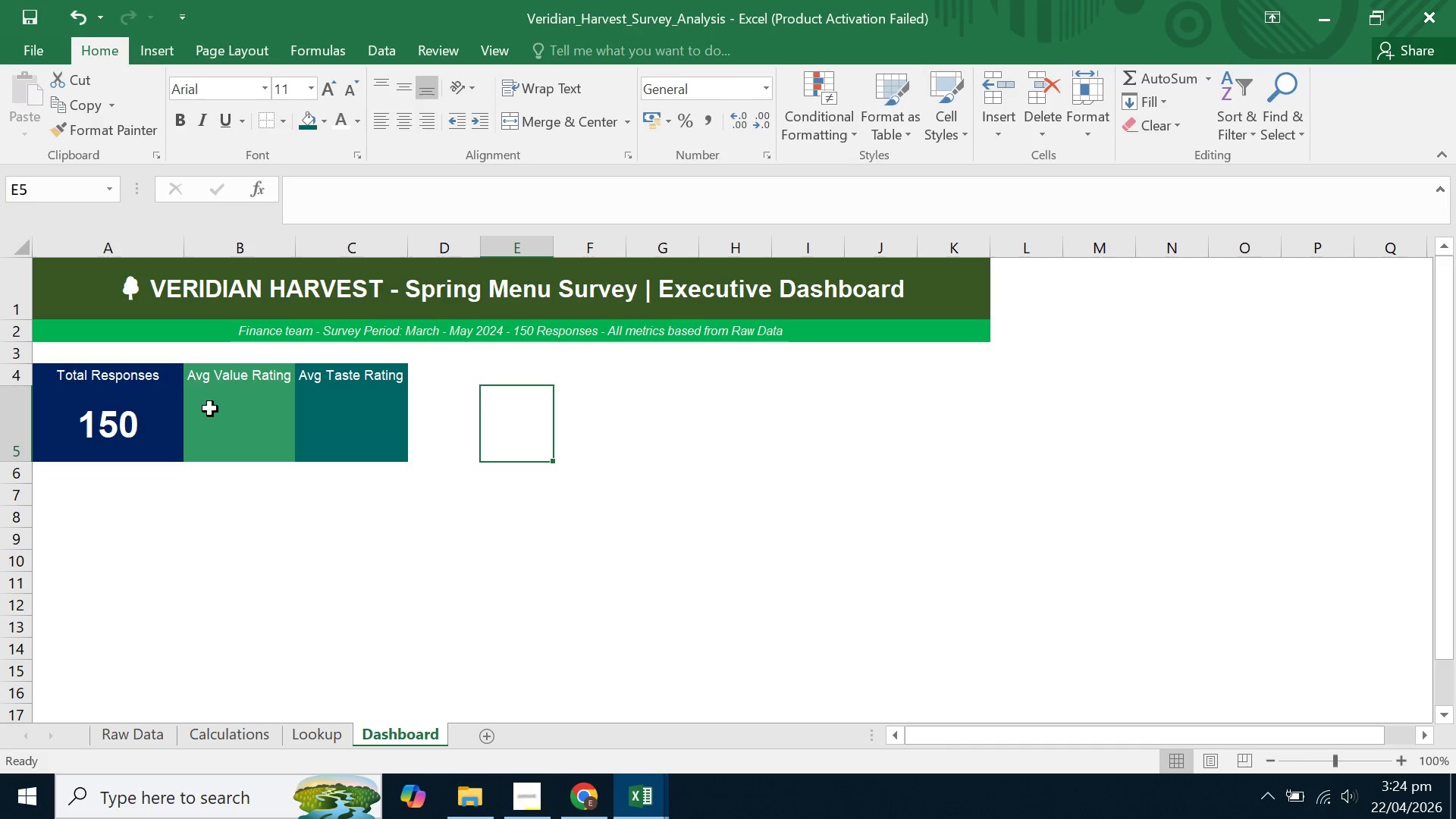 
left_click([202, 414])
 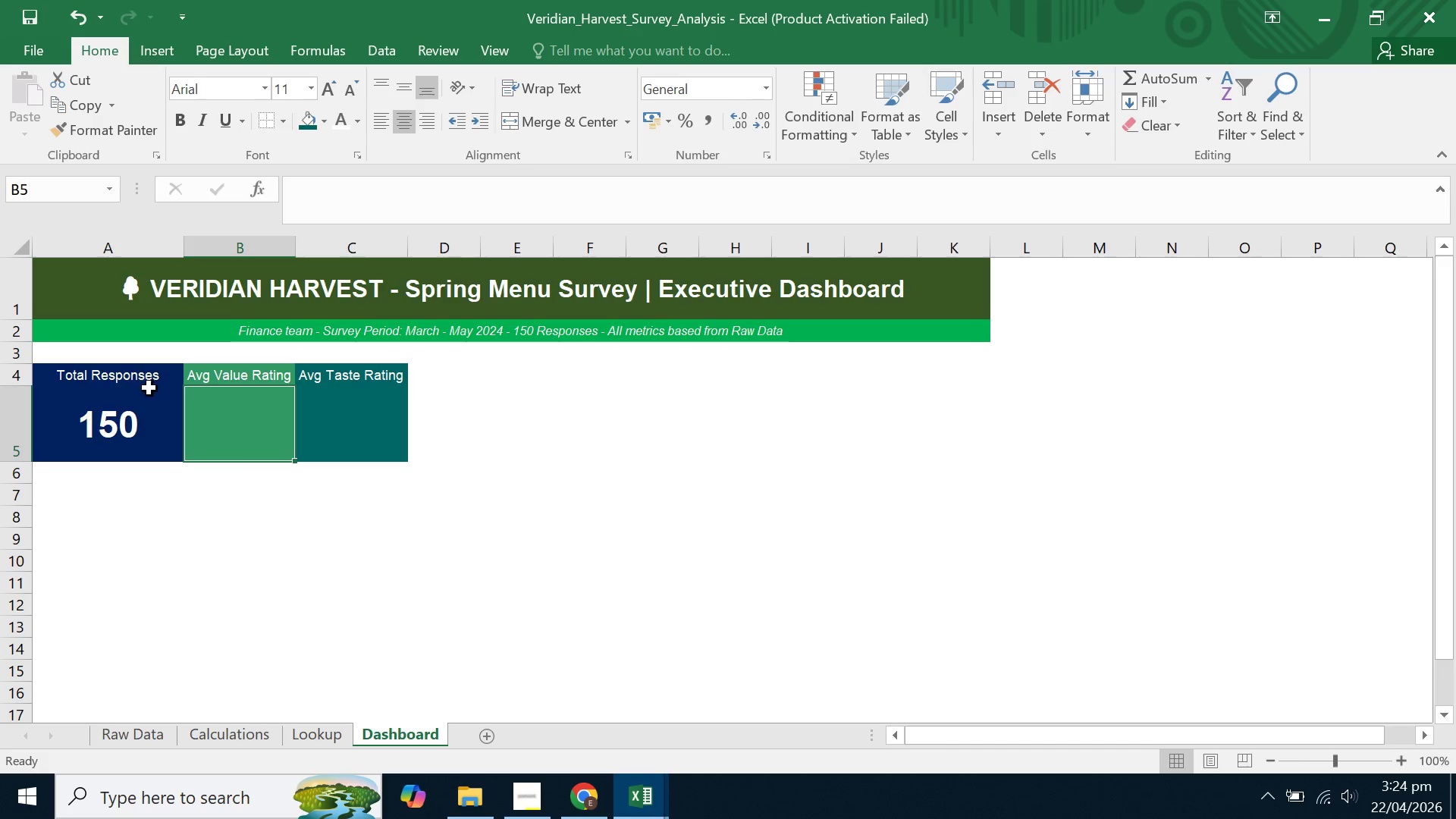 
left_click_drag(start_coordinate=[111, 375], to_coordinate=[377, 375])
 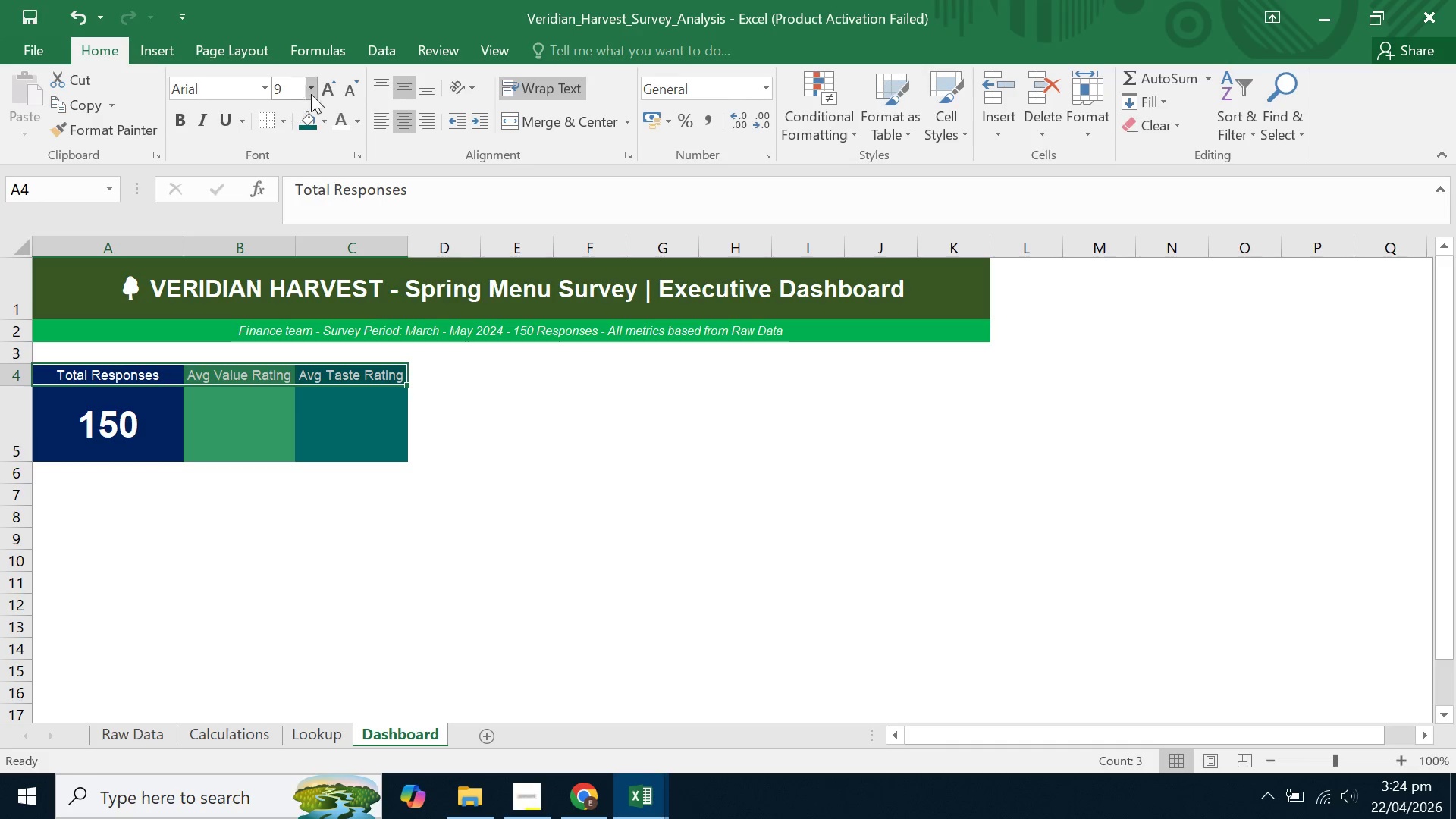 
left_click([316, 83])
 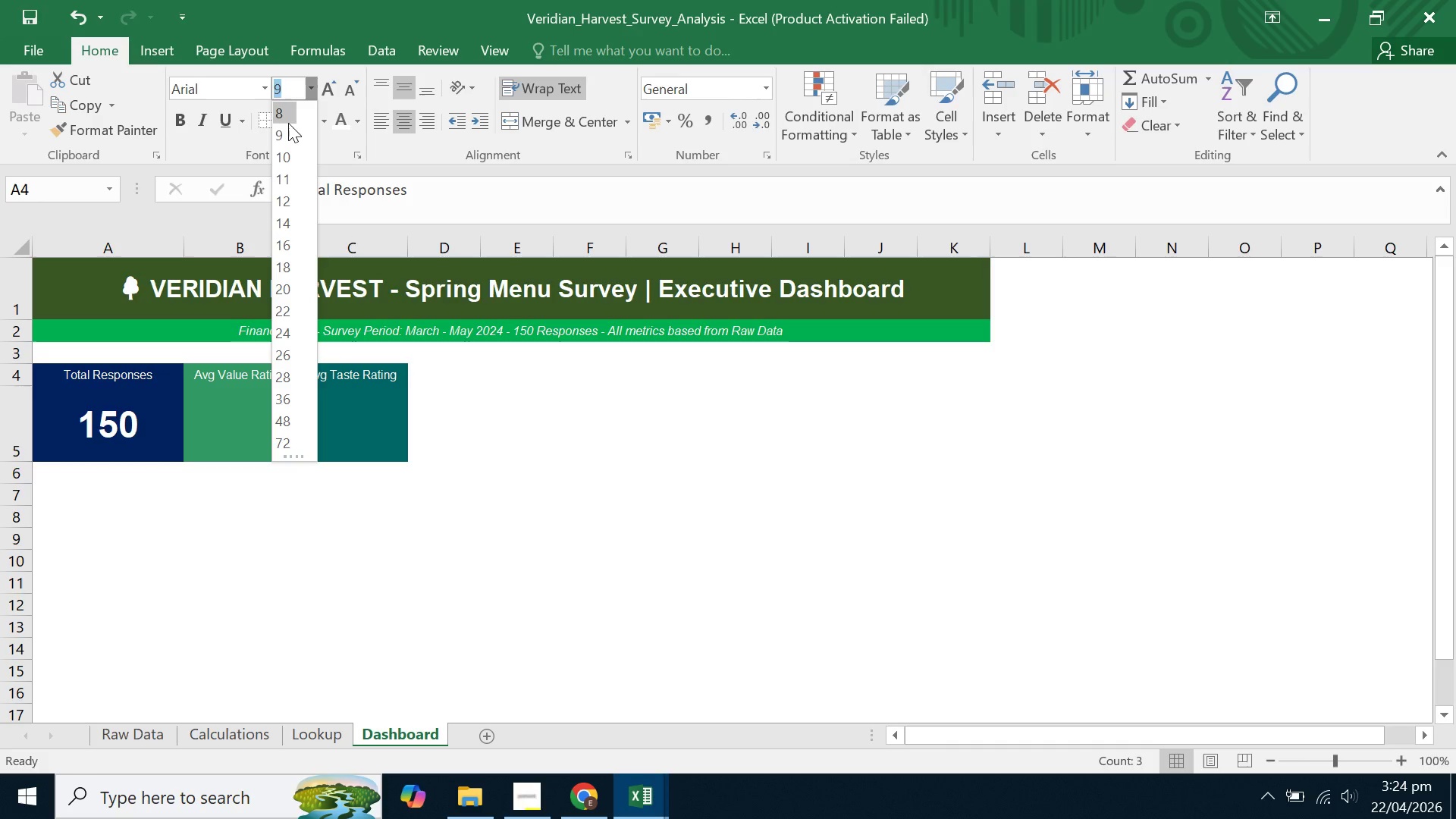 
left_click([288, 123])
 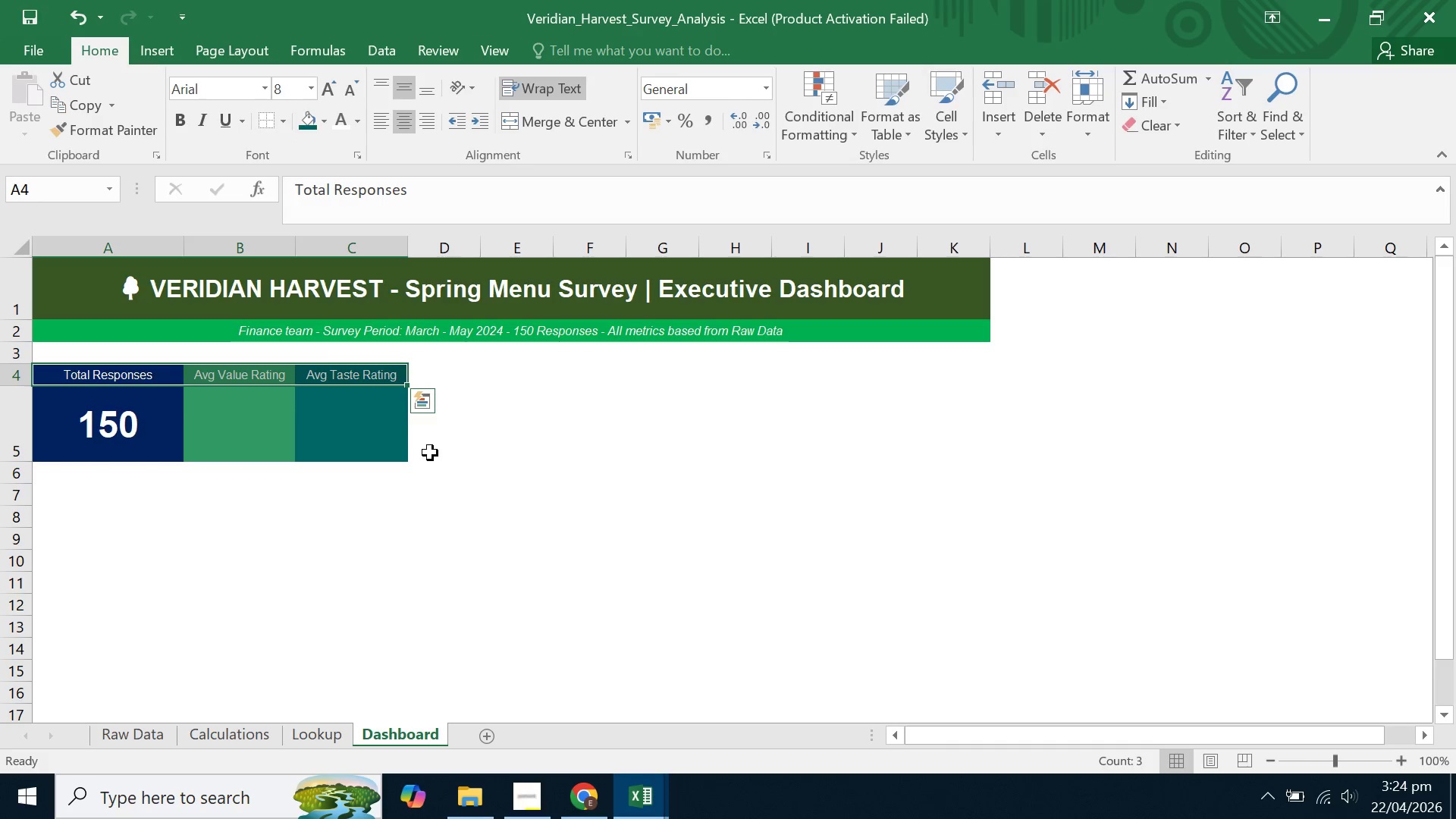 
double_click([610, 434])
 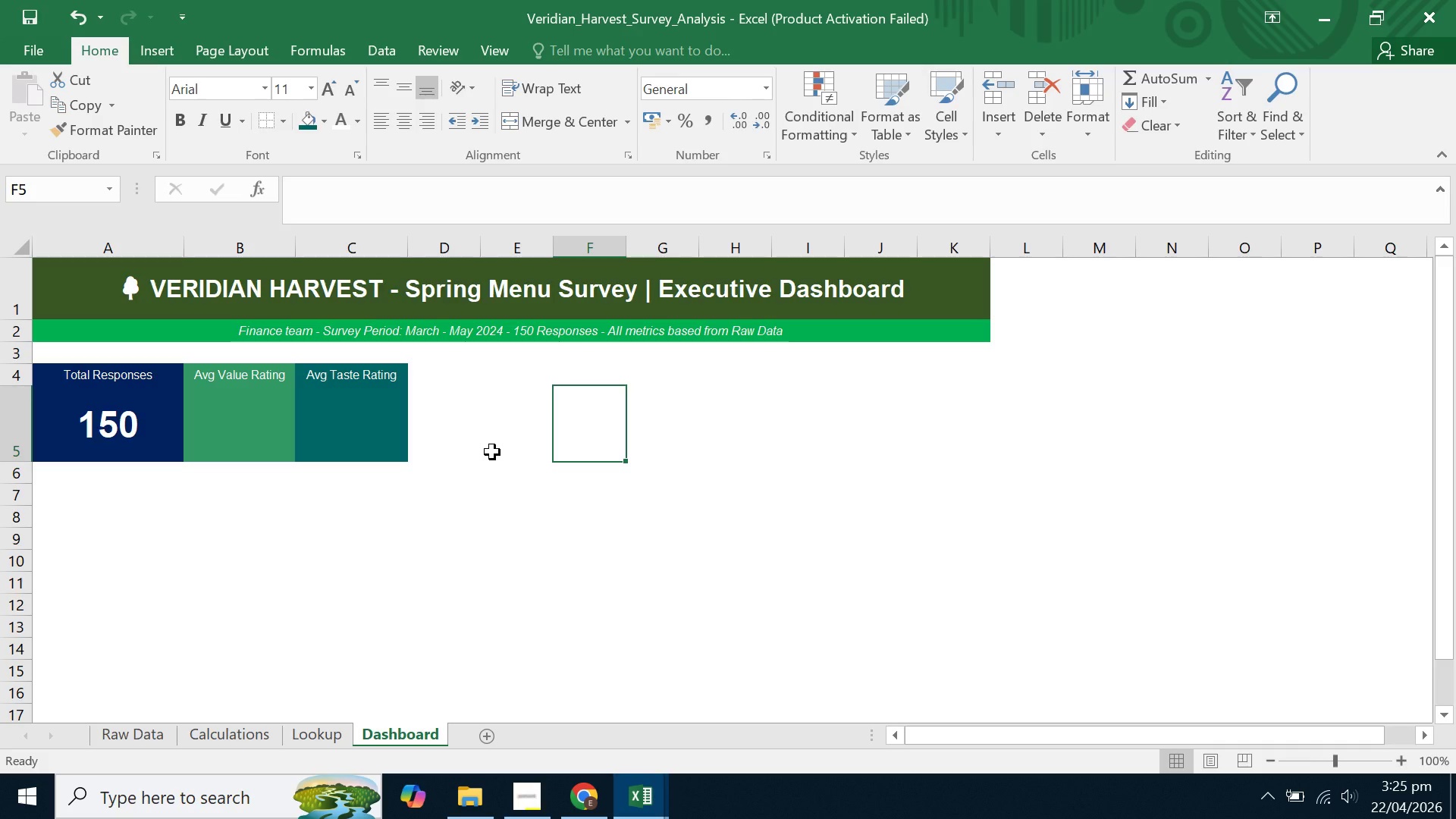 
wait(67.41)
 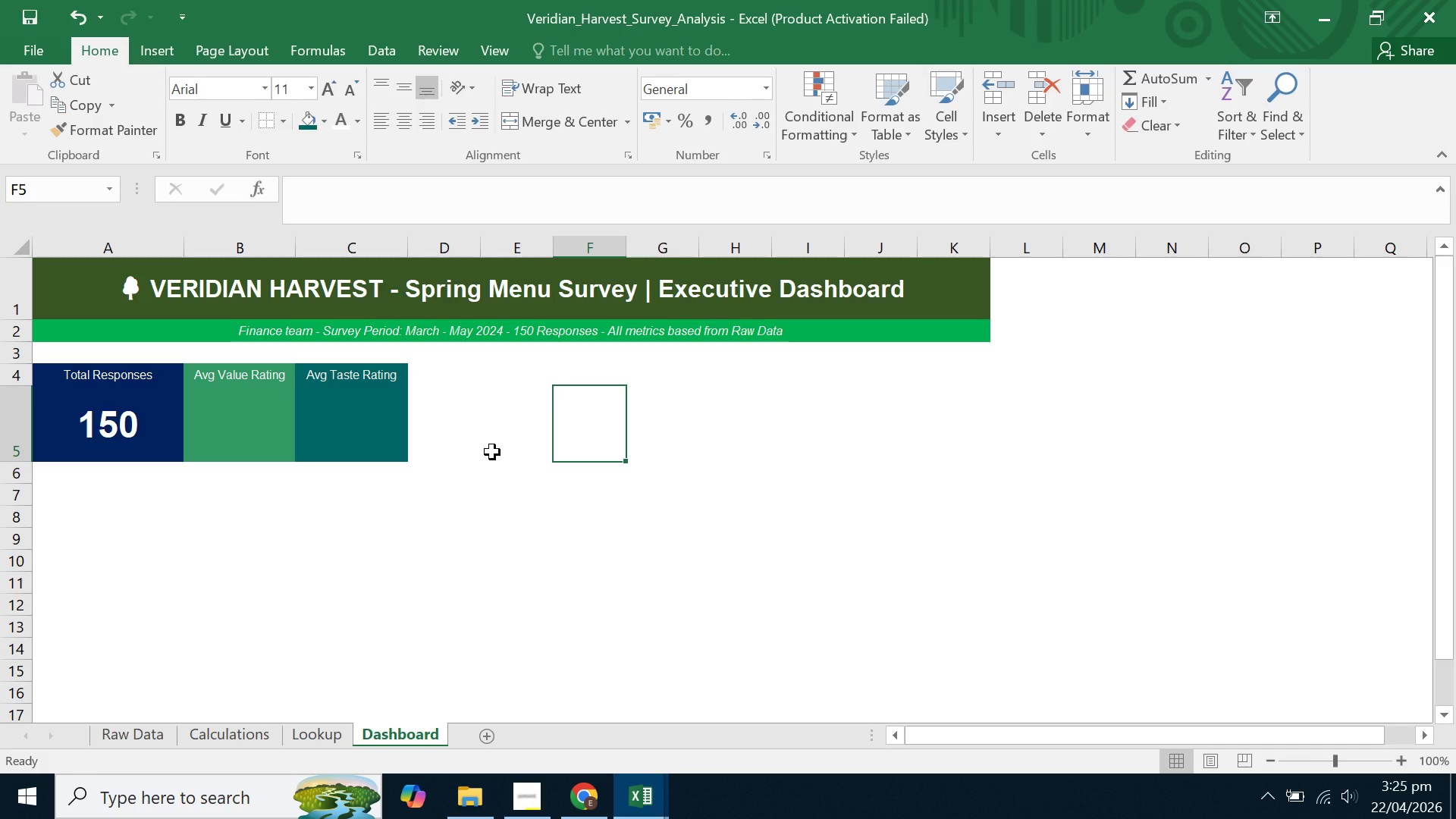 
left_click([232, 431])
 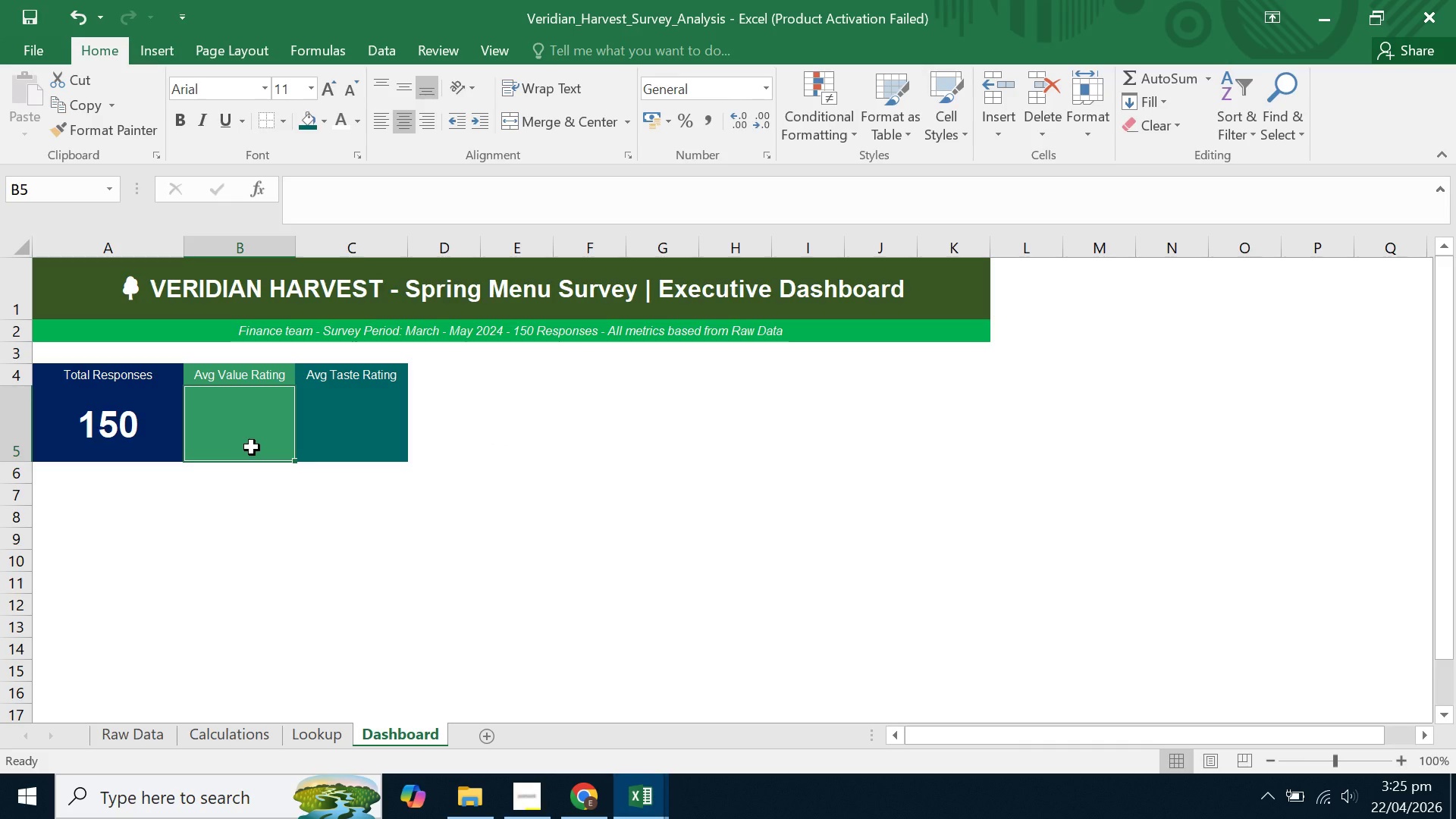 
type(=averageif()
 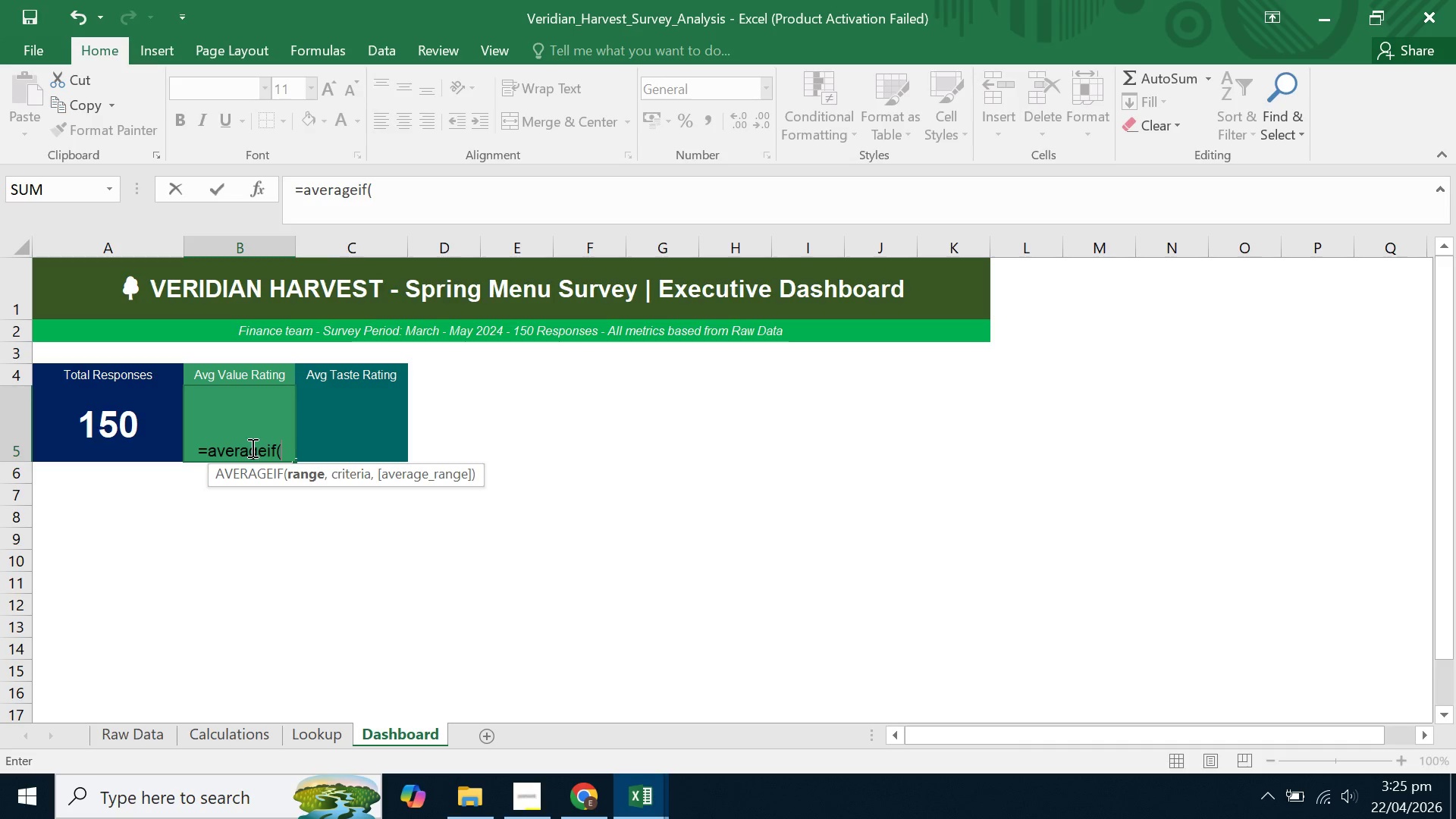 
key(Backspace)
 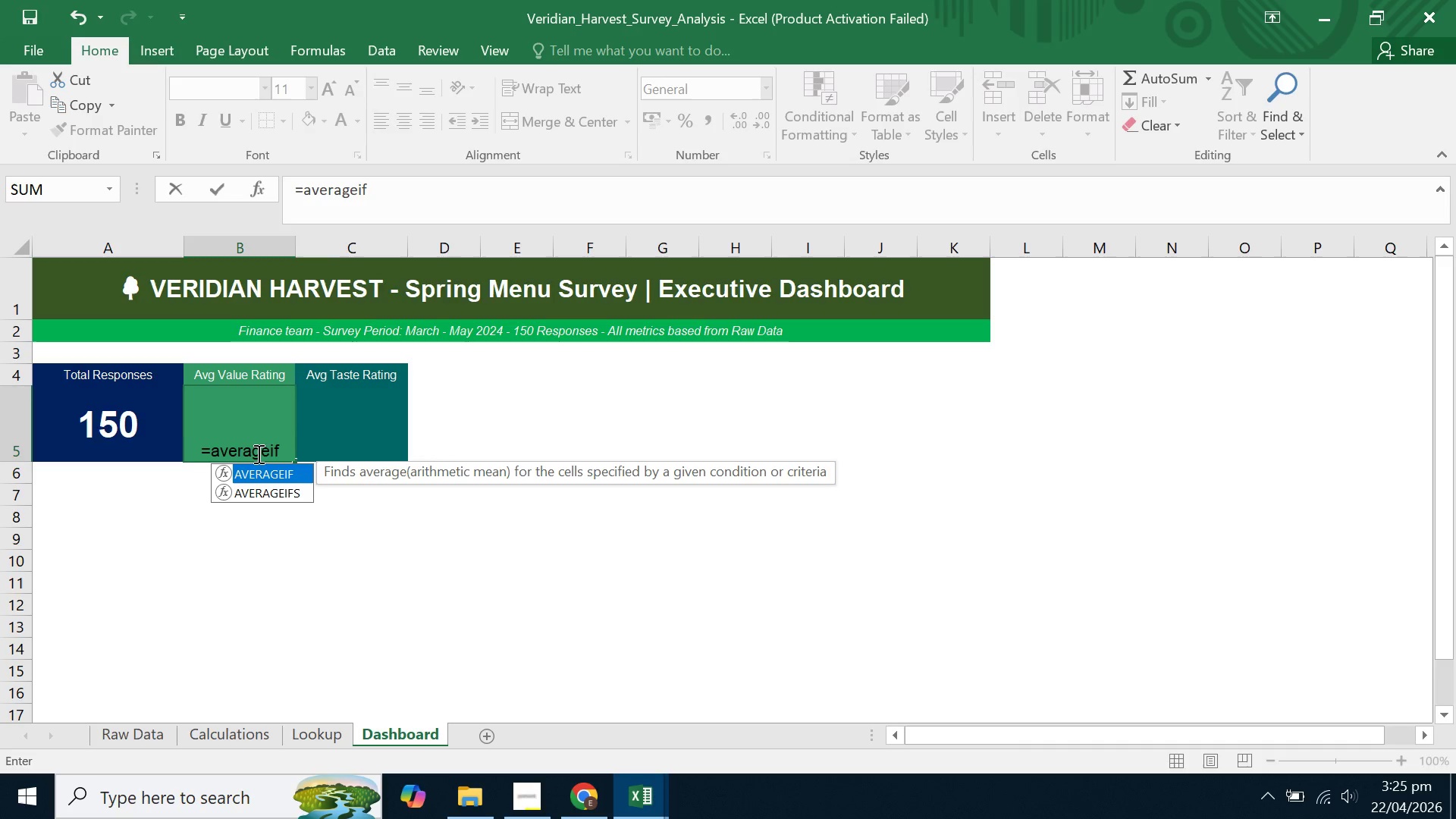 
key(Backspace)
 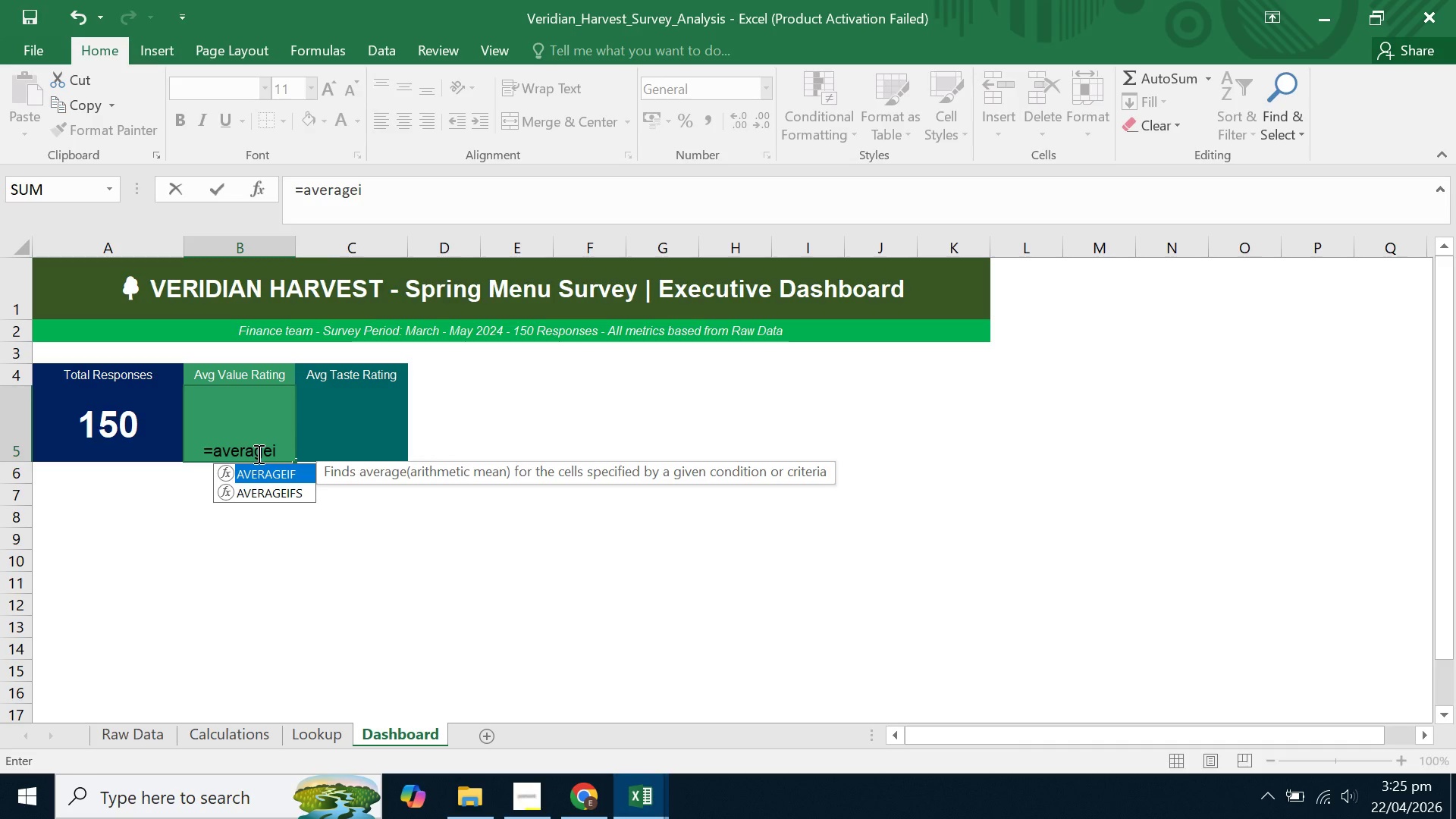 
key(Backspace)
 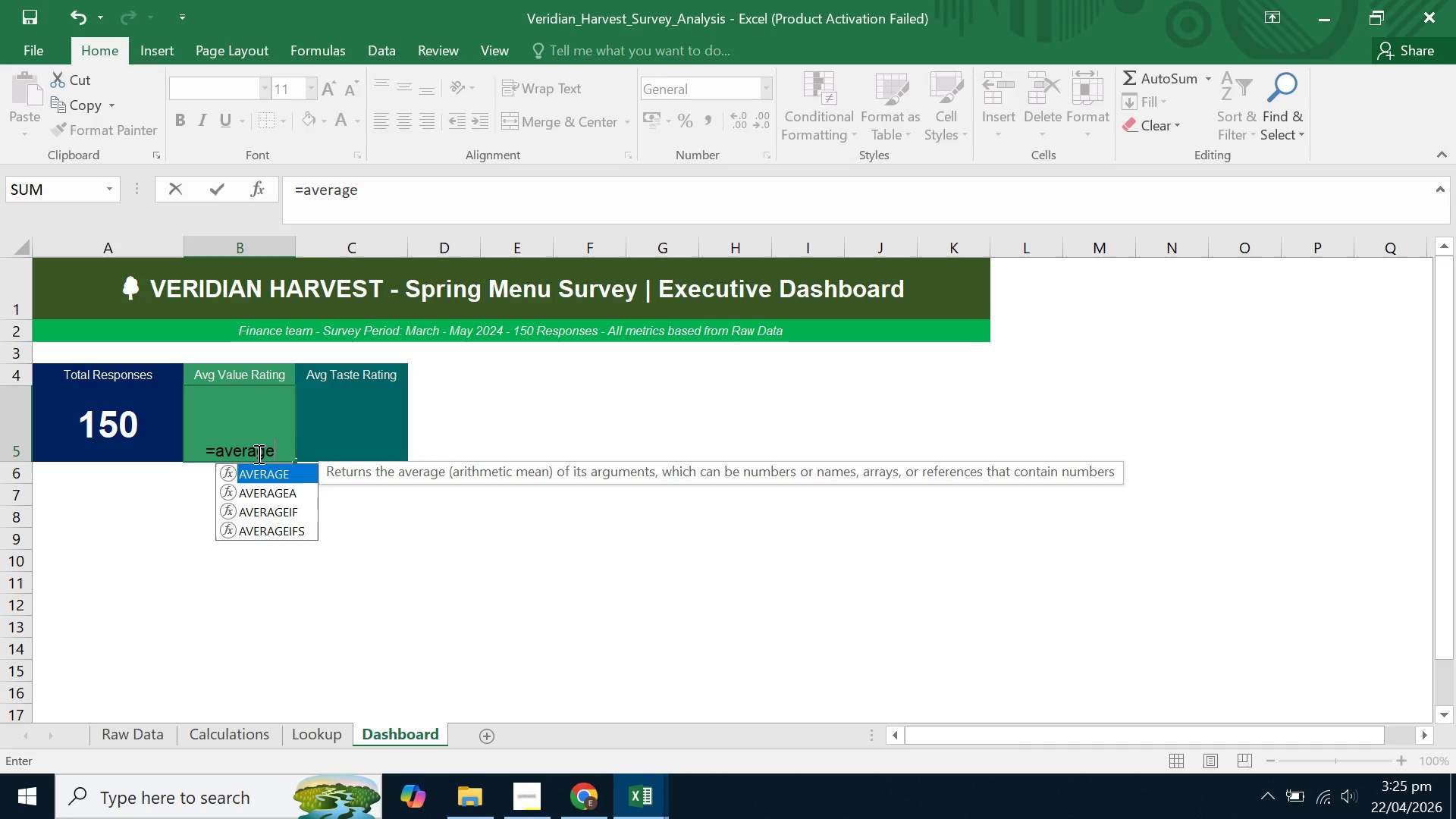 
key(Shift+9)
 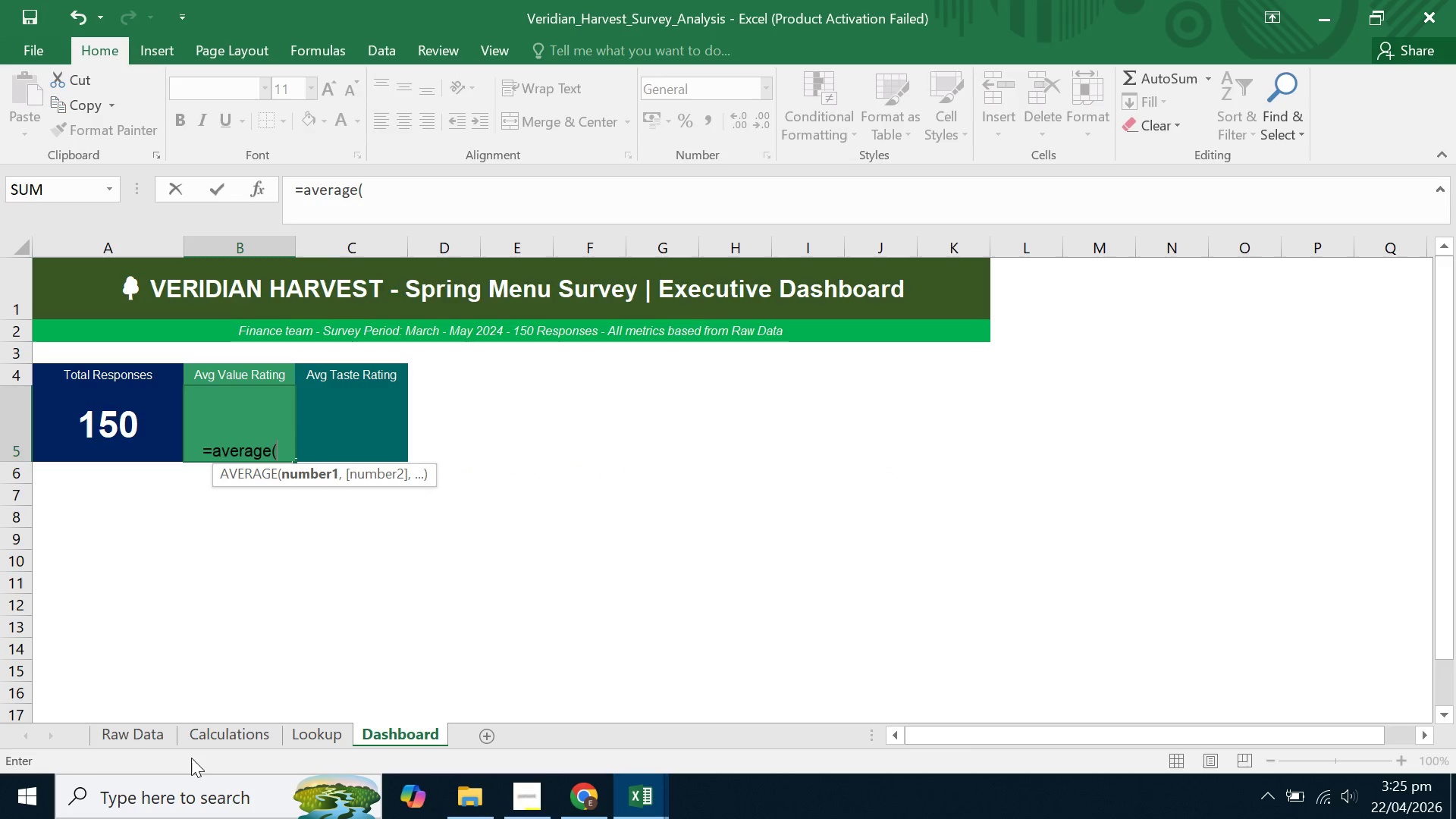 
left_click([127, 738])
 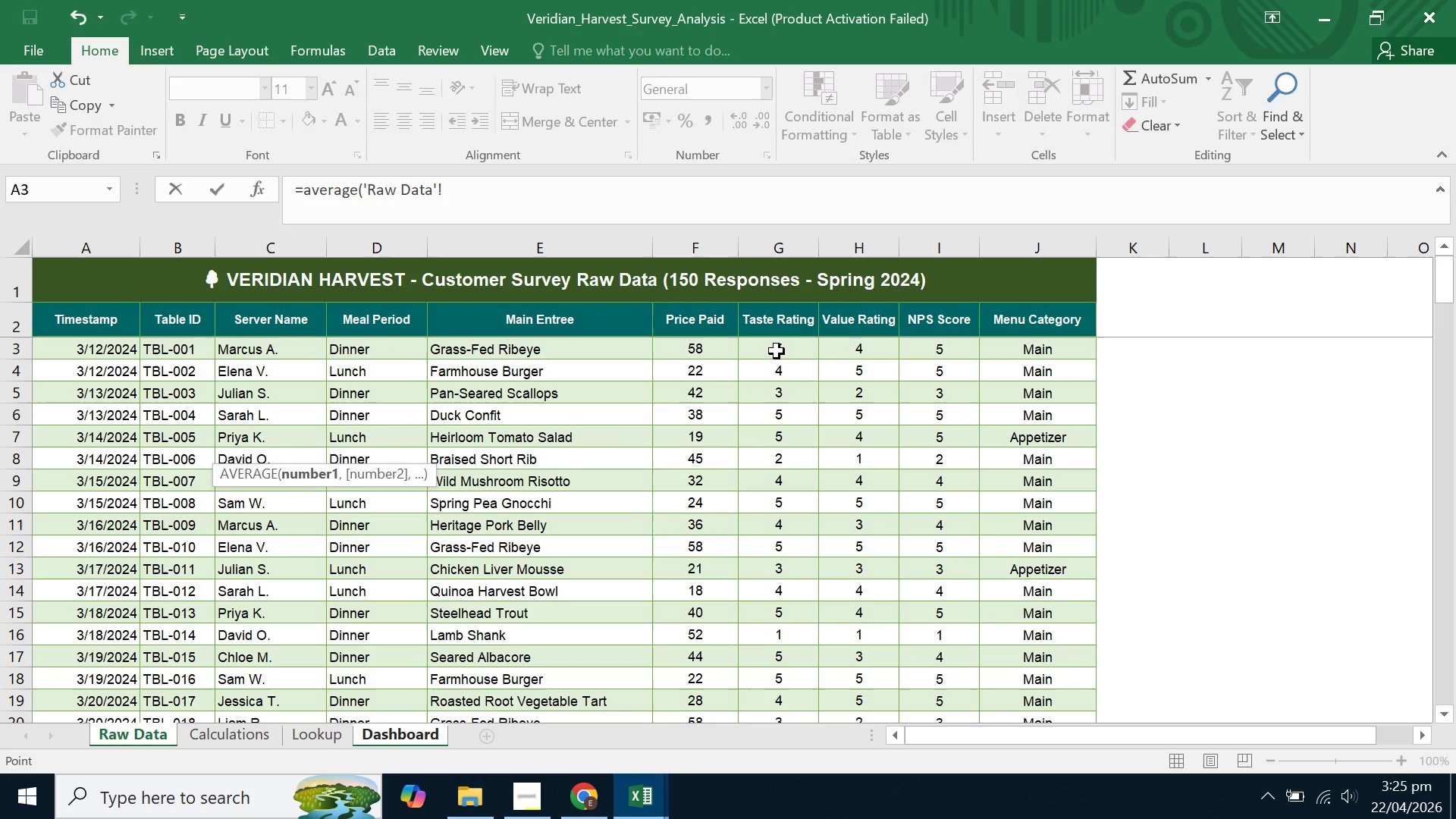 
wait(6.2)
 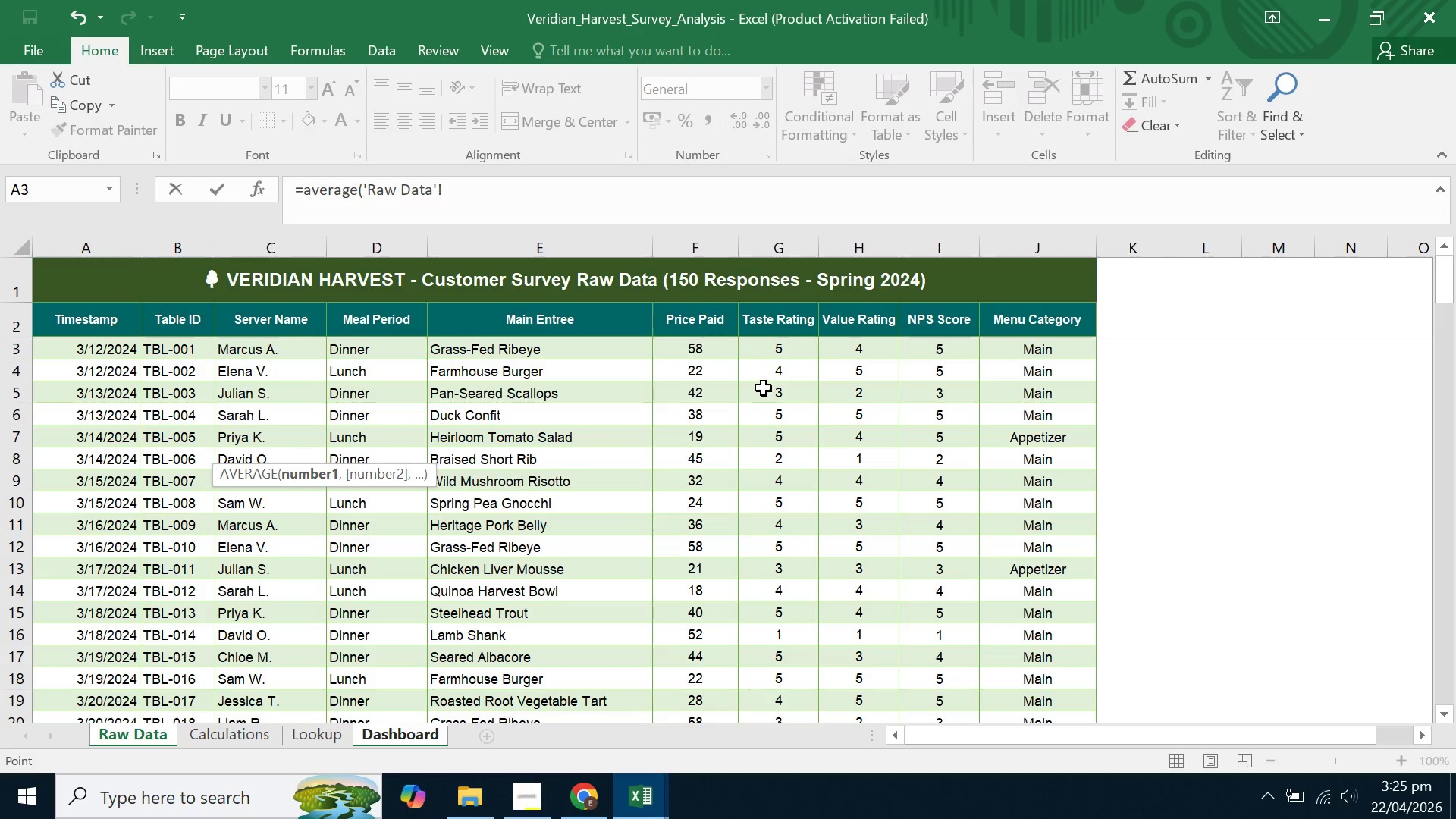 
left_click([777, 351])
 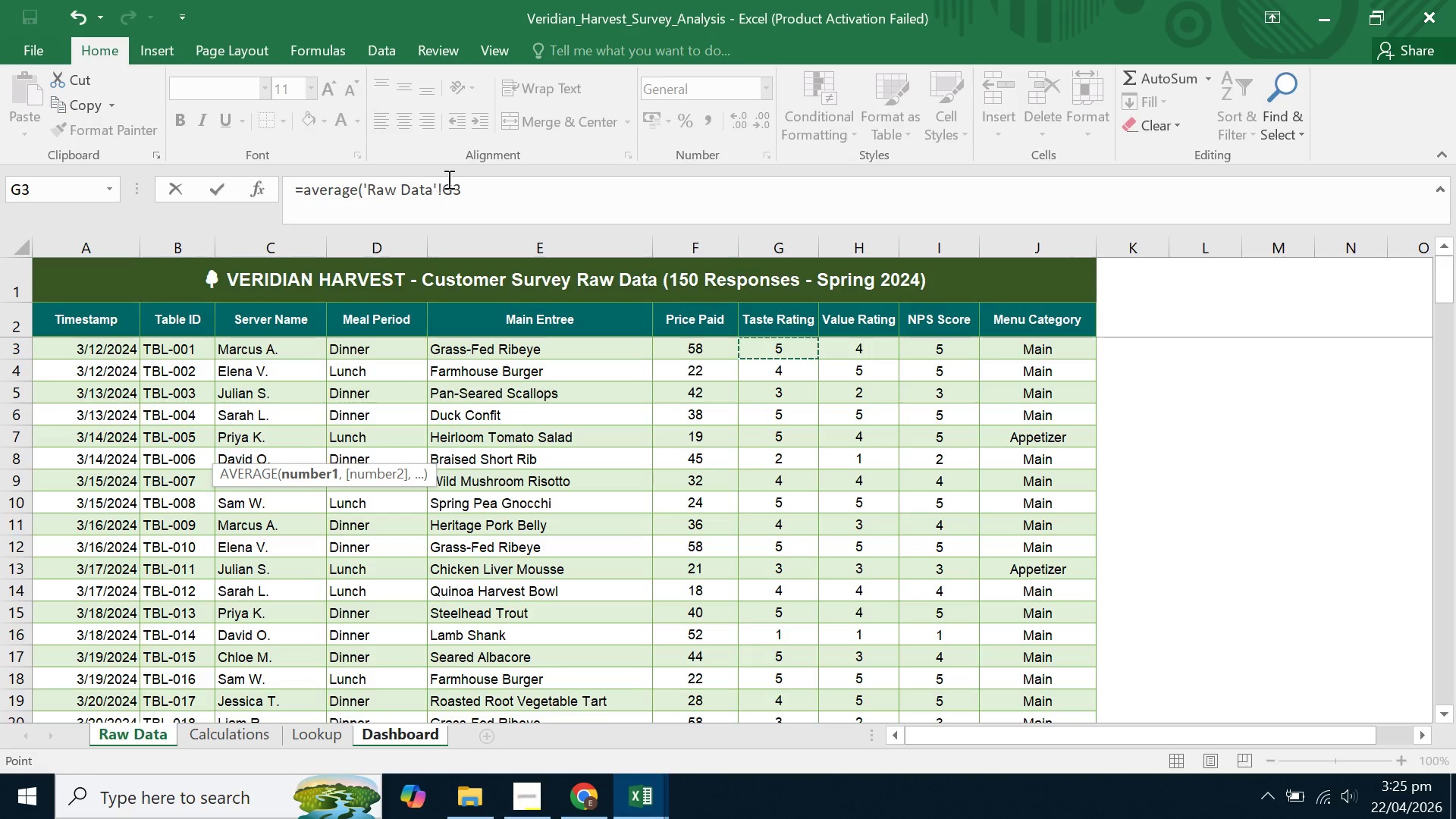 
left_click([444, 185])
 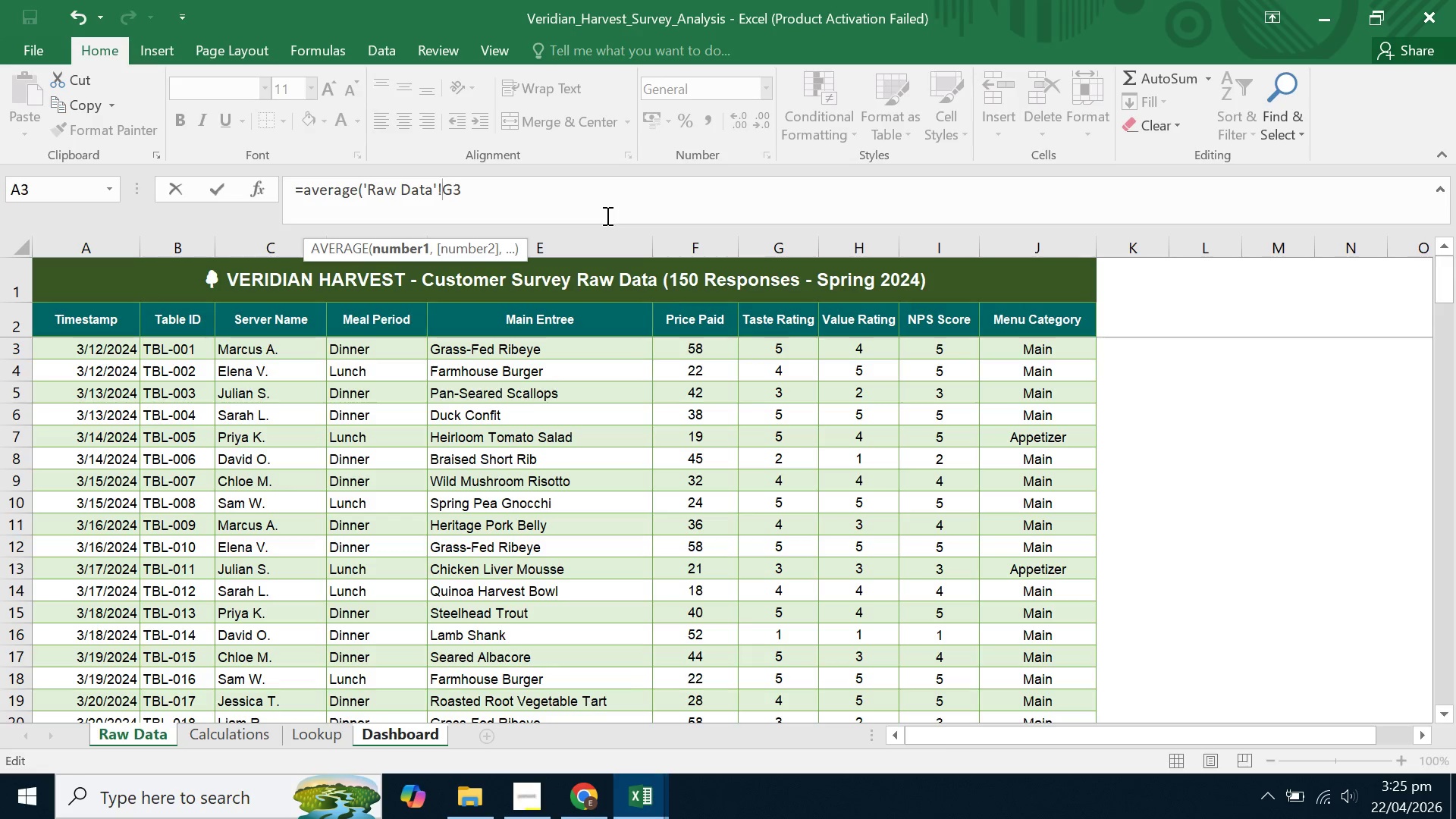 
key(Shift+4)
 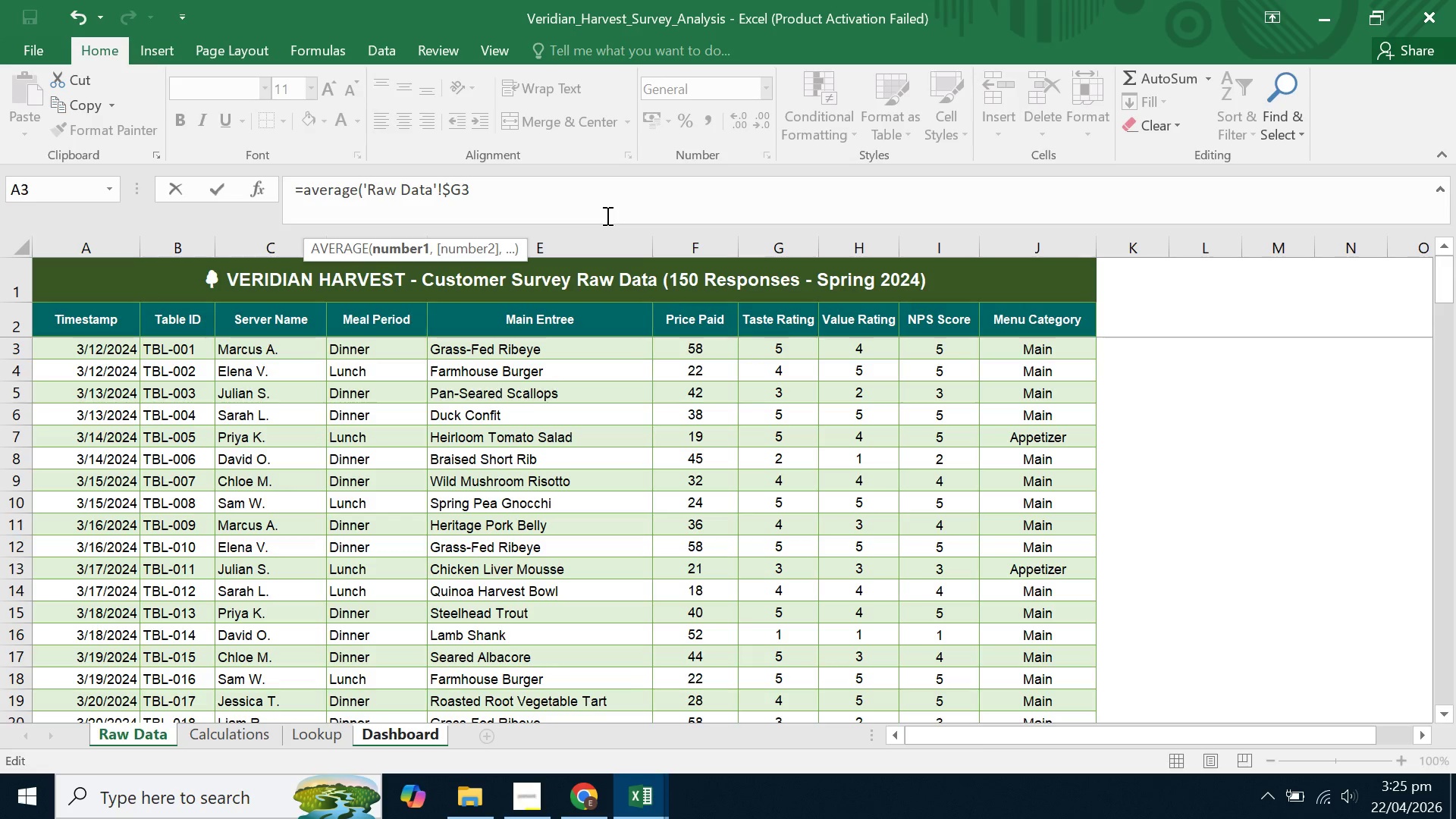 
key(ArrowRight)
 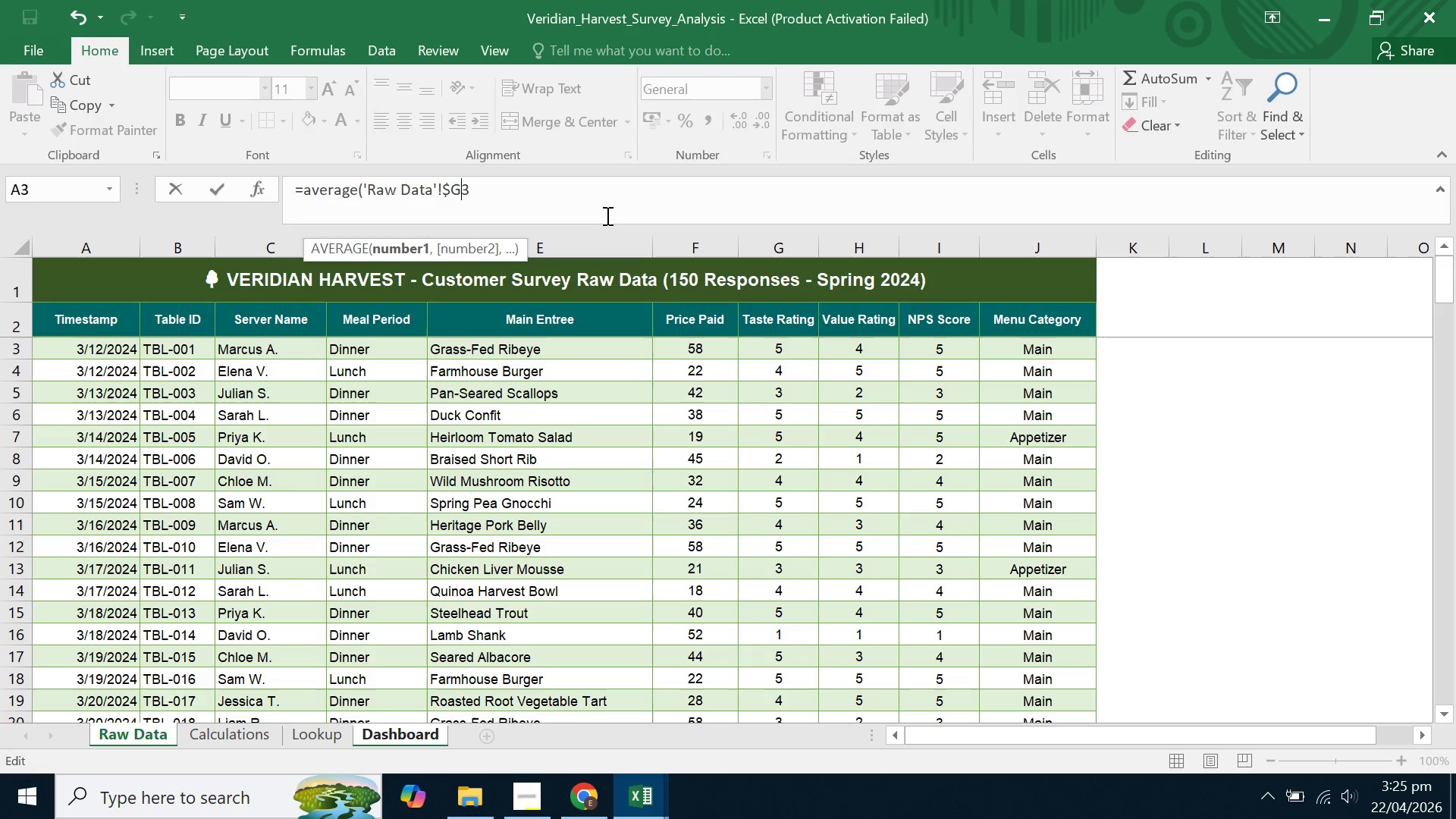 
wait(5.66)
 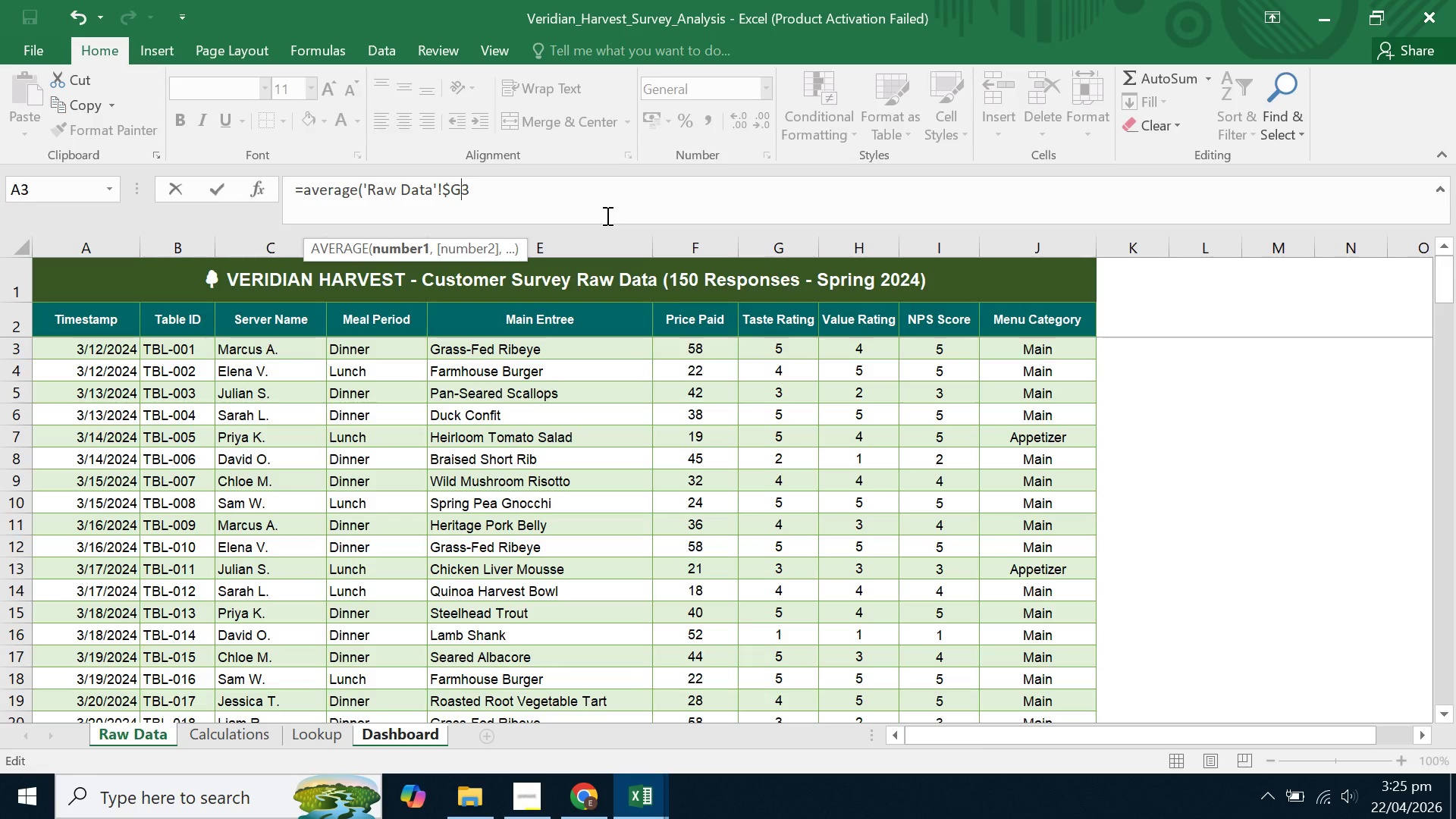 
key(Backspace)
 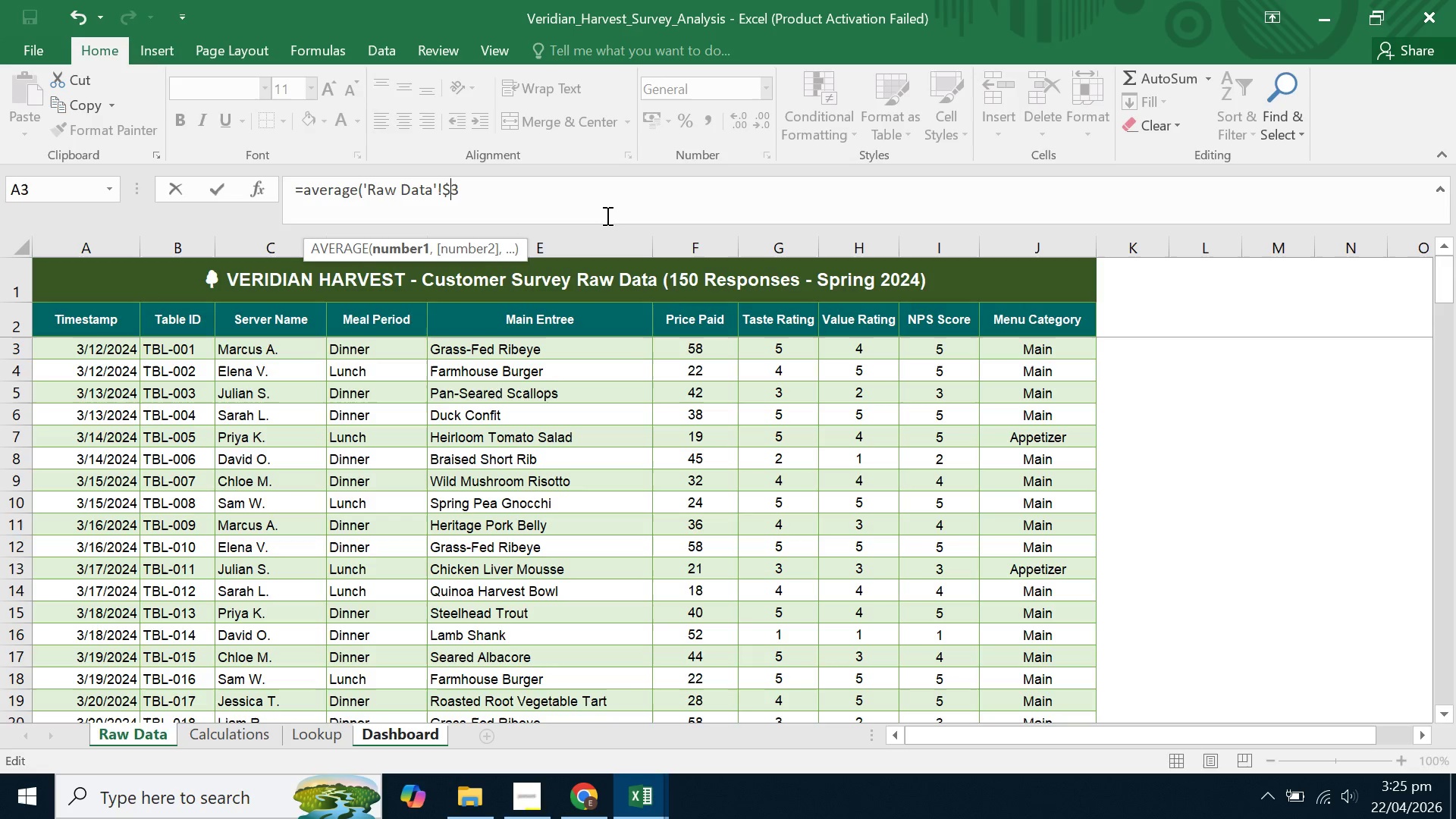 
key(Shift+H)
 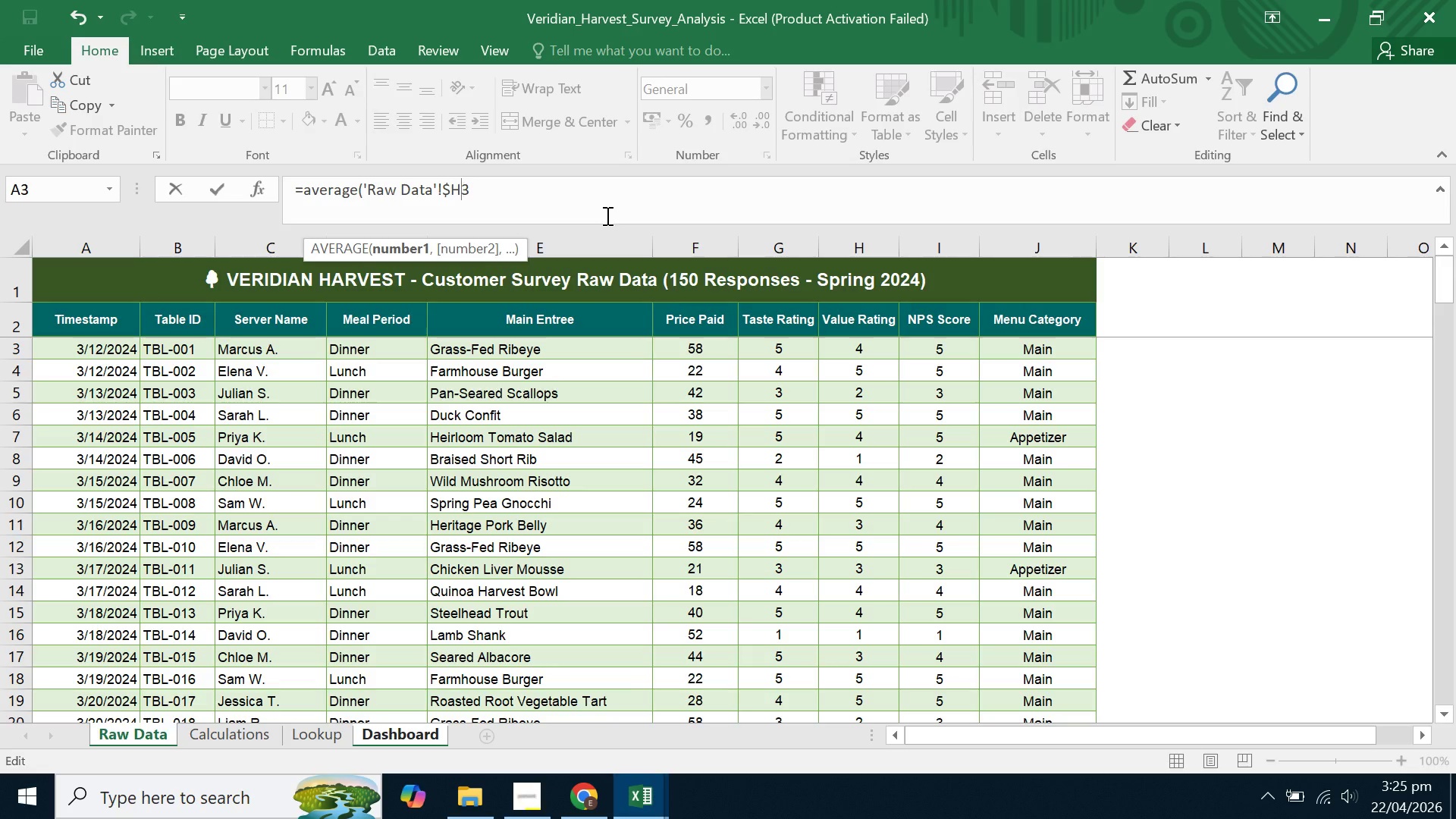 
key(ArrowRight)
 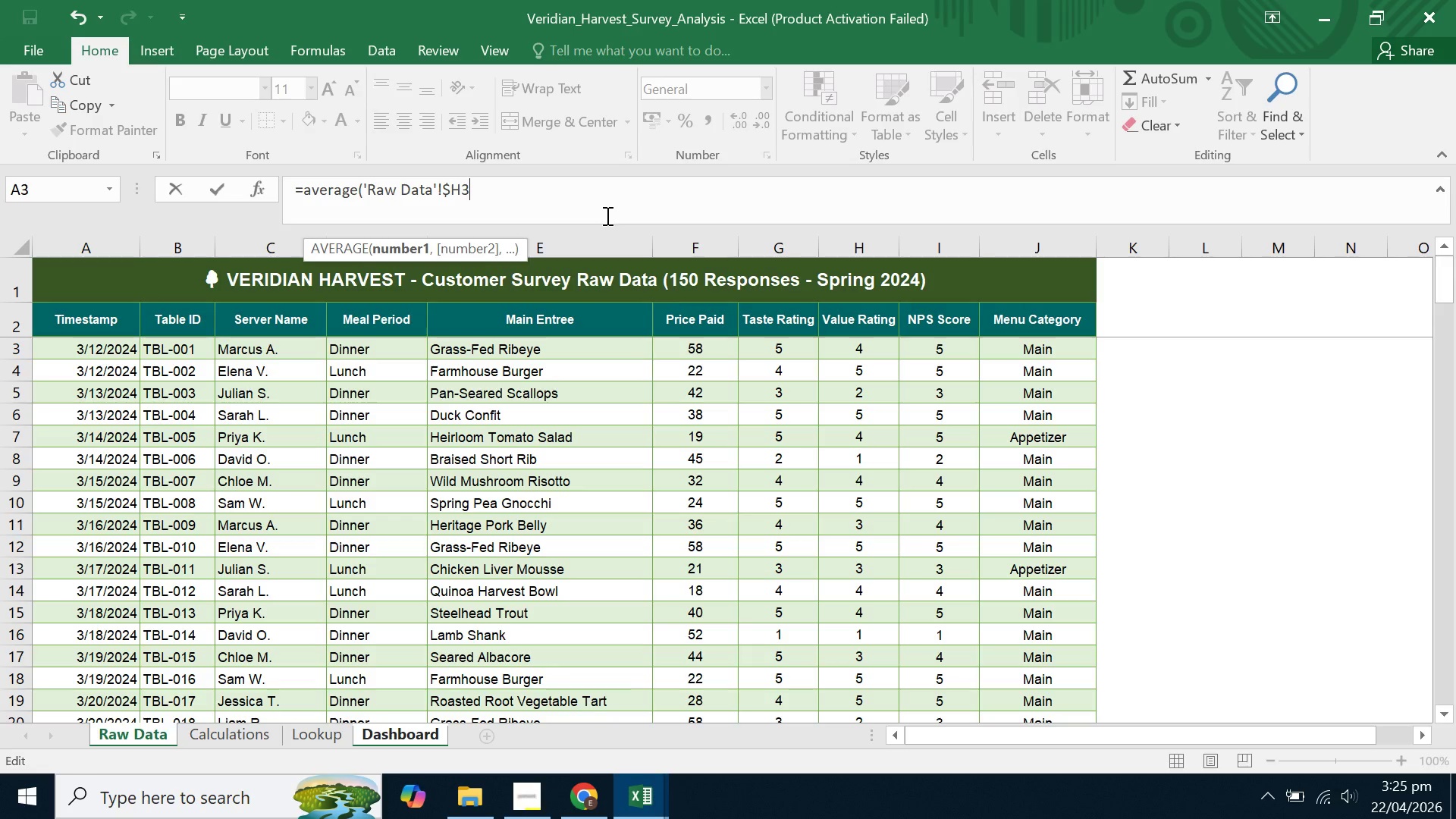 
key(Shift+Semicolon)
 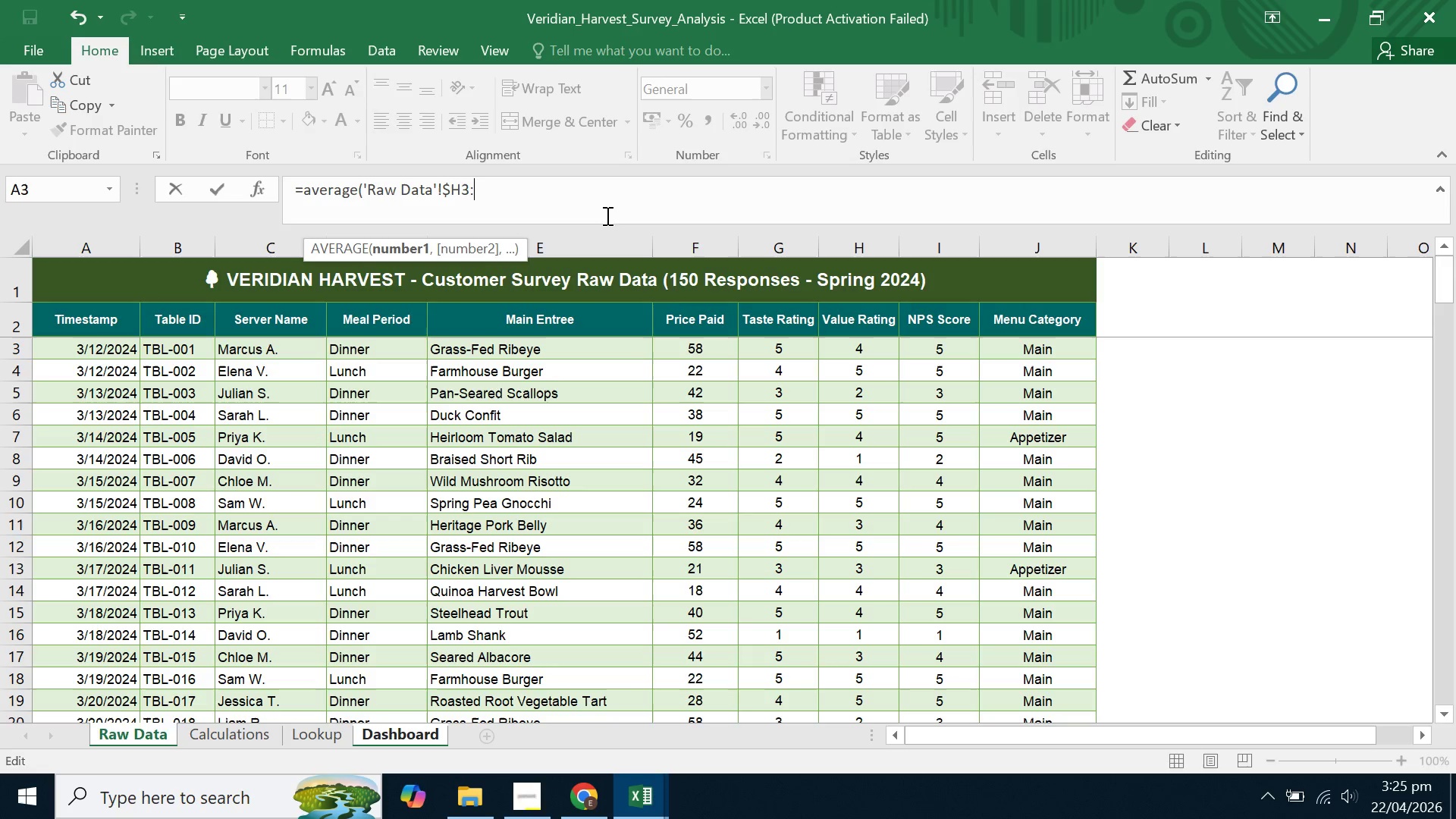 
key(Backspace)
 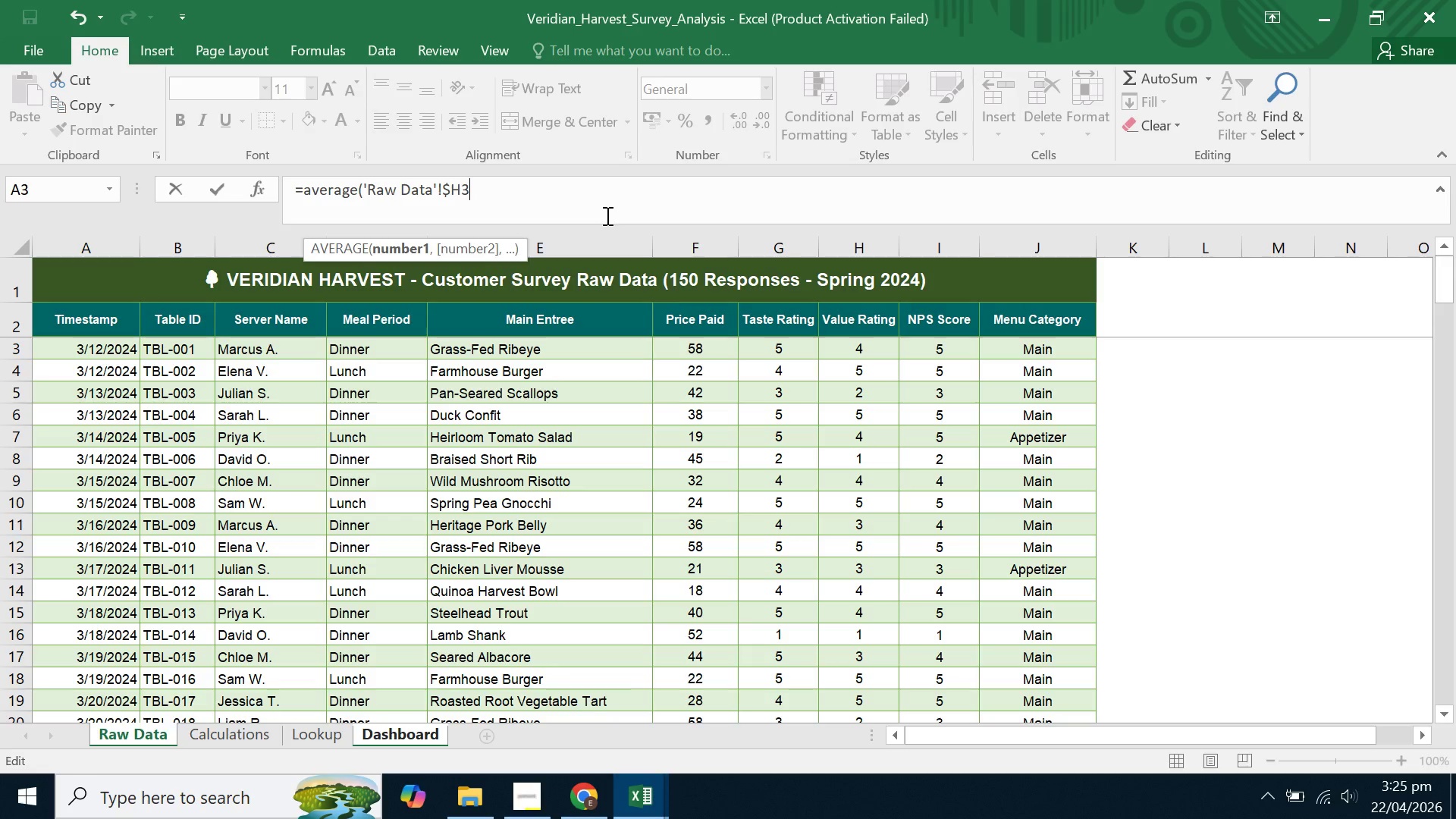 
key(Backspace)
 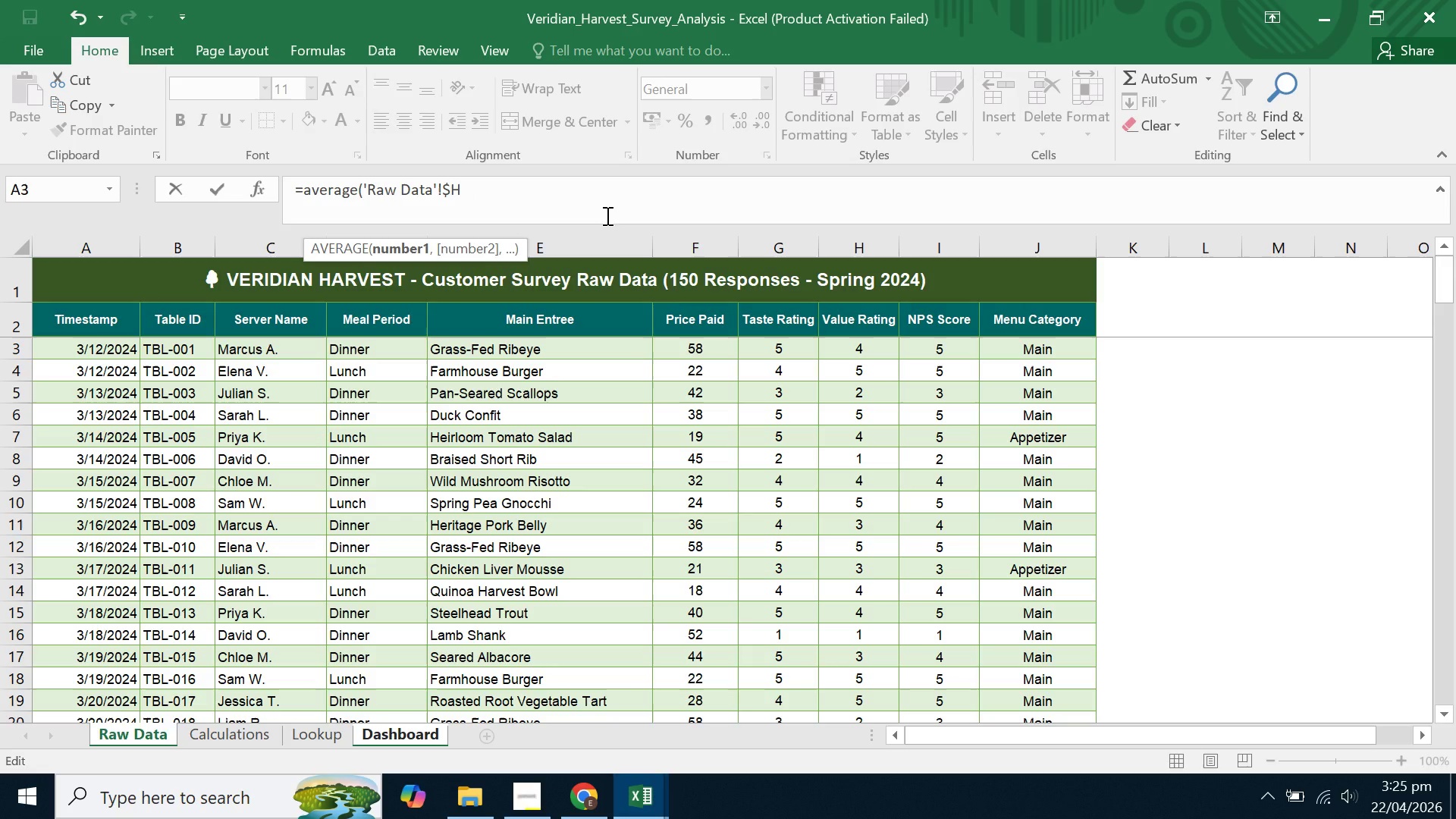 
hold_key(key=ShiftLeft, duration=1.52)
 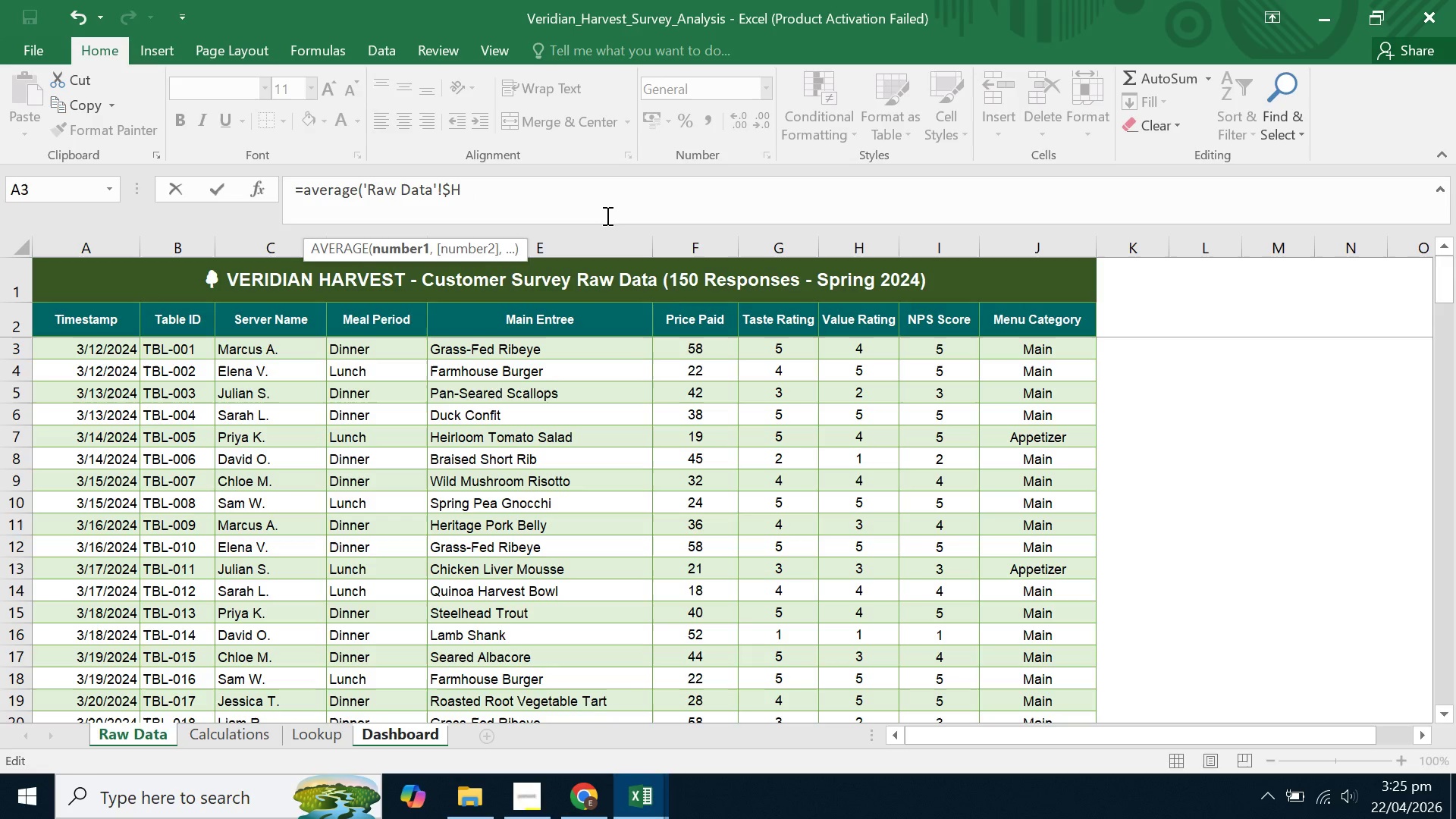 
type($3:$H:)
key(Backspace)
type($154))
 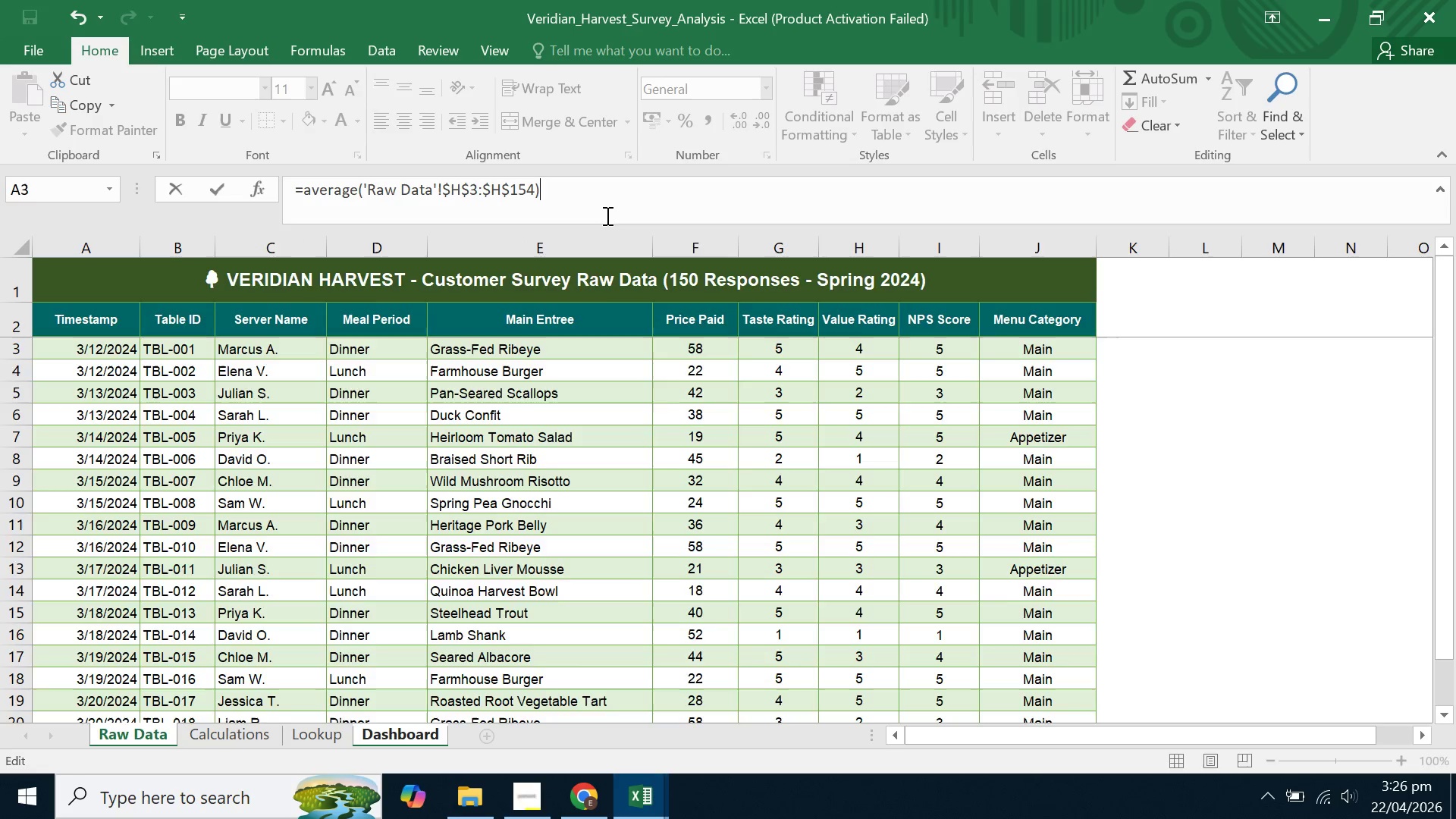 
 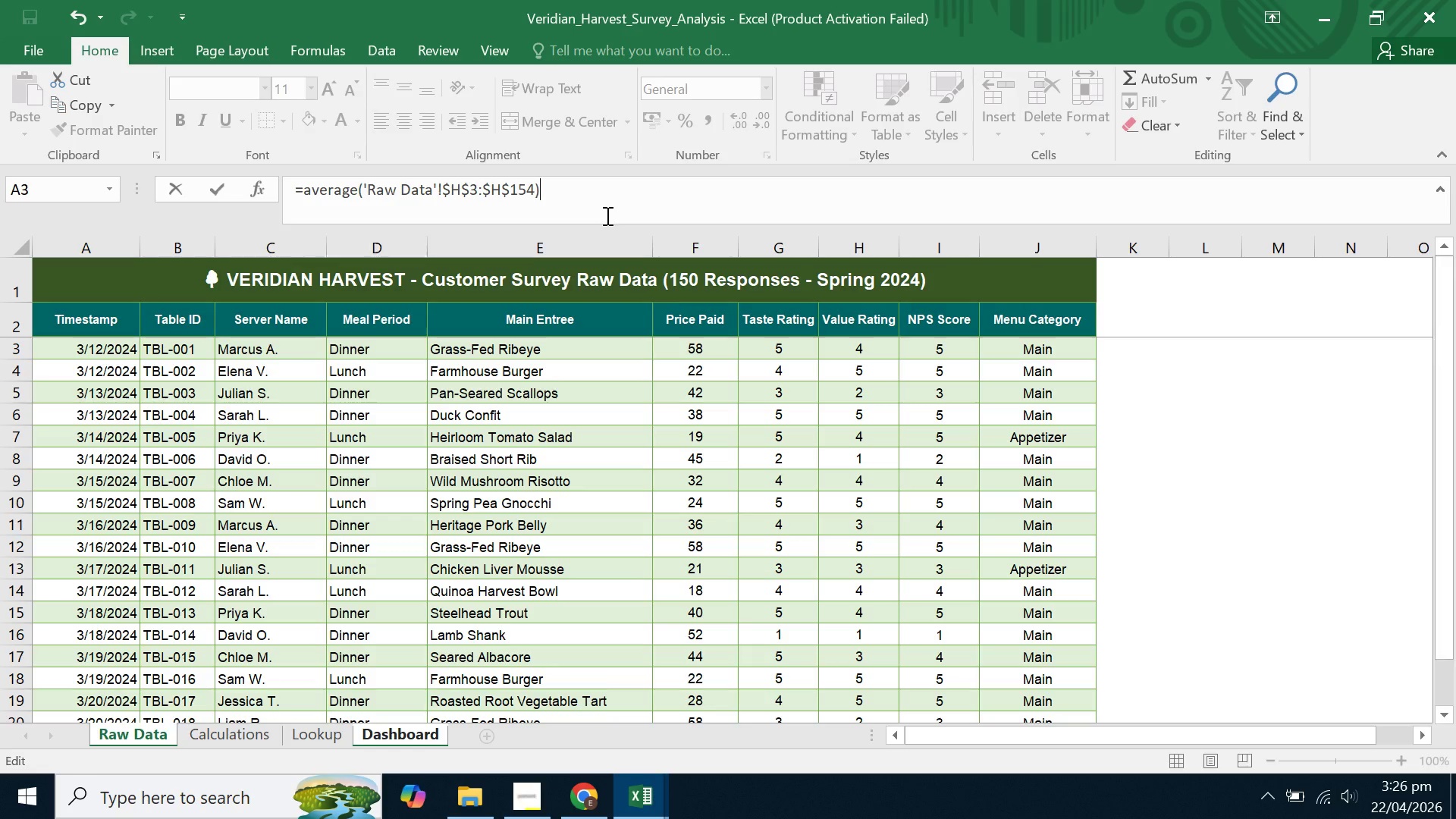 
key(Enter)
 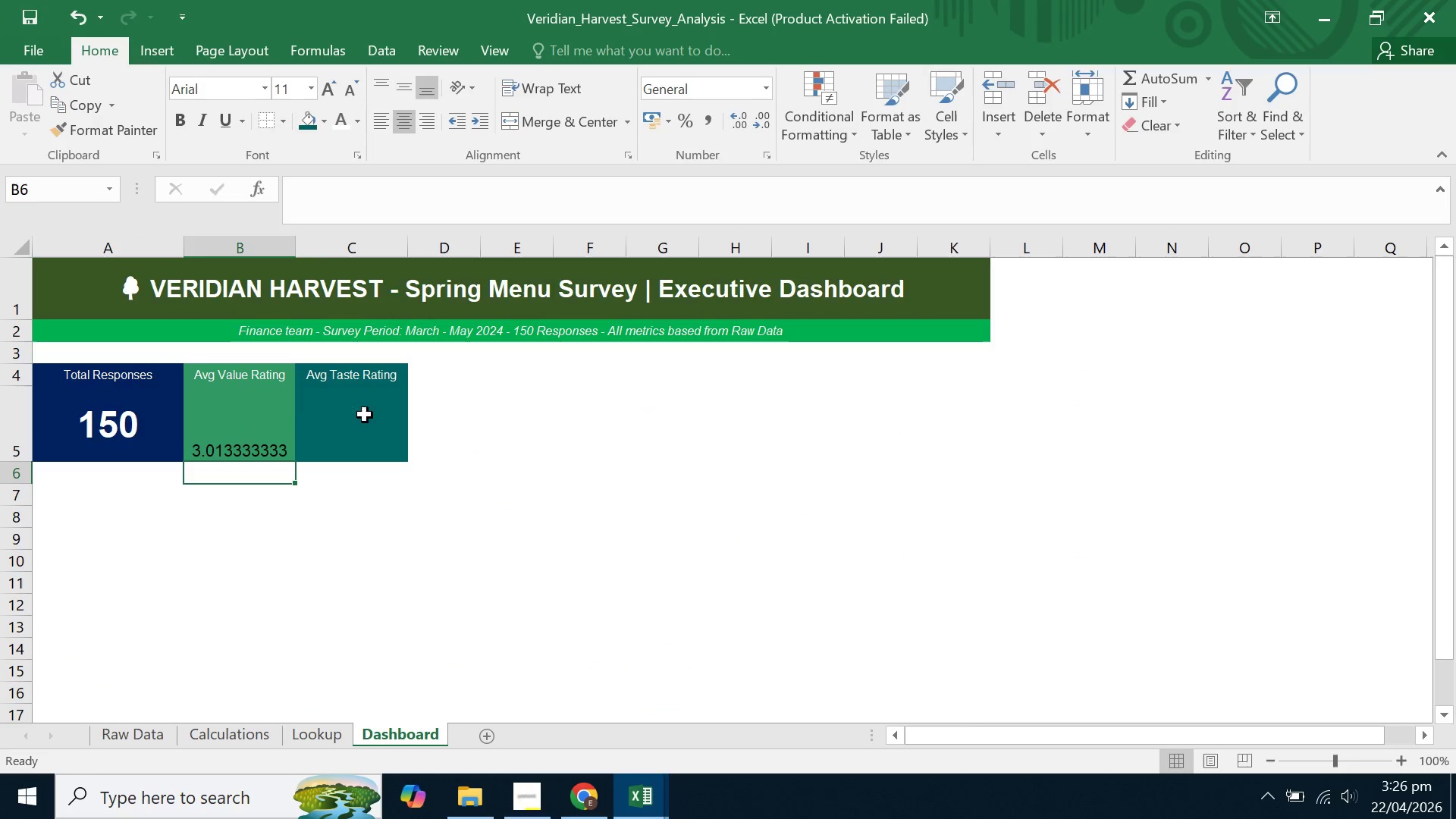 
left_click([231, 418])
 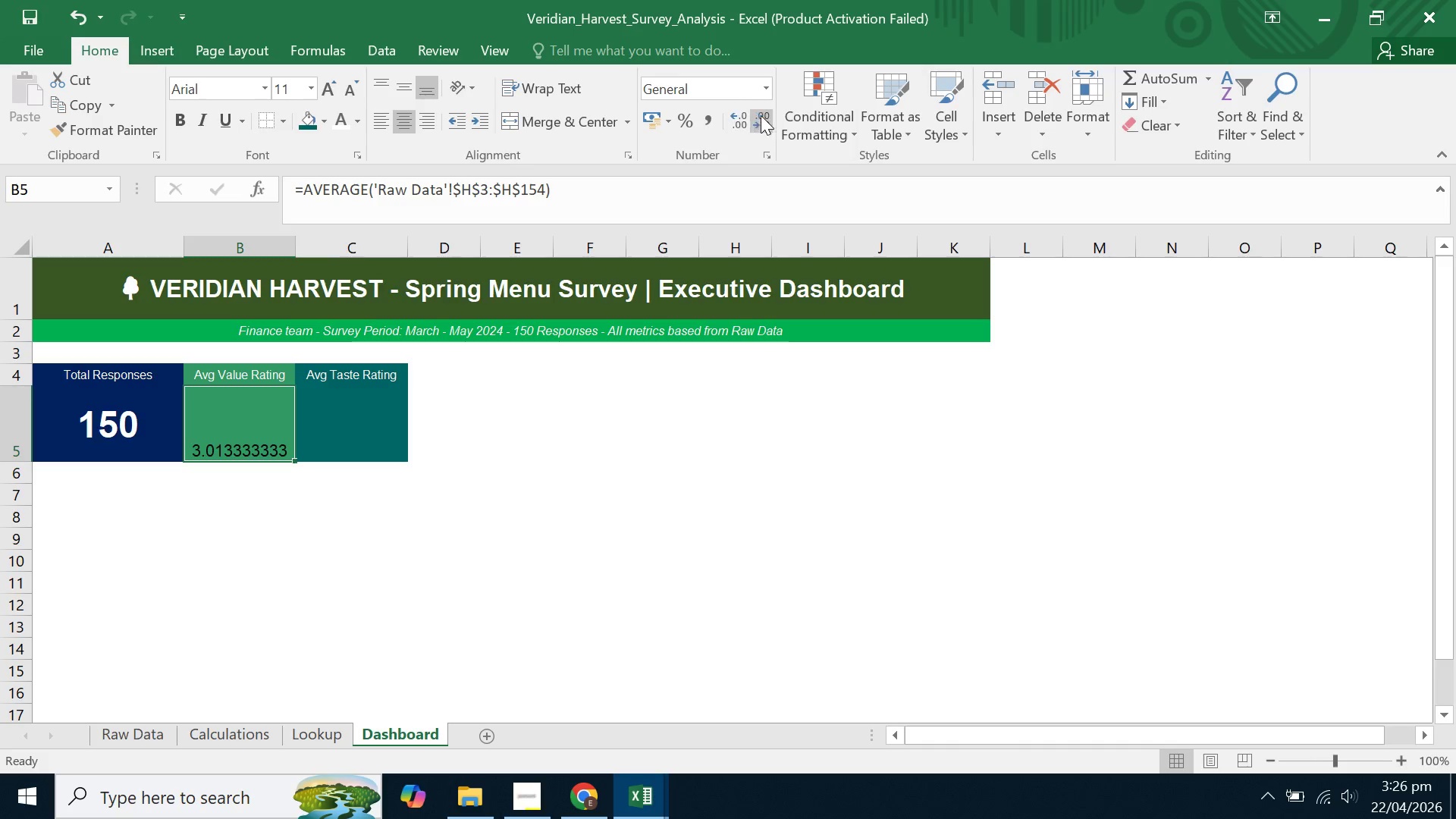 
double_click([761, 115])
 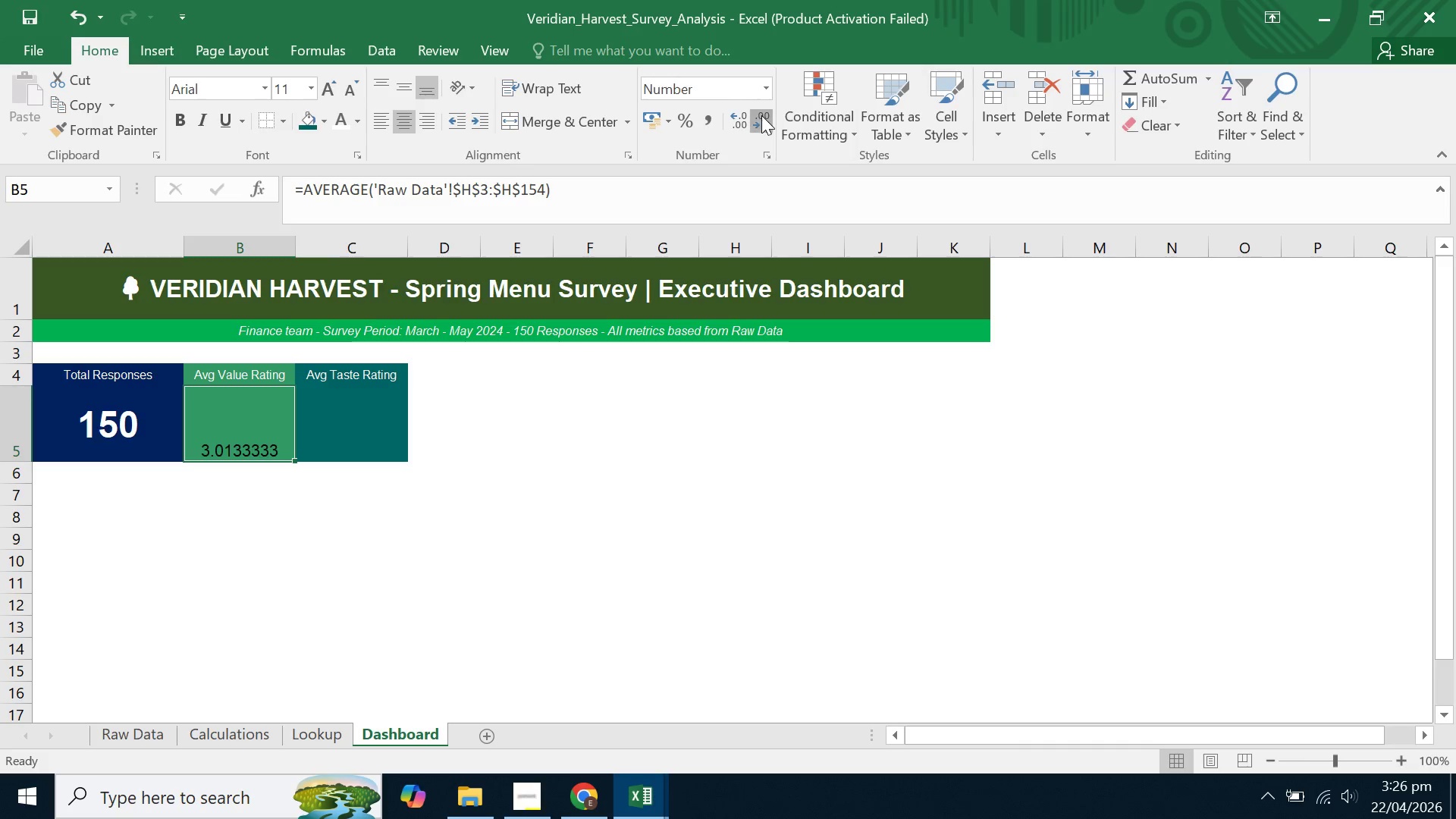 
triple_click([761, 115])
 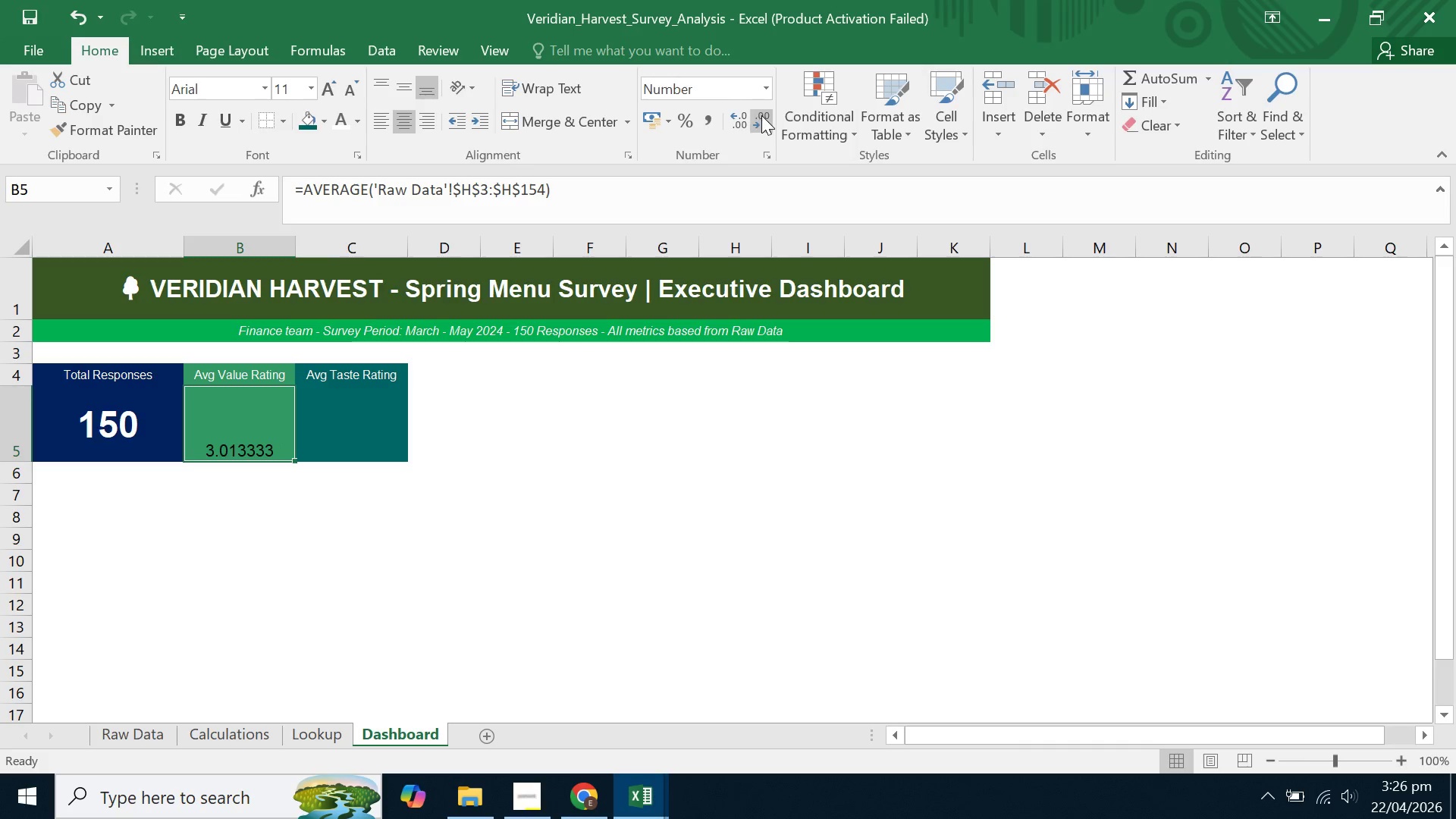 
triple_click([761, 115])
 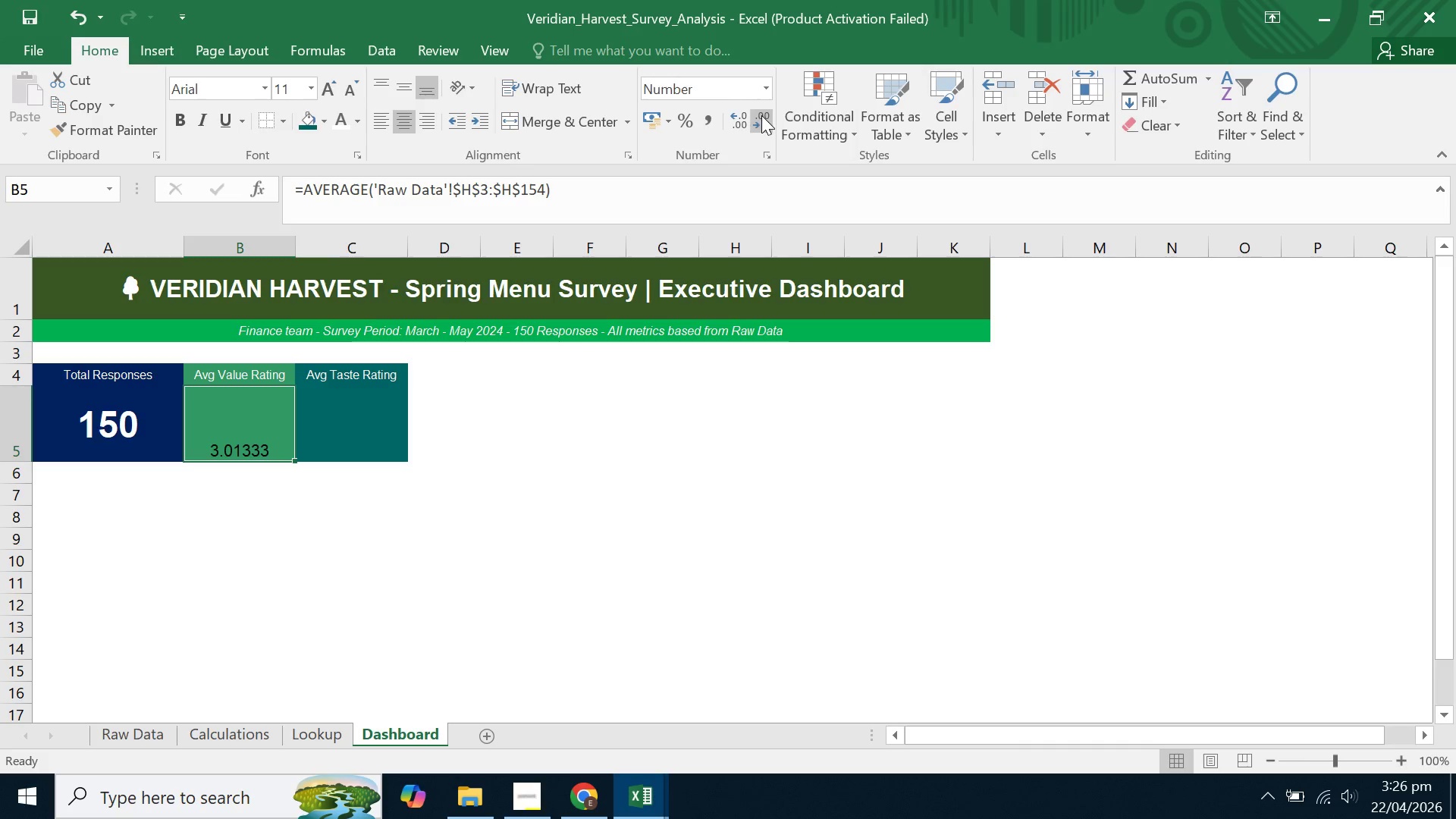 
triple_click([761, 115])
 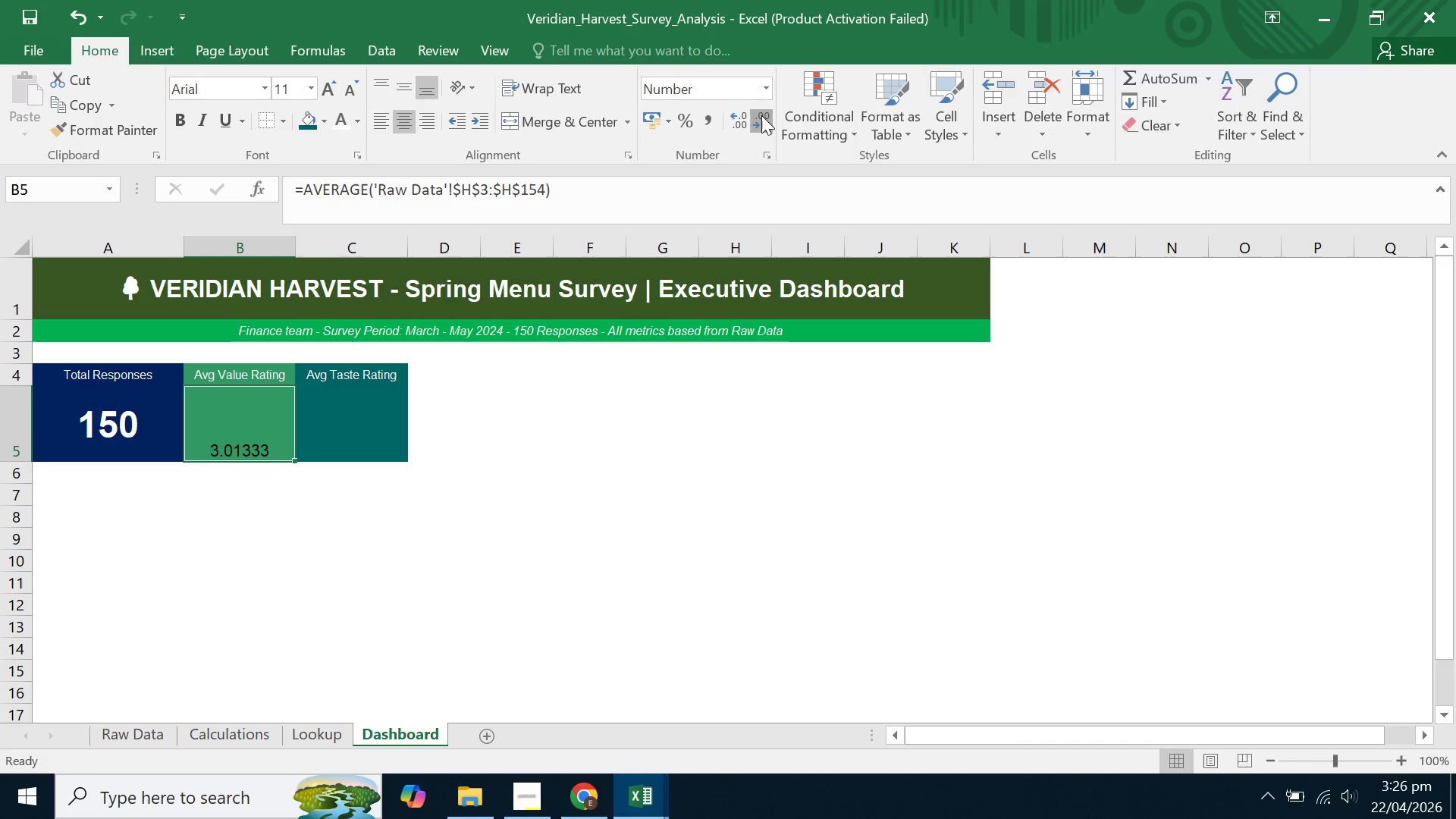 
triple_click([761, 115])
 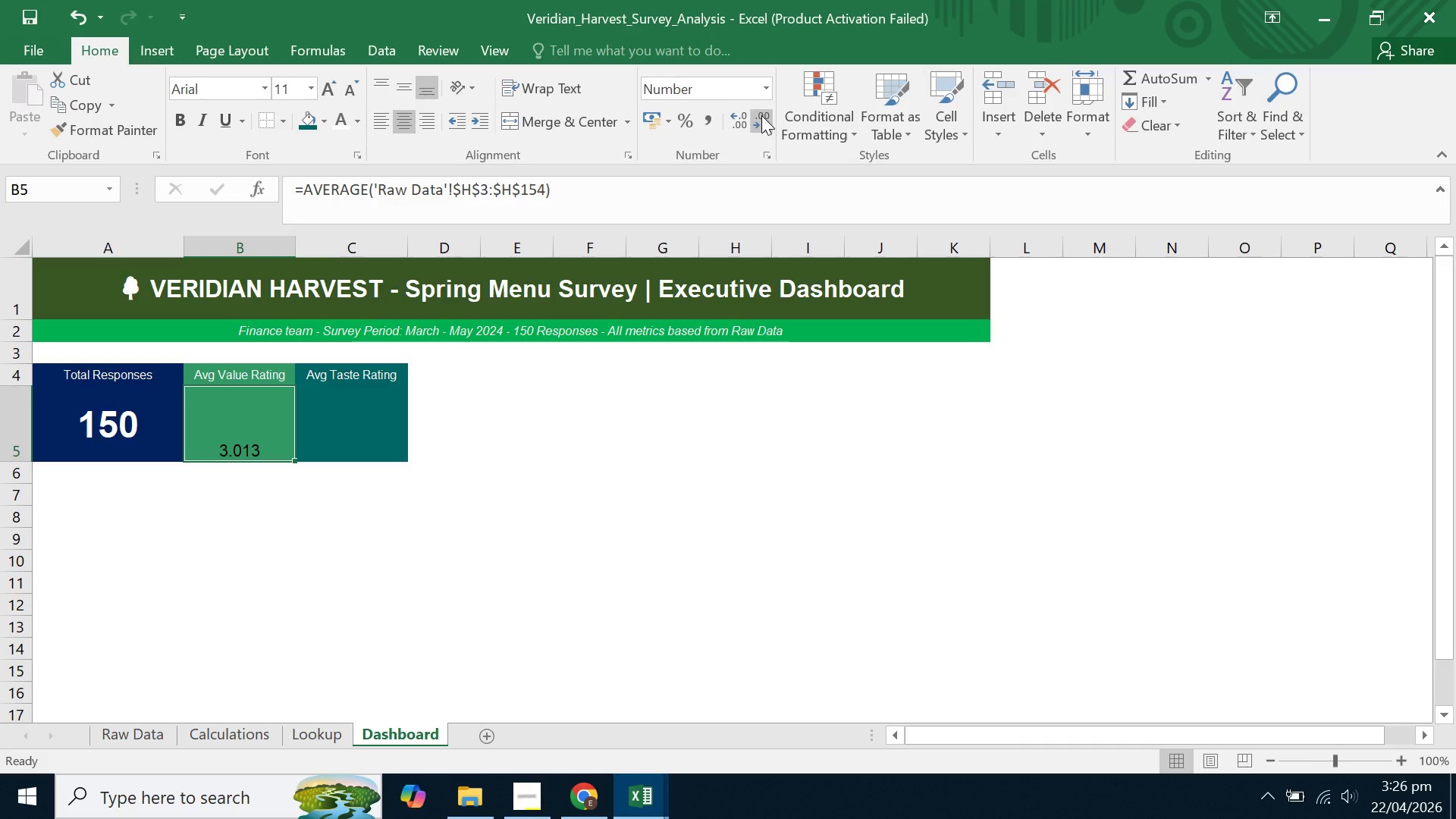 
left_click([761, 115])
 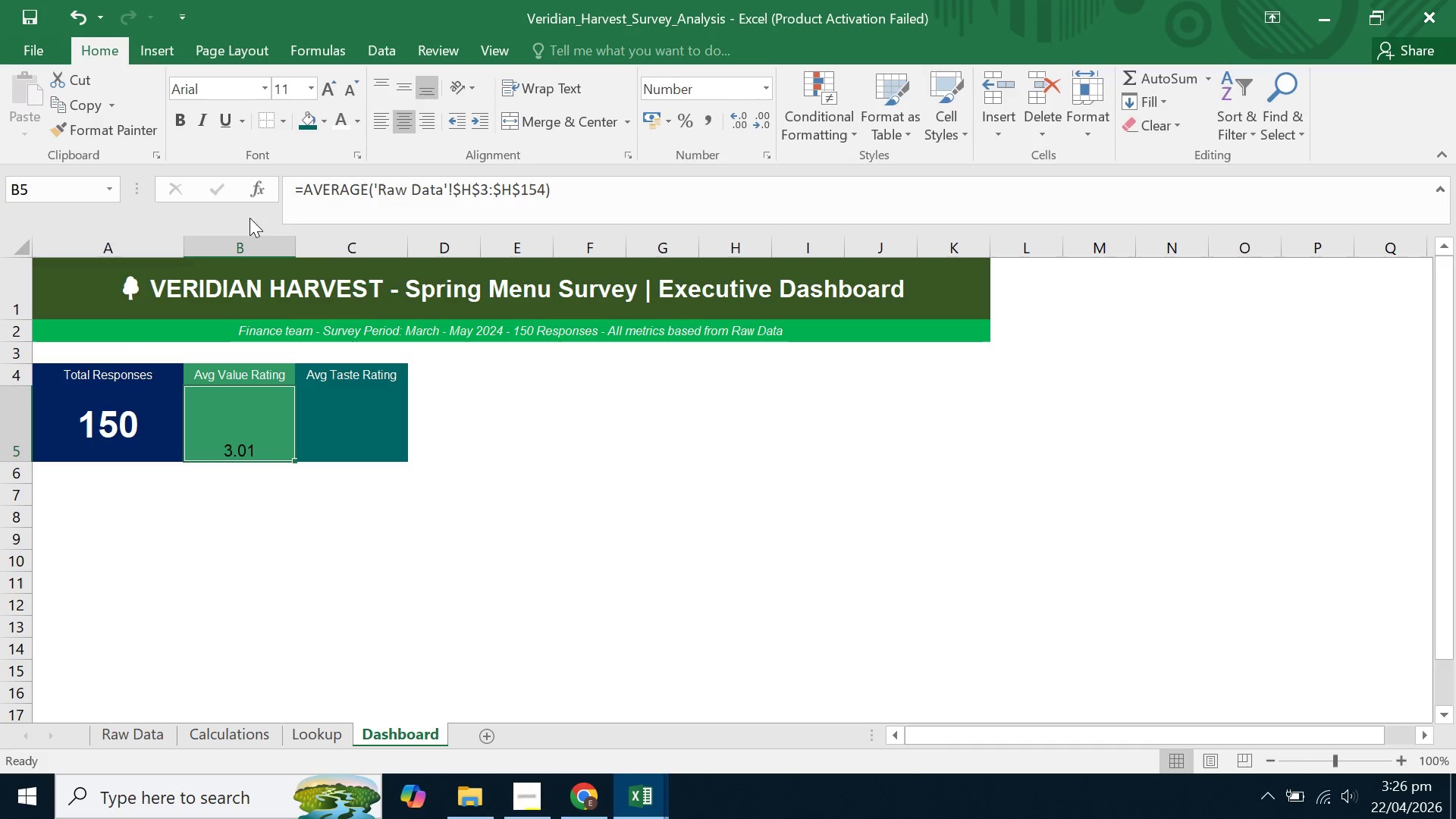 
left_click([115, 416])
 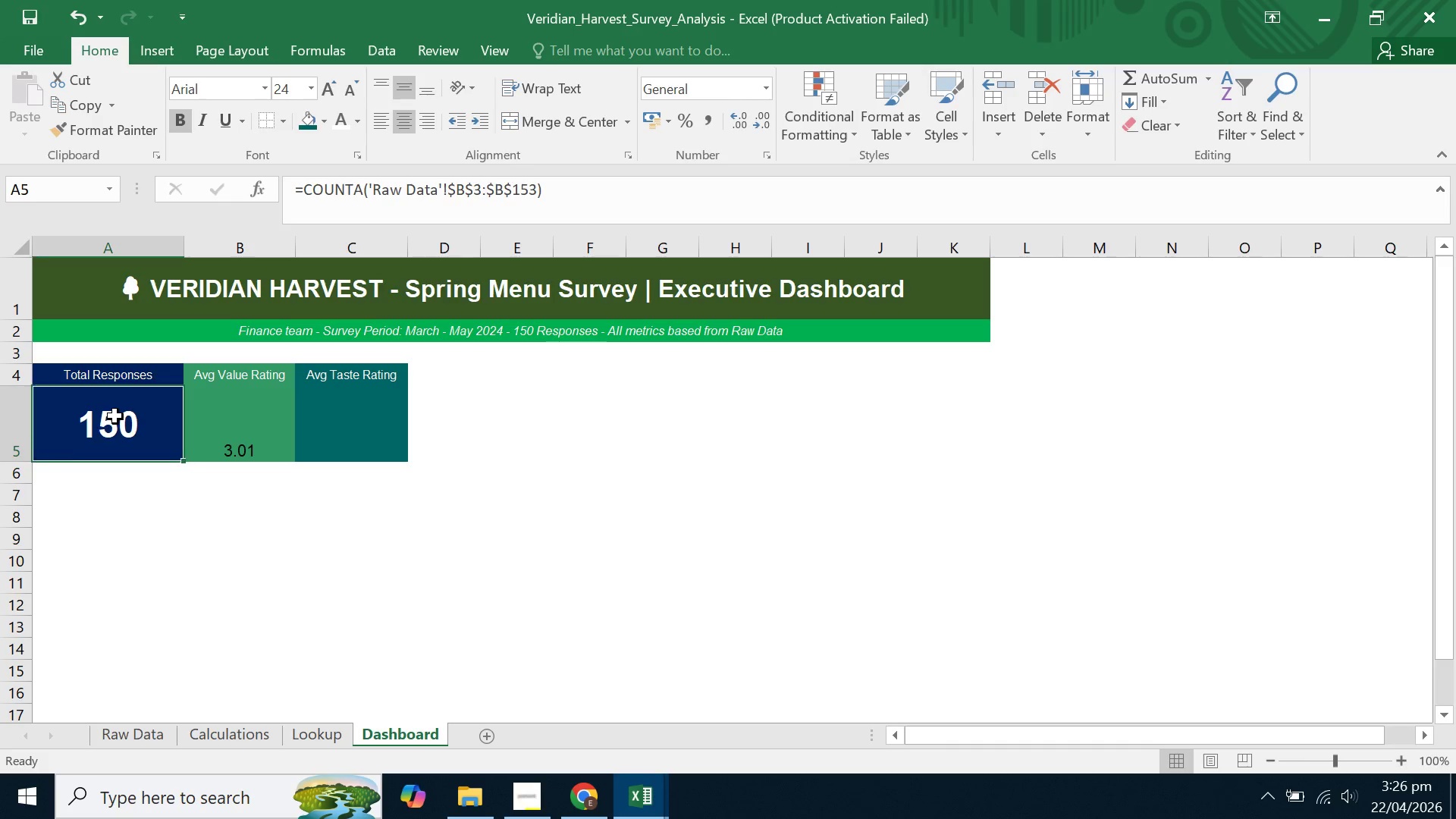 
right_click([115, 416])
 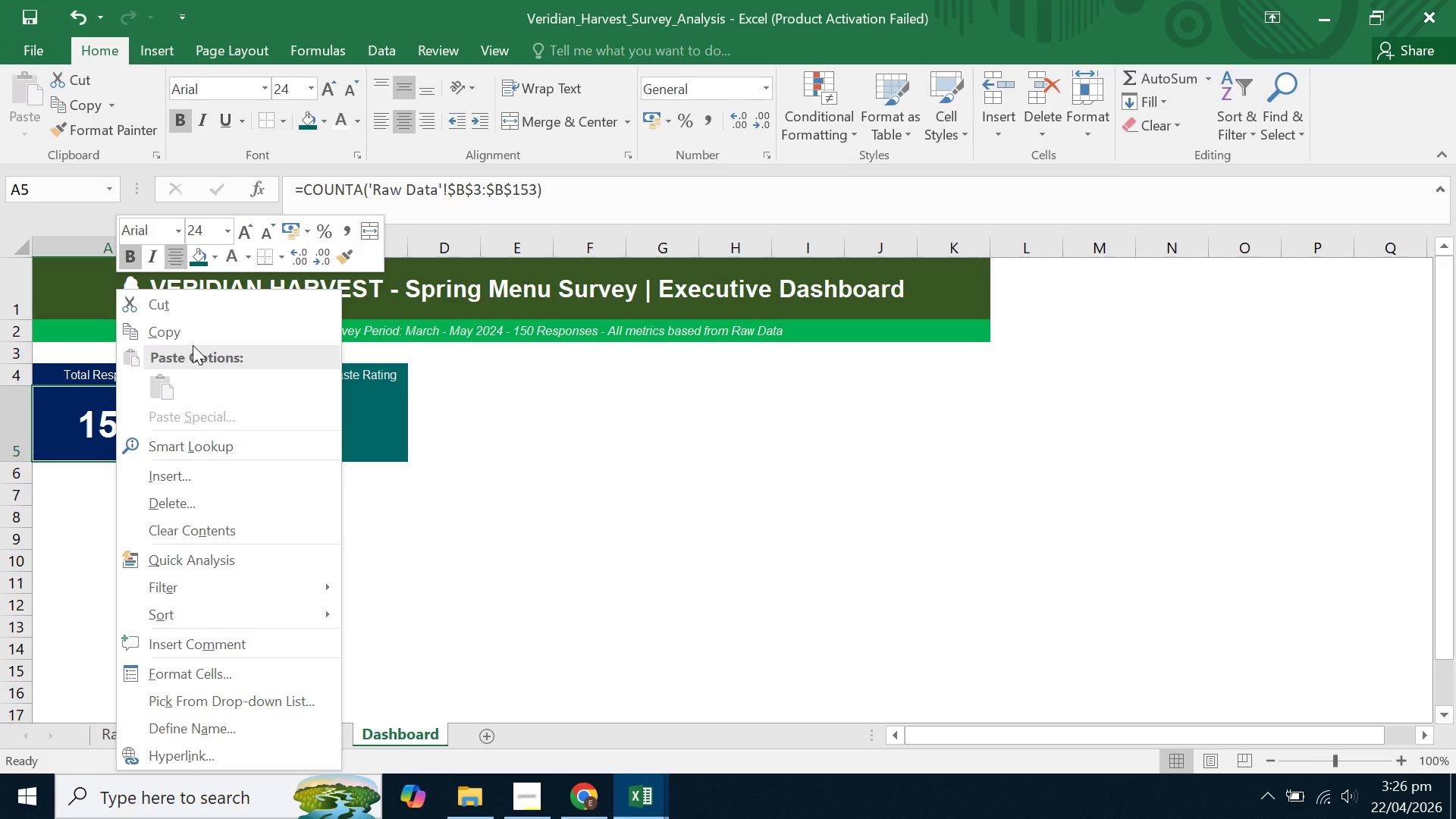 
double_click([193, 334])
 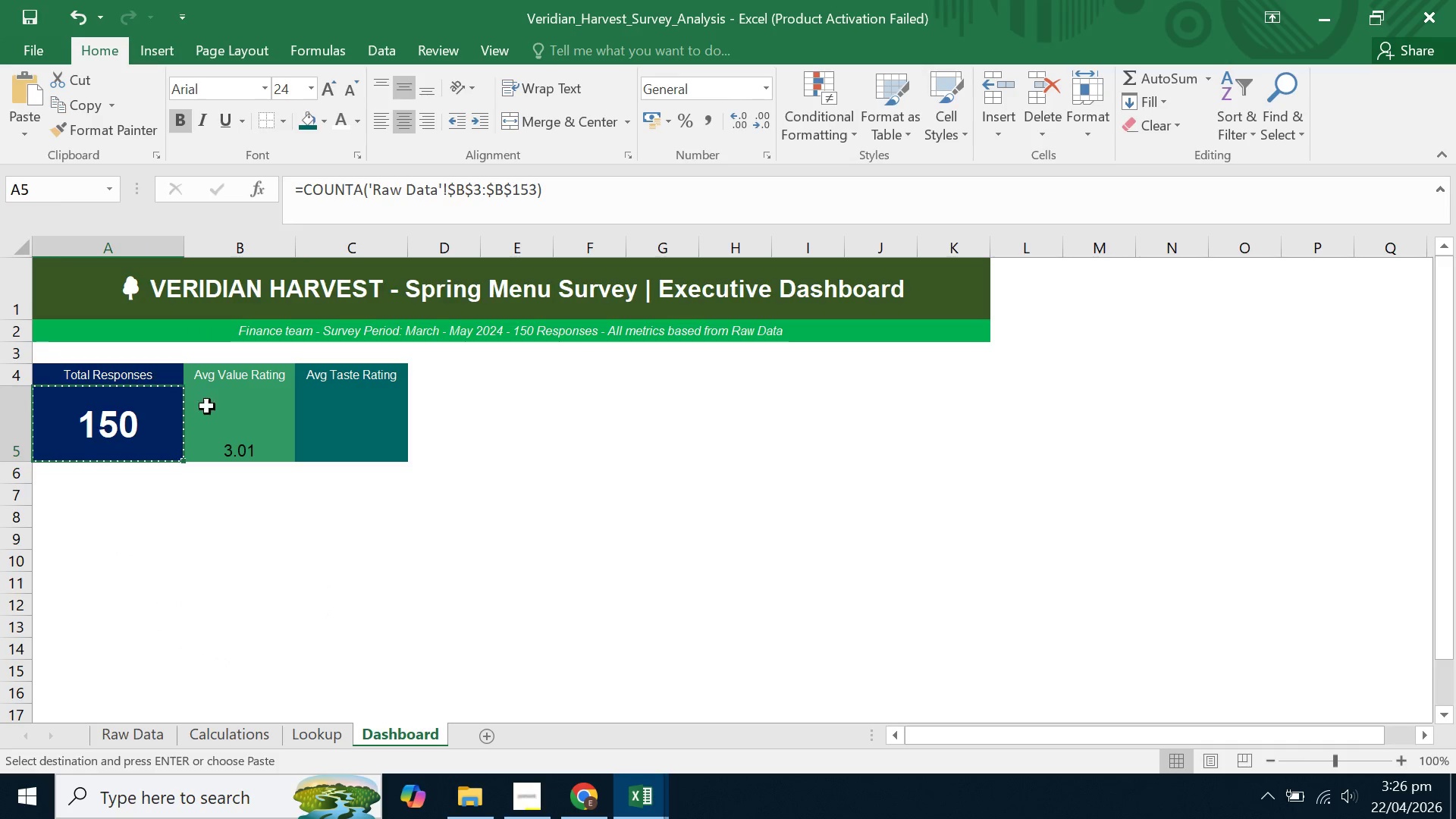 
right_click([216, 425])
 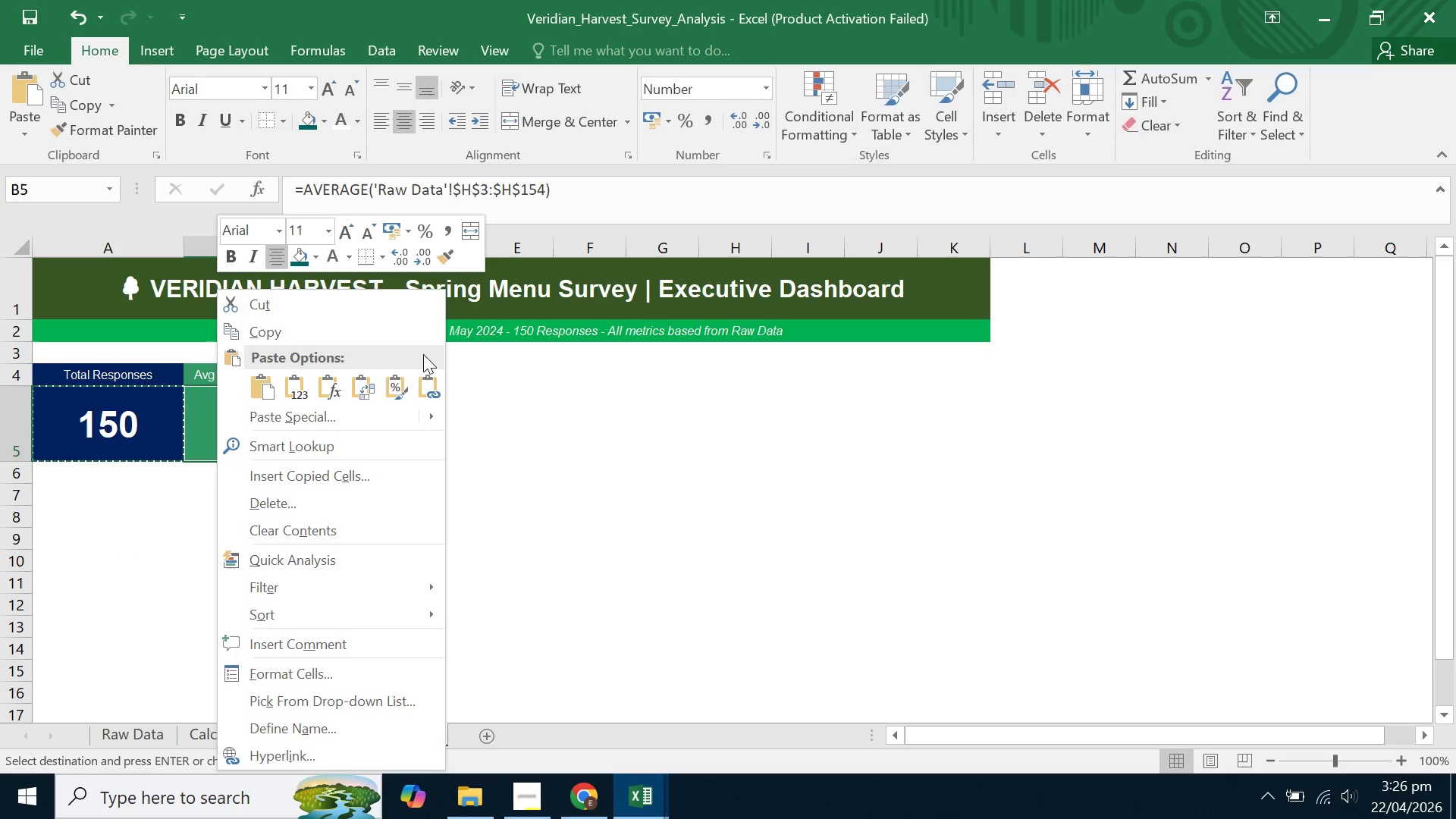 
left_click([390, 384])
 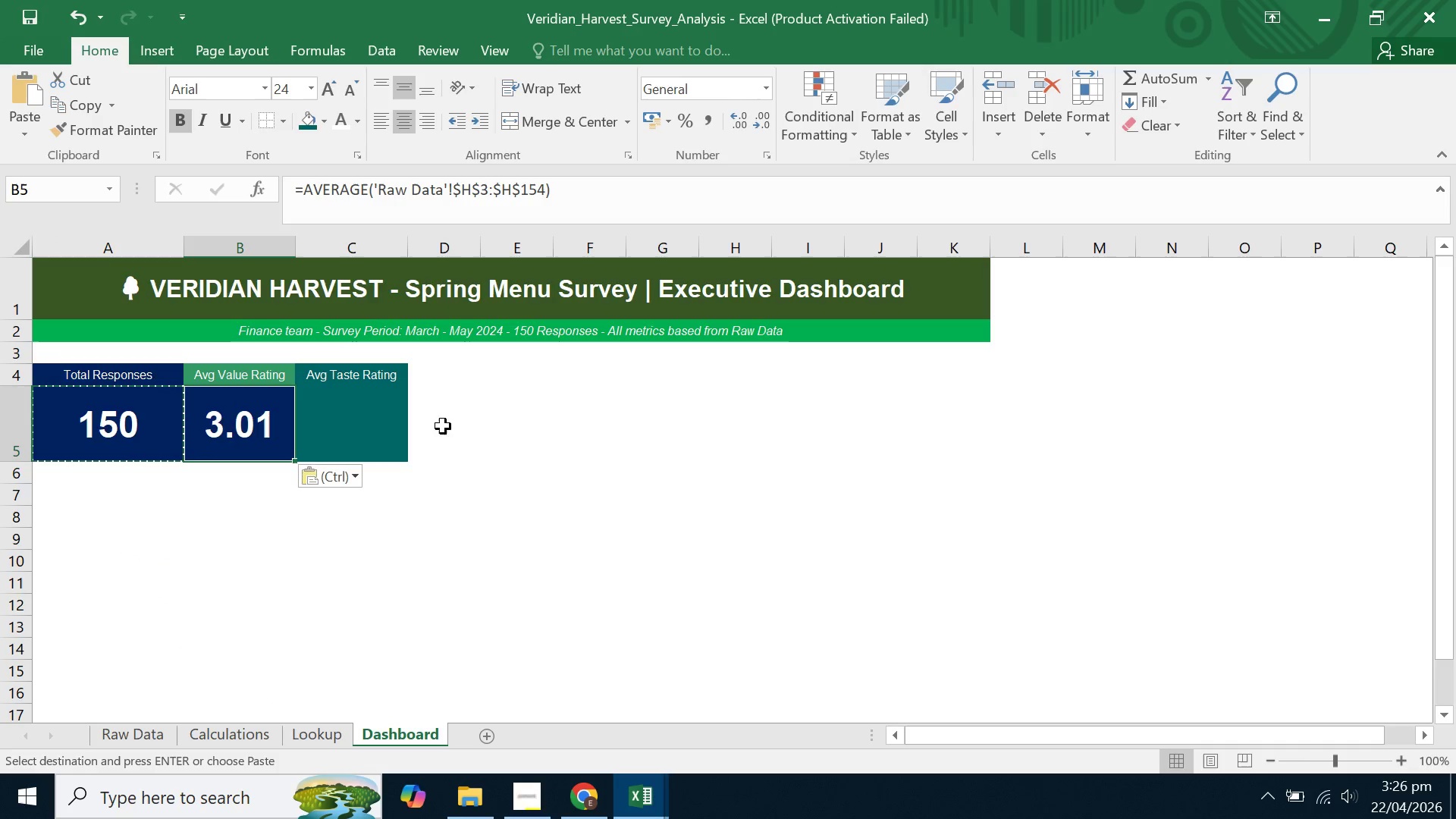 
left_click([493, 430])
 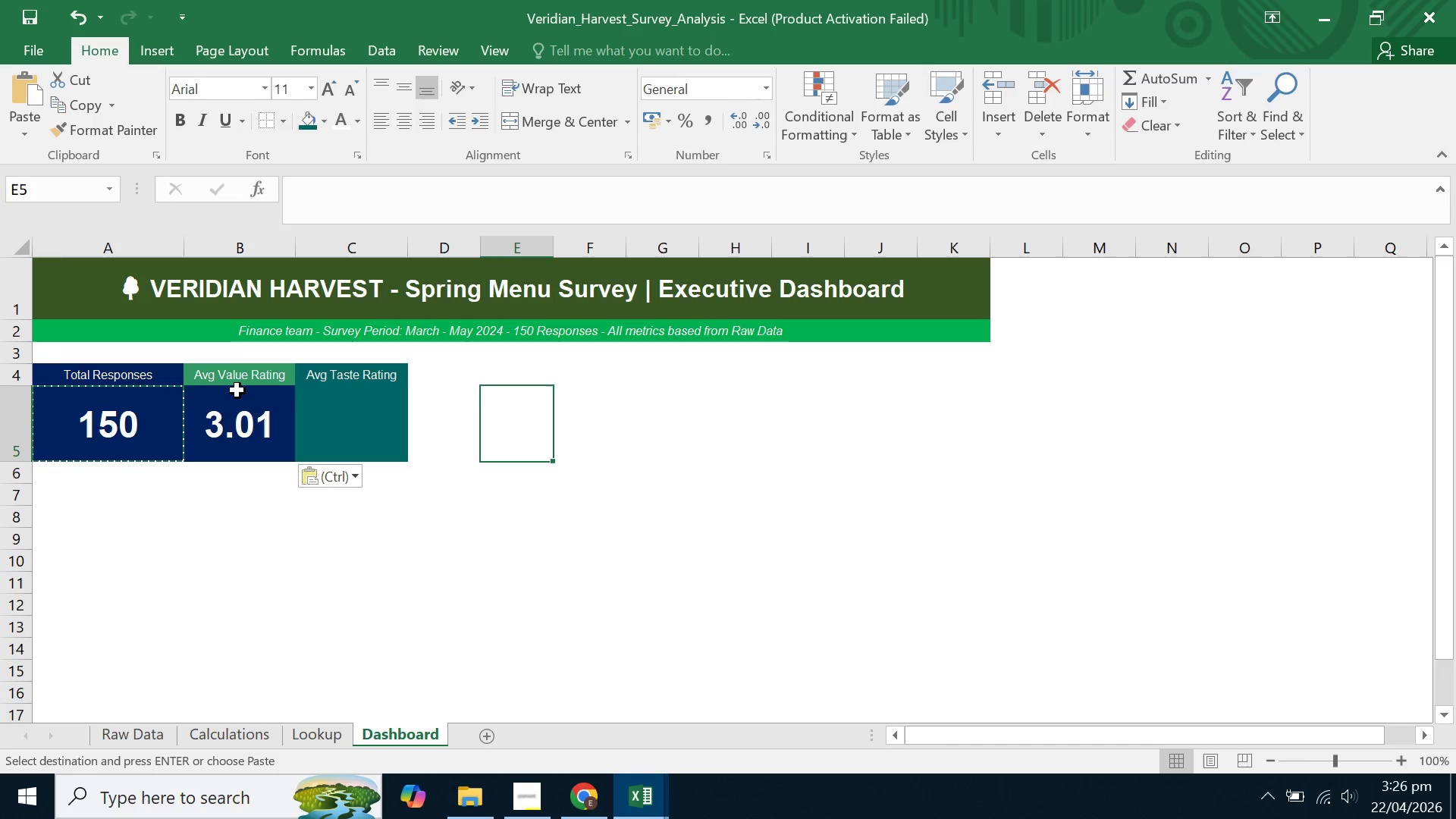 
left_click([328, 124])
 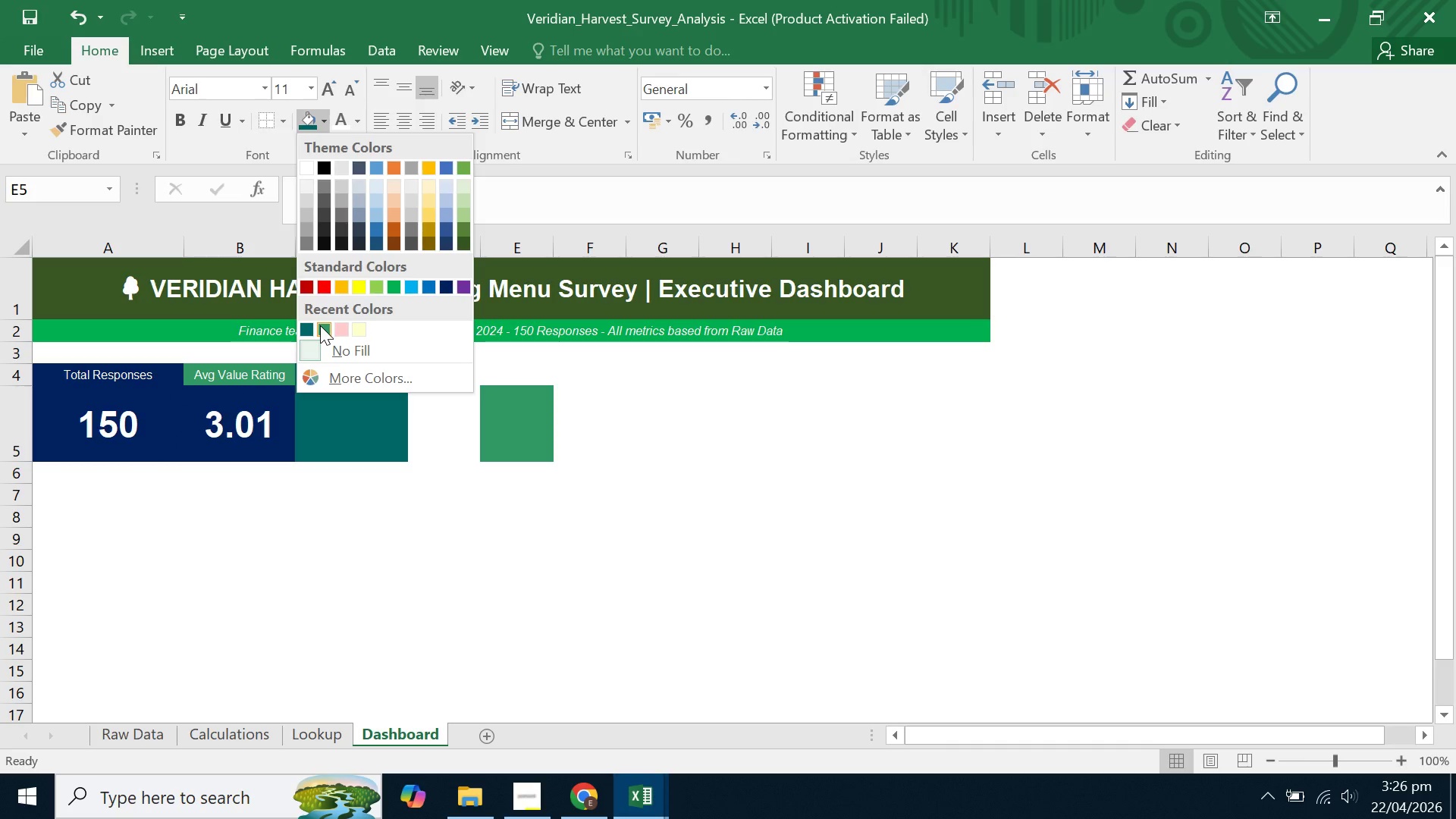 
left_click([253, 416])
 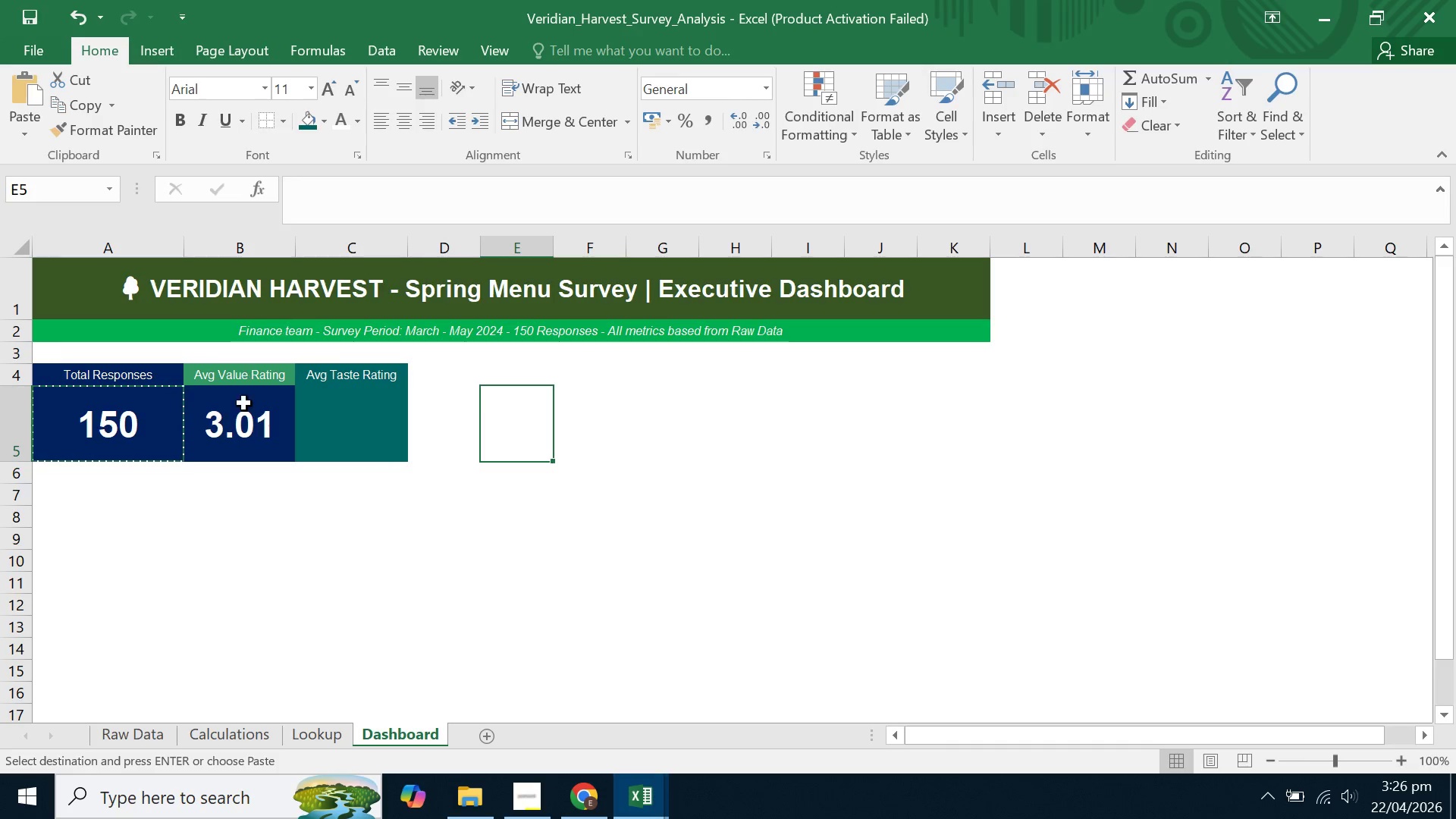 
left_click([244, 403])
 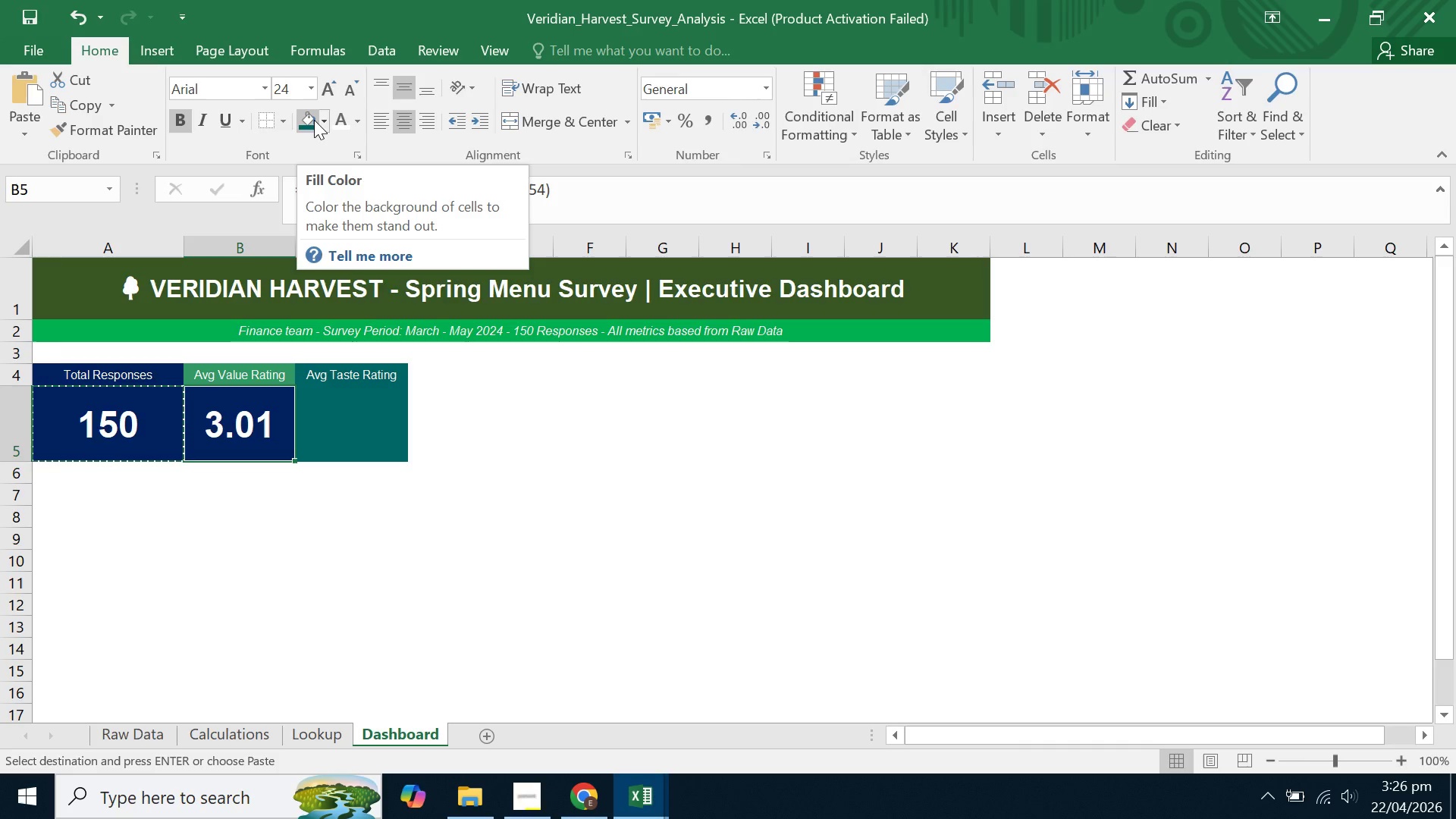 
left_click([311, 119])
 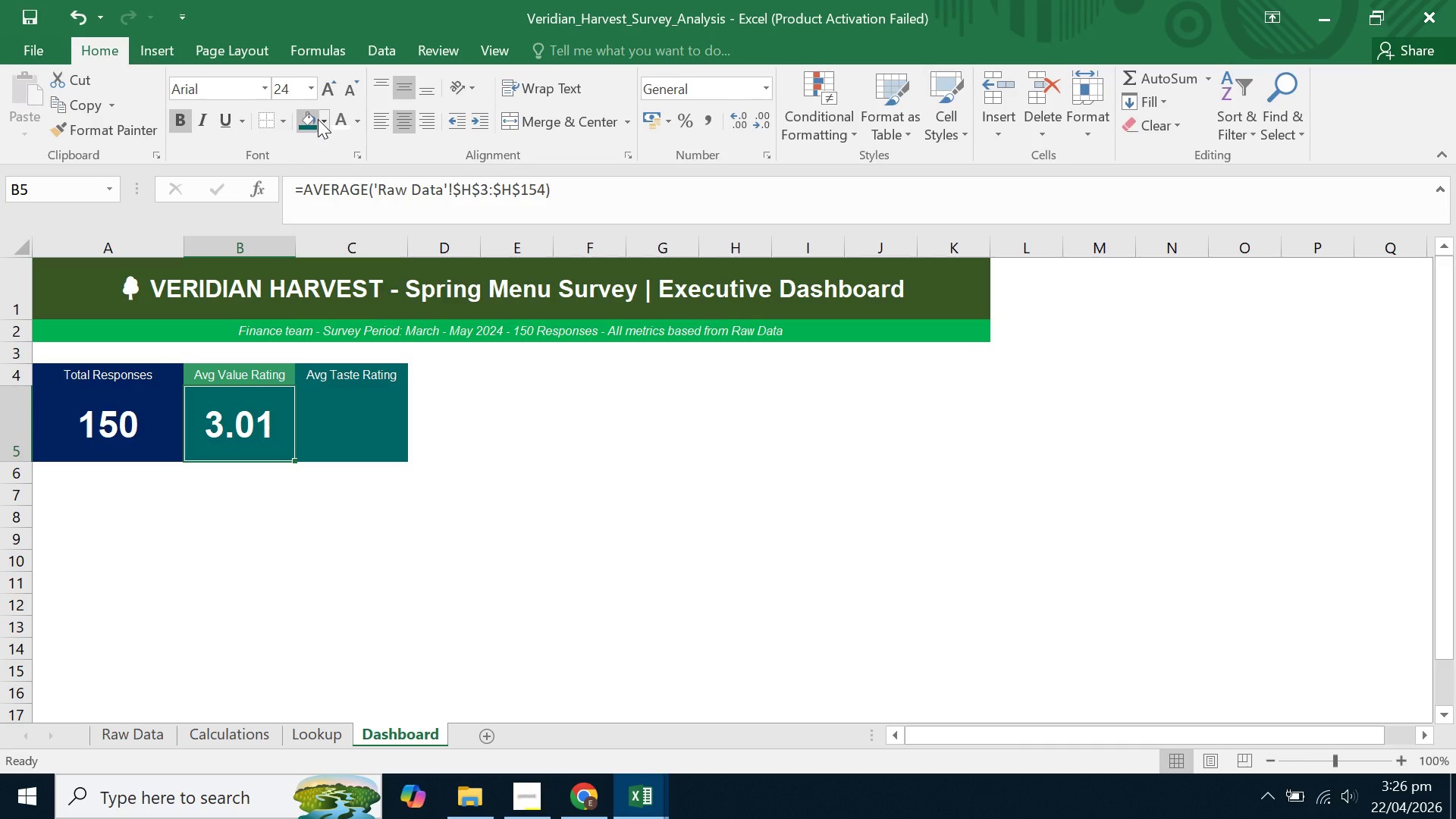 
left_click([319, 119])
 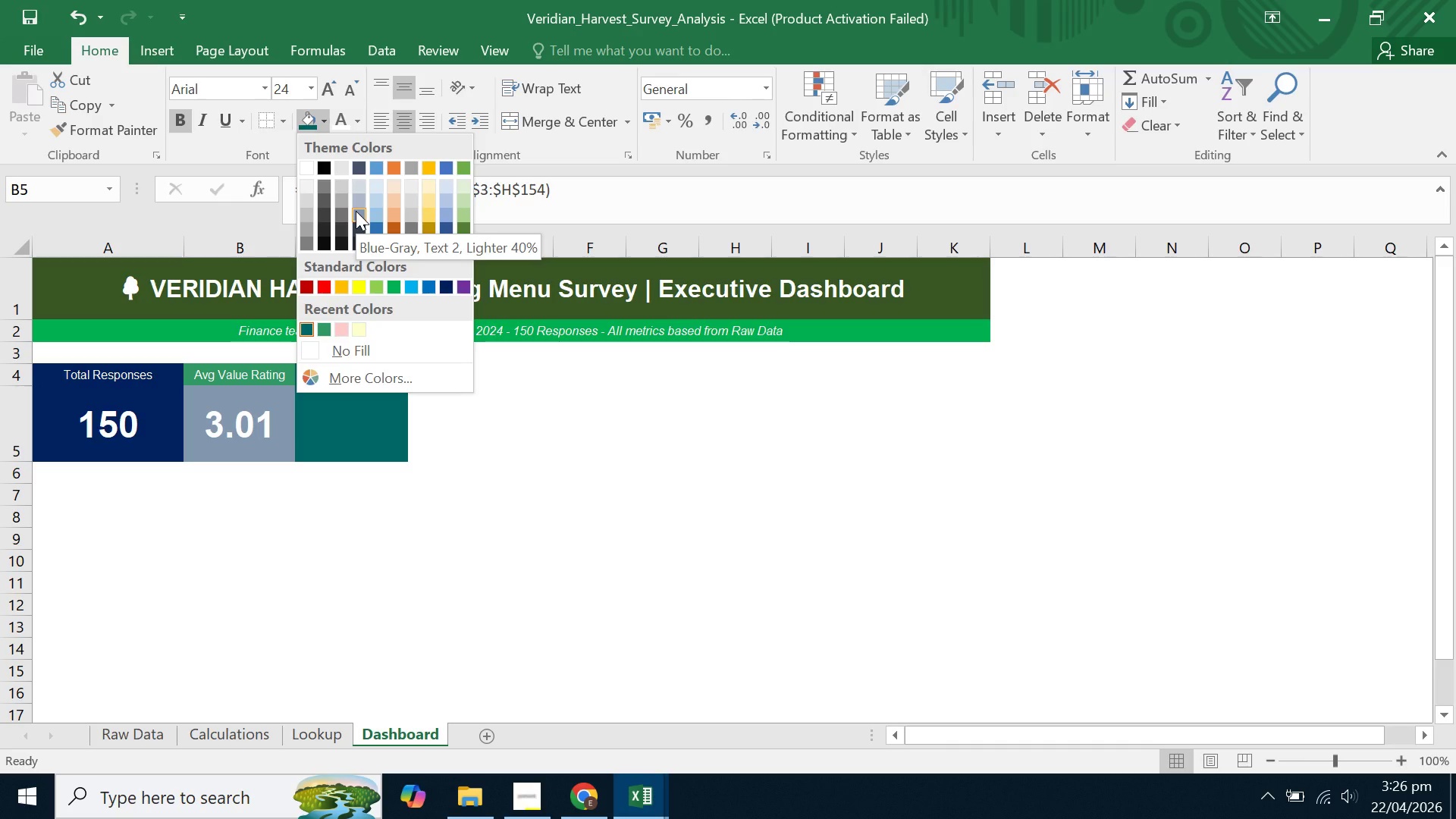 
left_click([356, 211])
 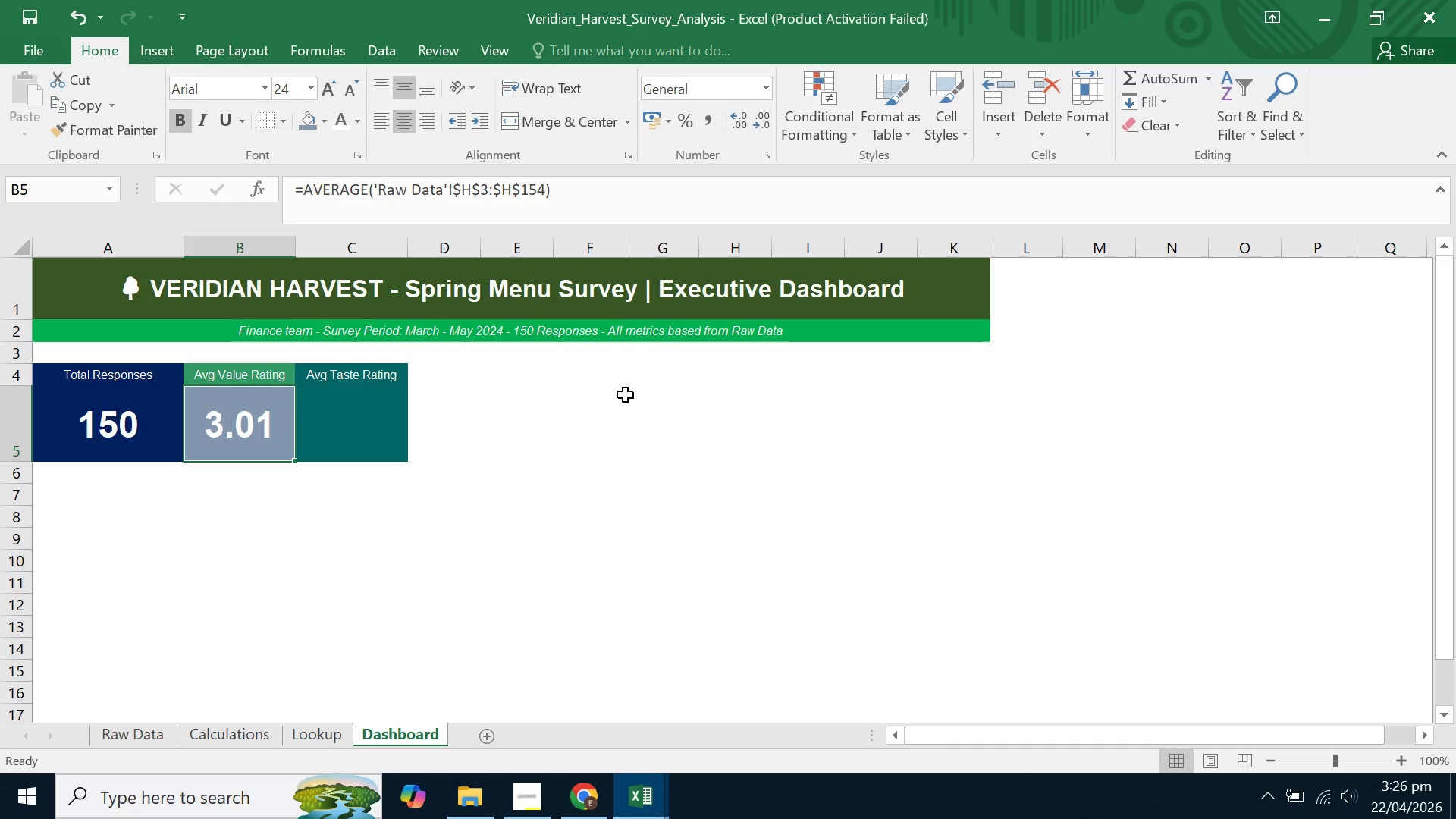 
left_click([617, 399])
 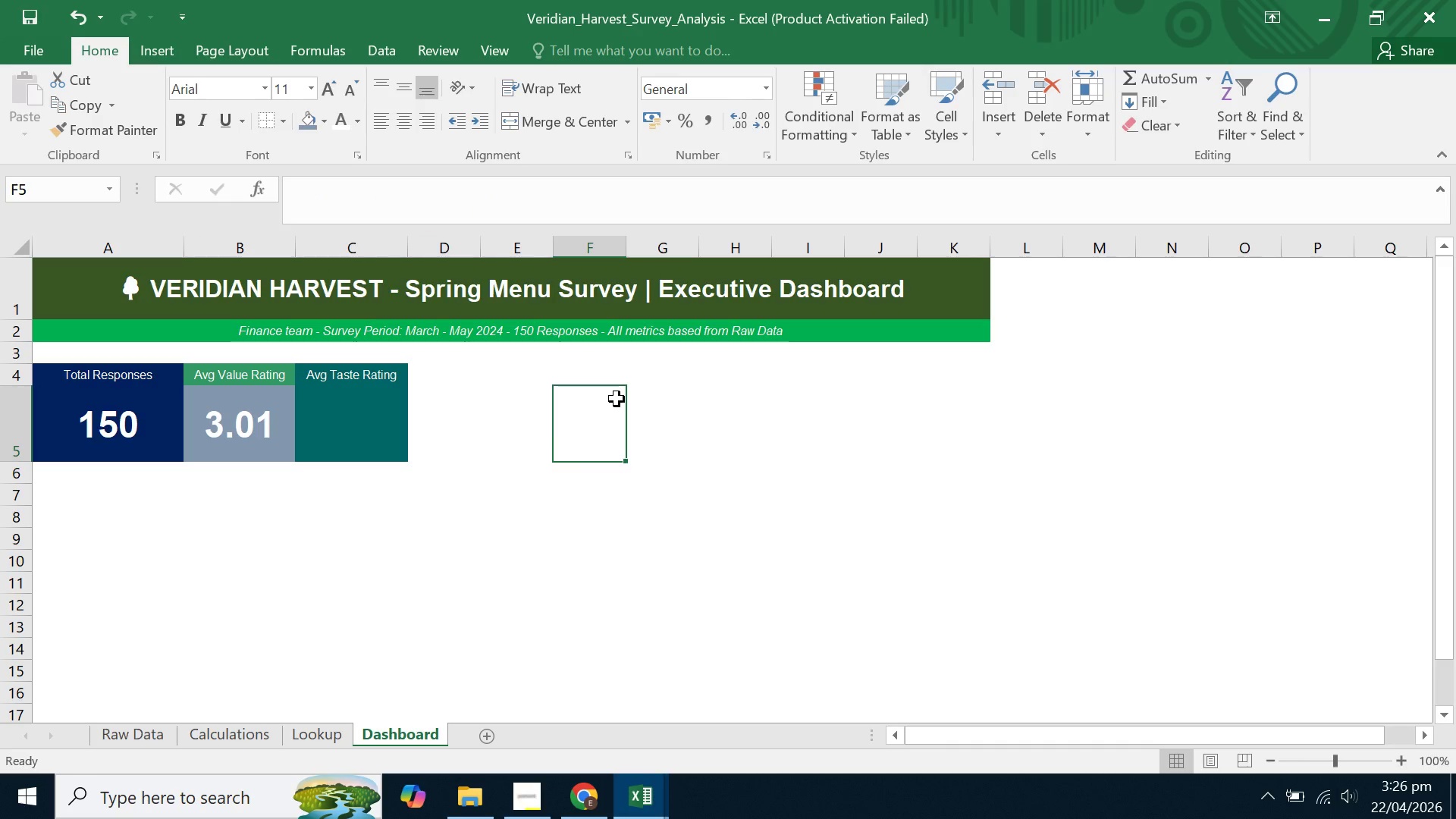 
left_click([617, 399])
 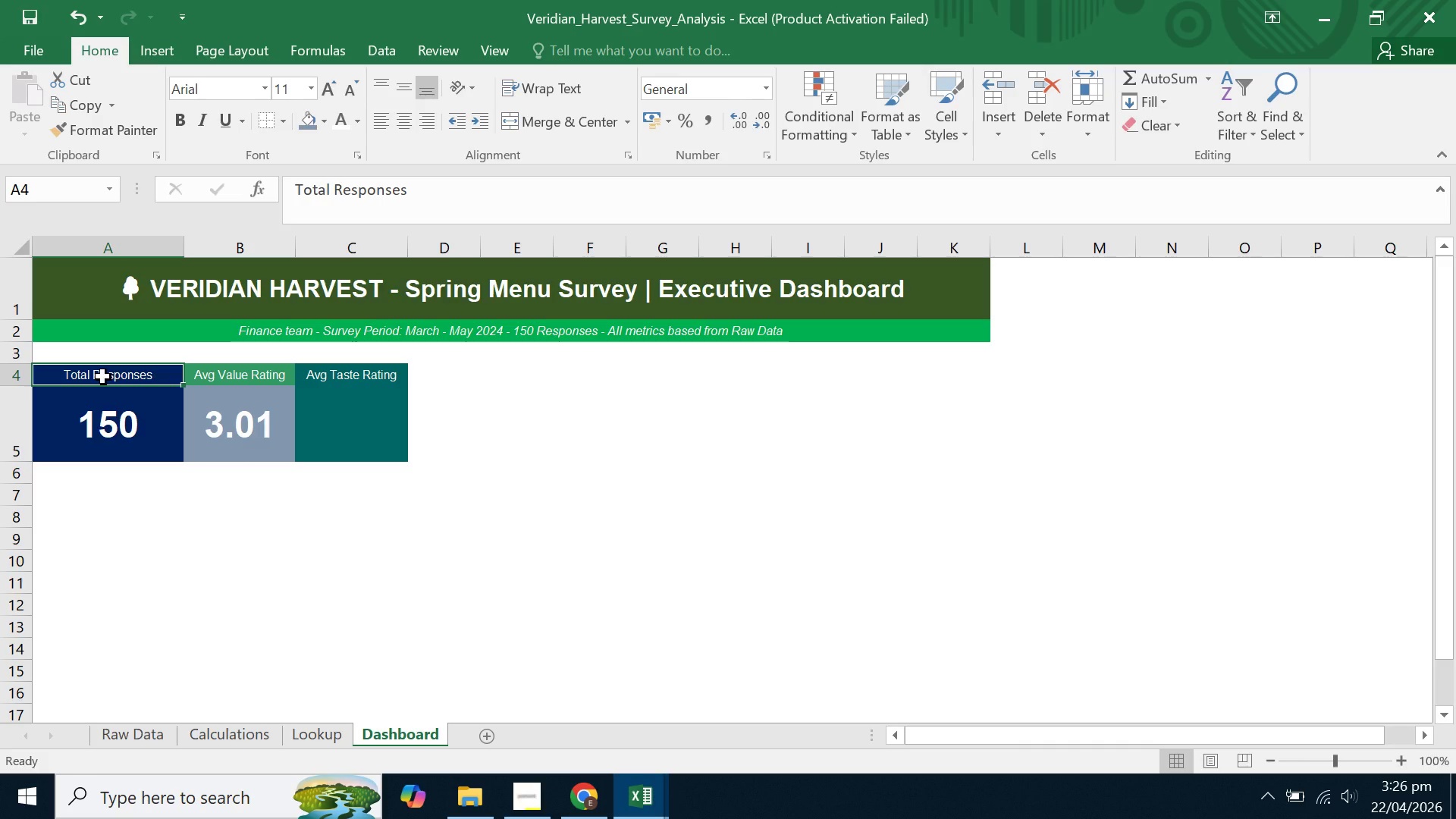 
wait(5.62)
 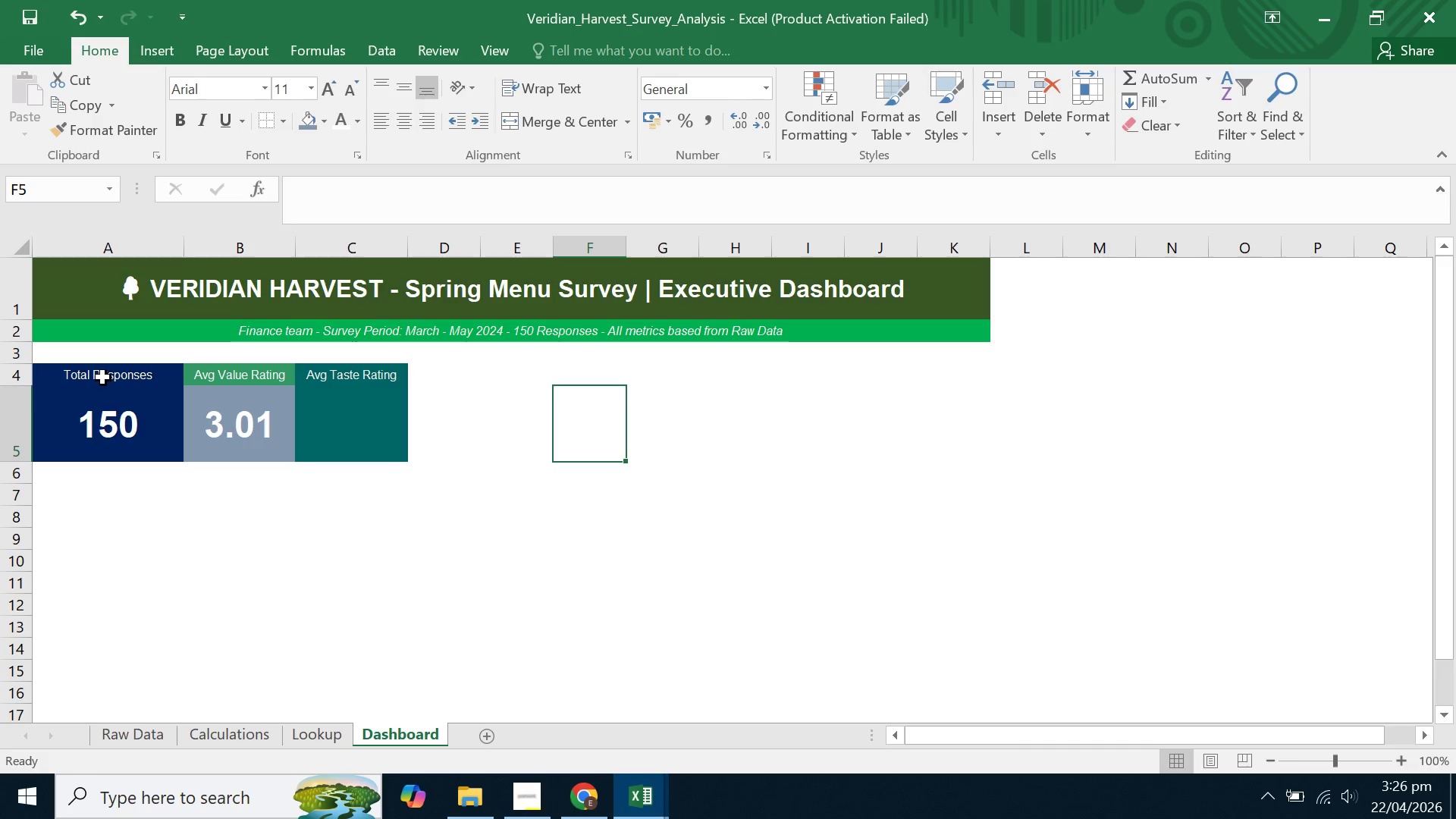 
left_click([103, 377])
 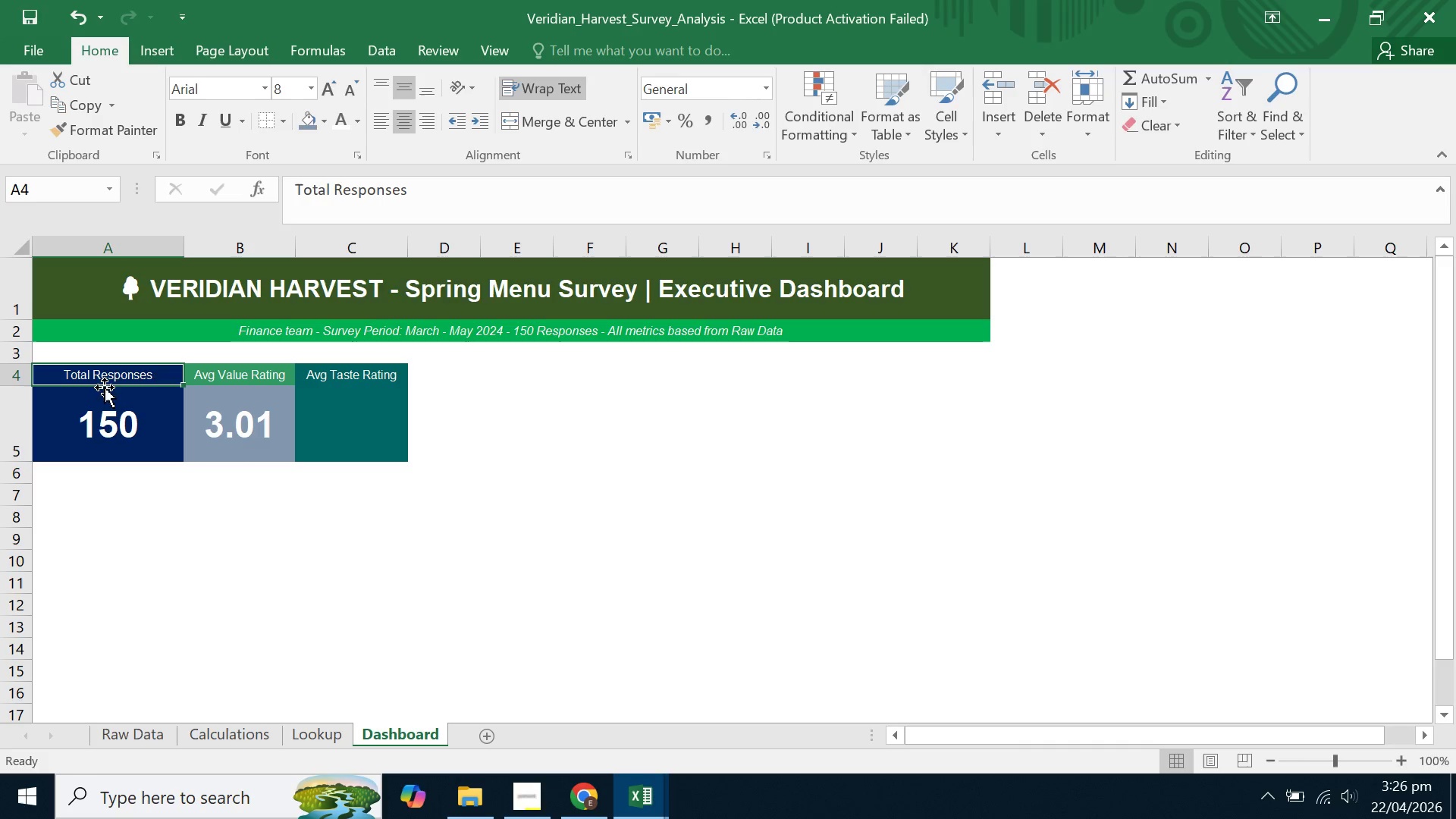 
left_click([107, 409])
 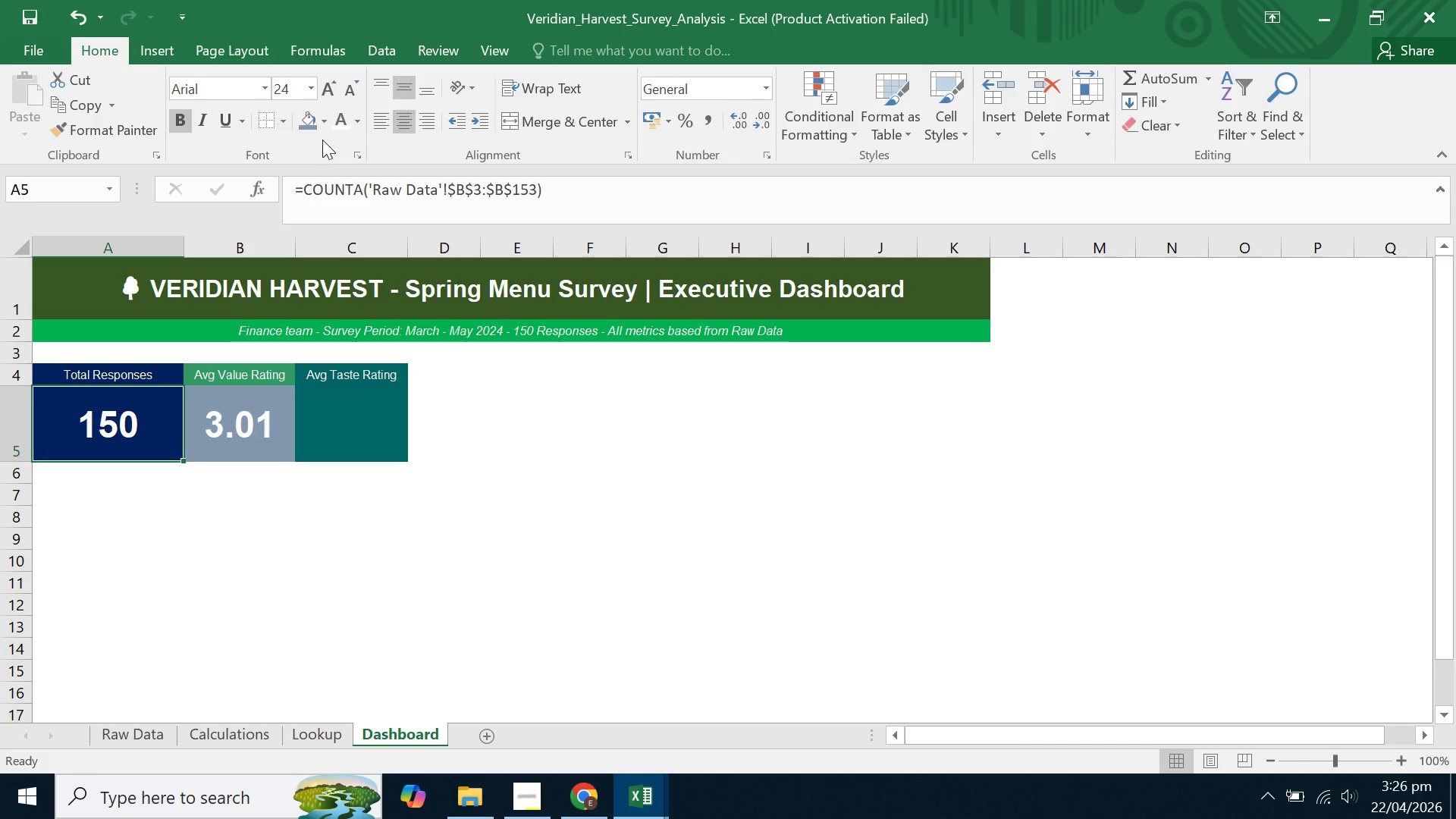 
left_click([319, 121])
 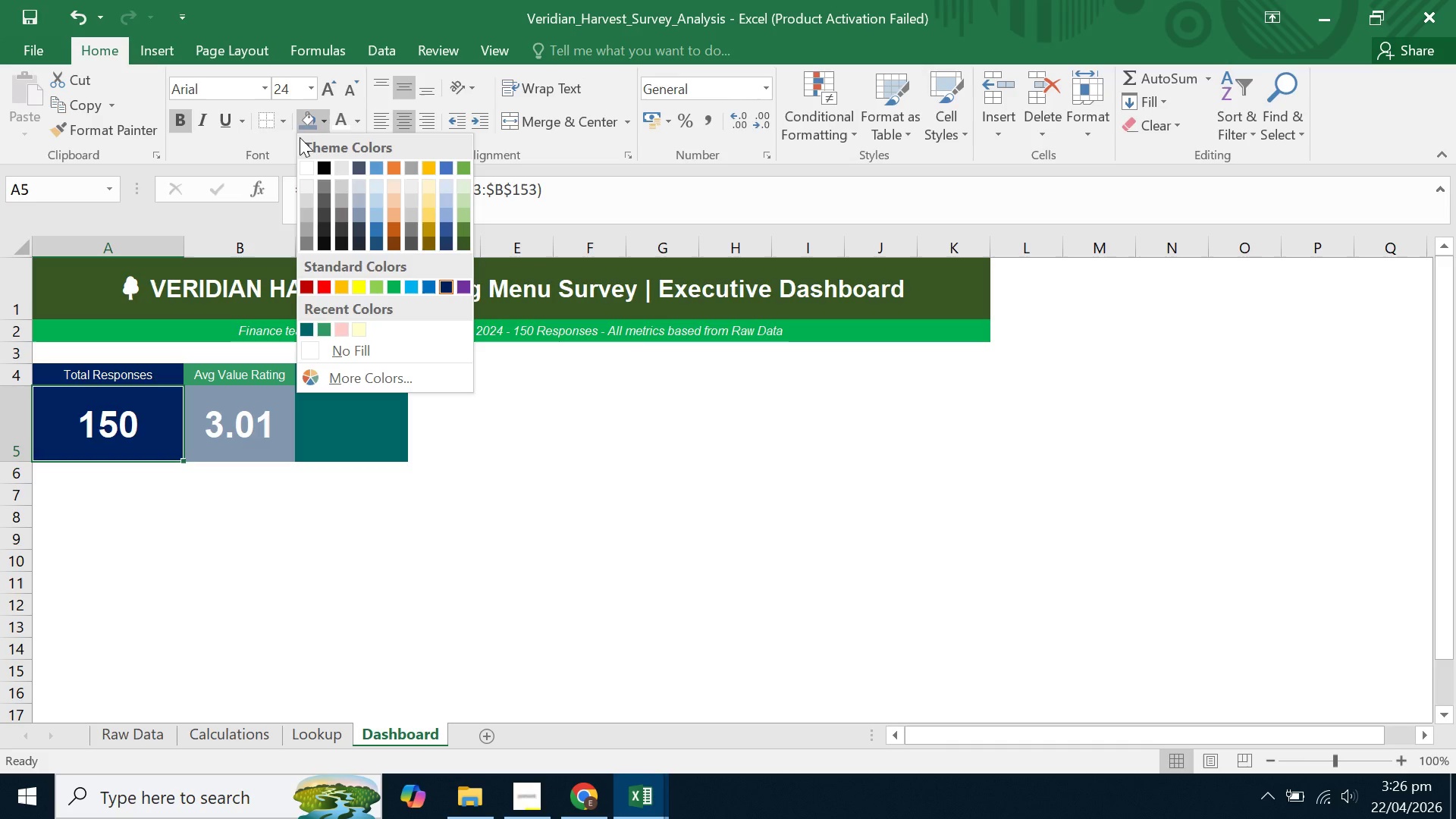 
left_click([307, 114])
 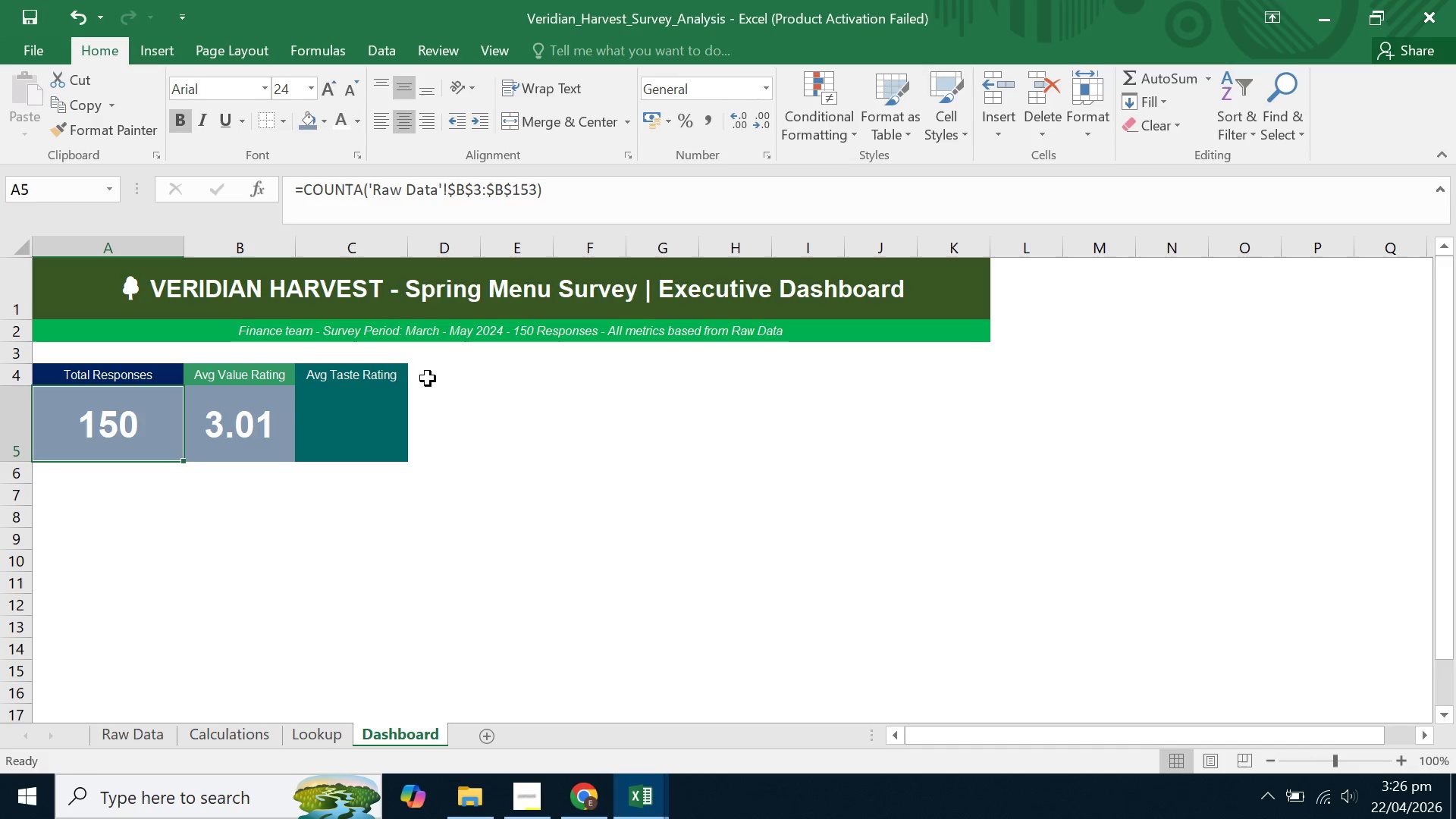 
left_click([457, 416])
 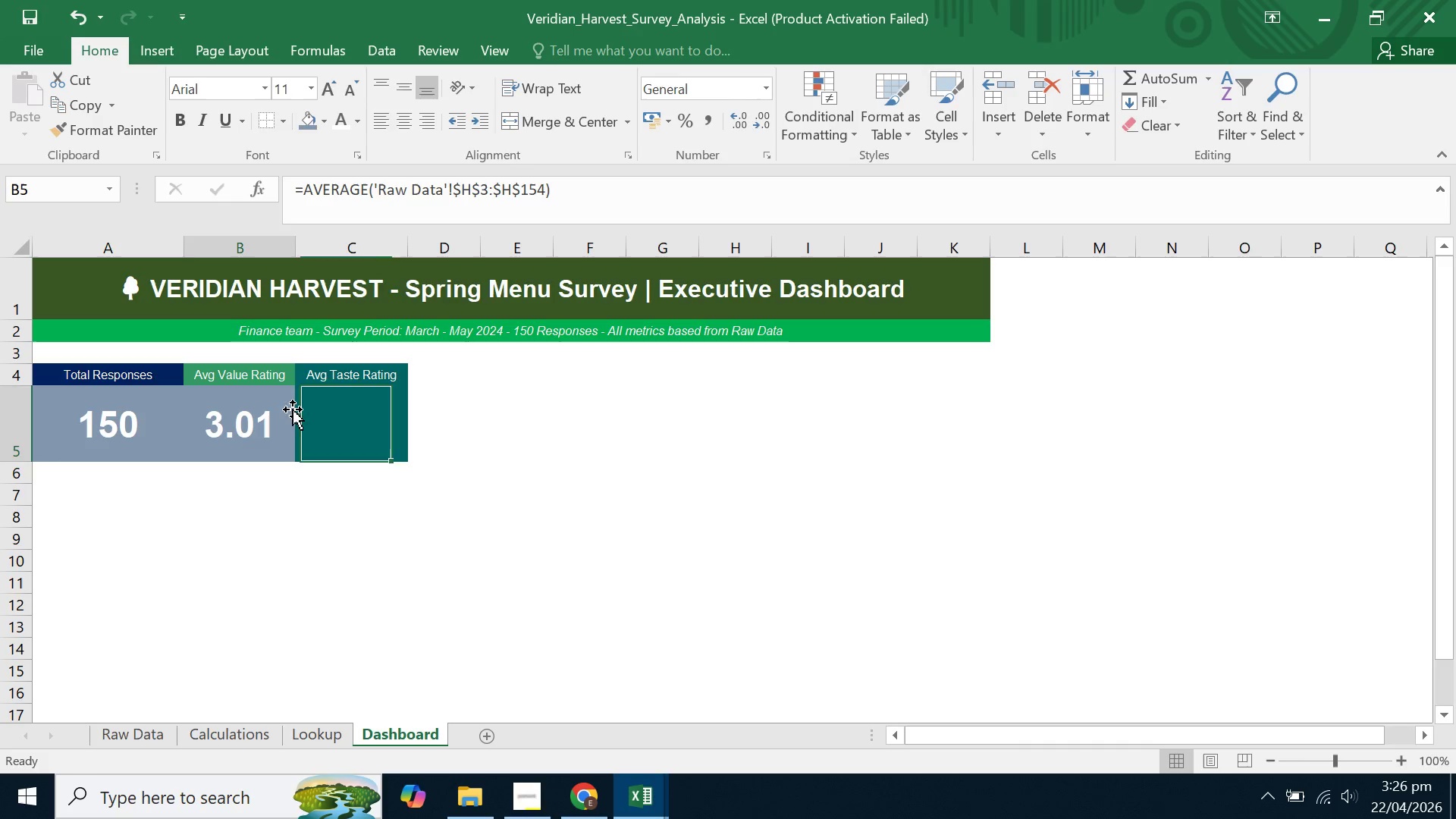 
double_click([325, 416])
 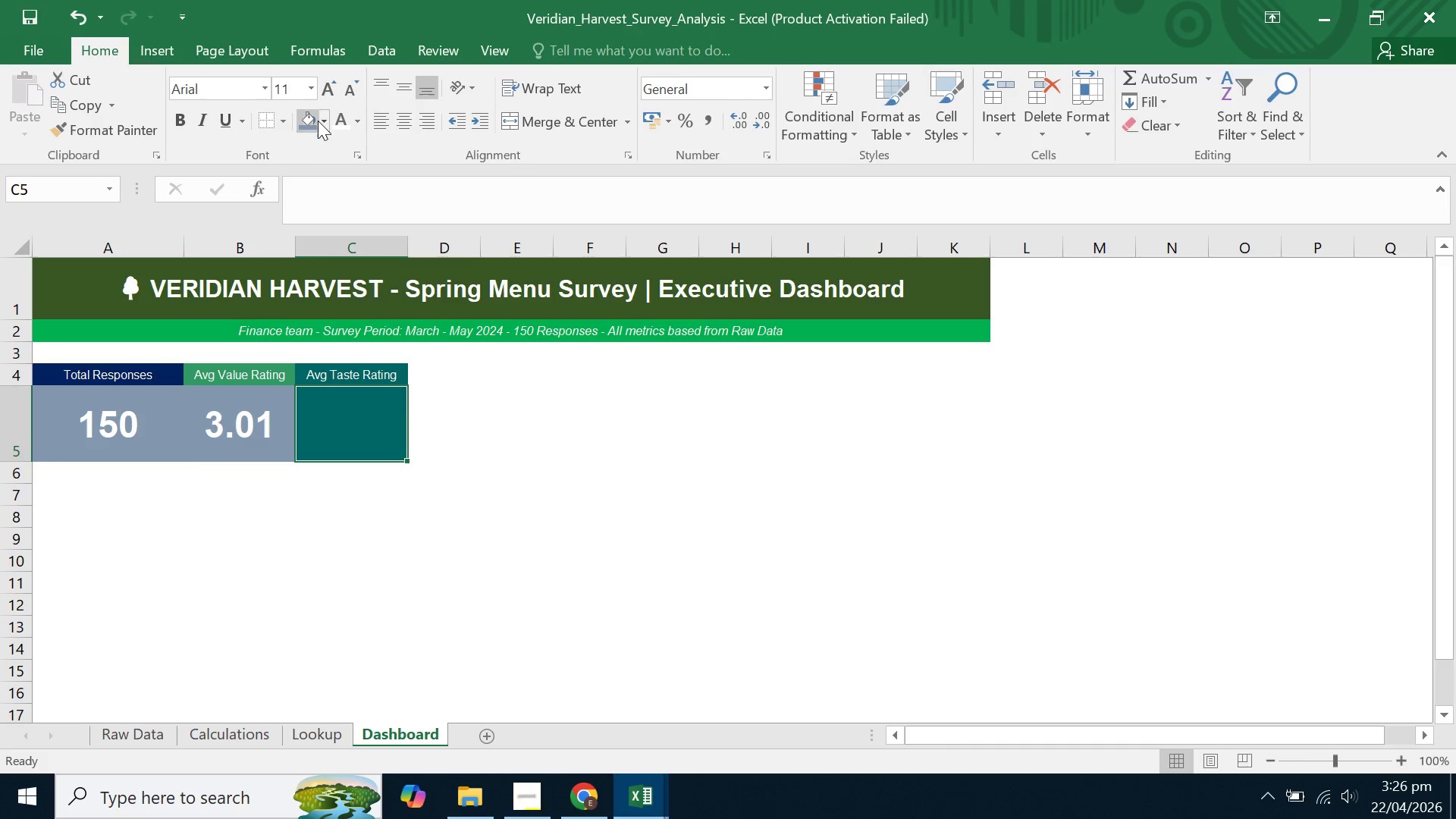 
left_click([318, 121])
 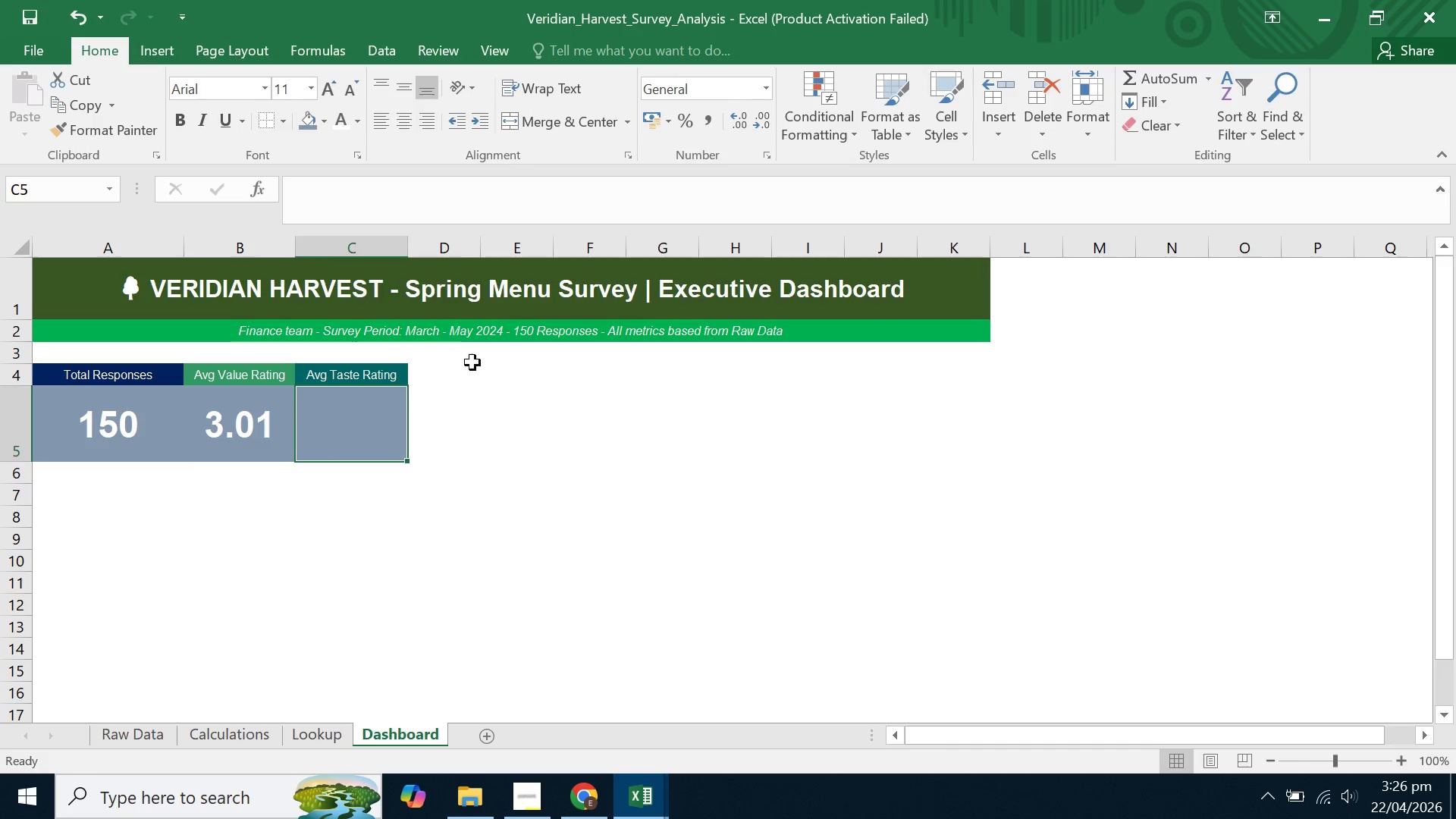 
left_click([502, 385])
 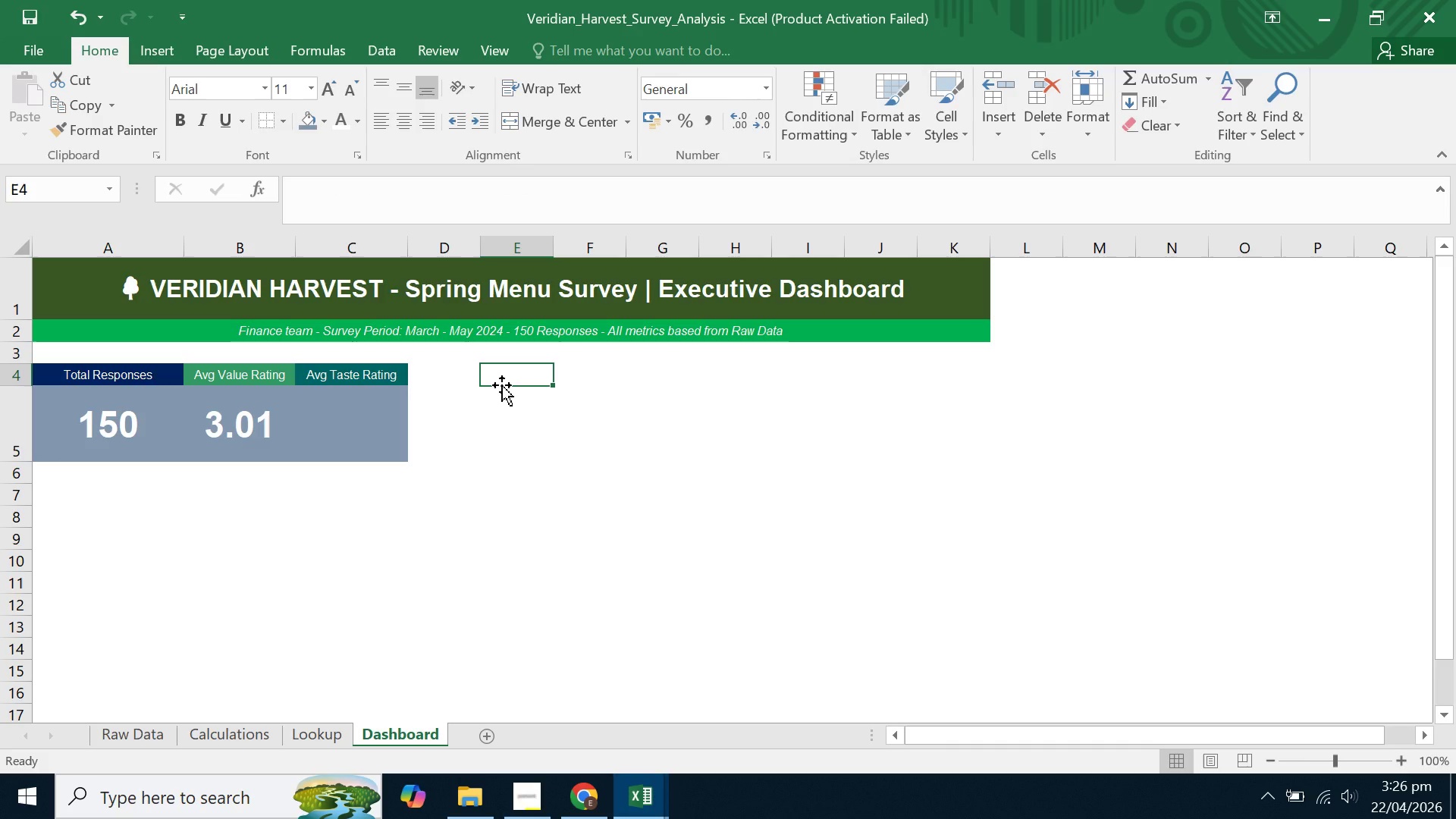 
key(Control+Z)
 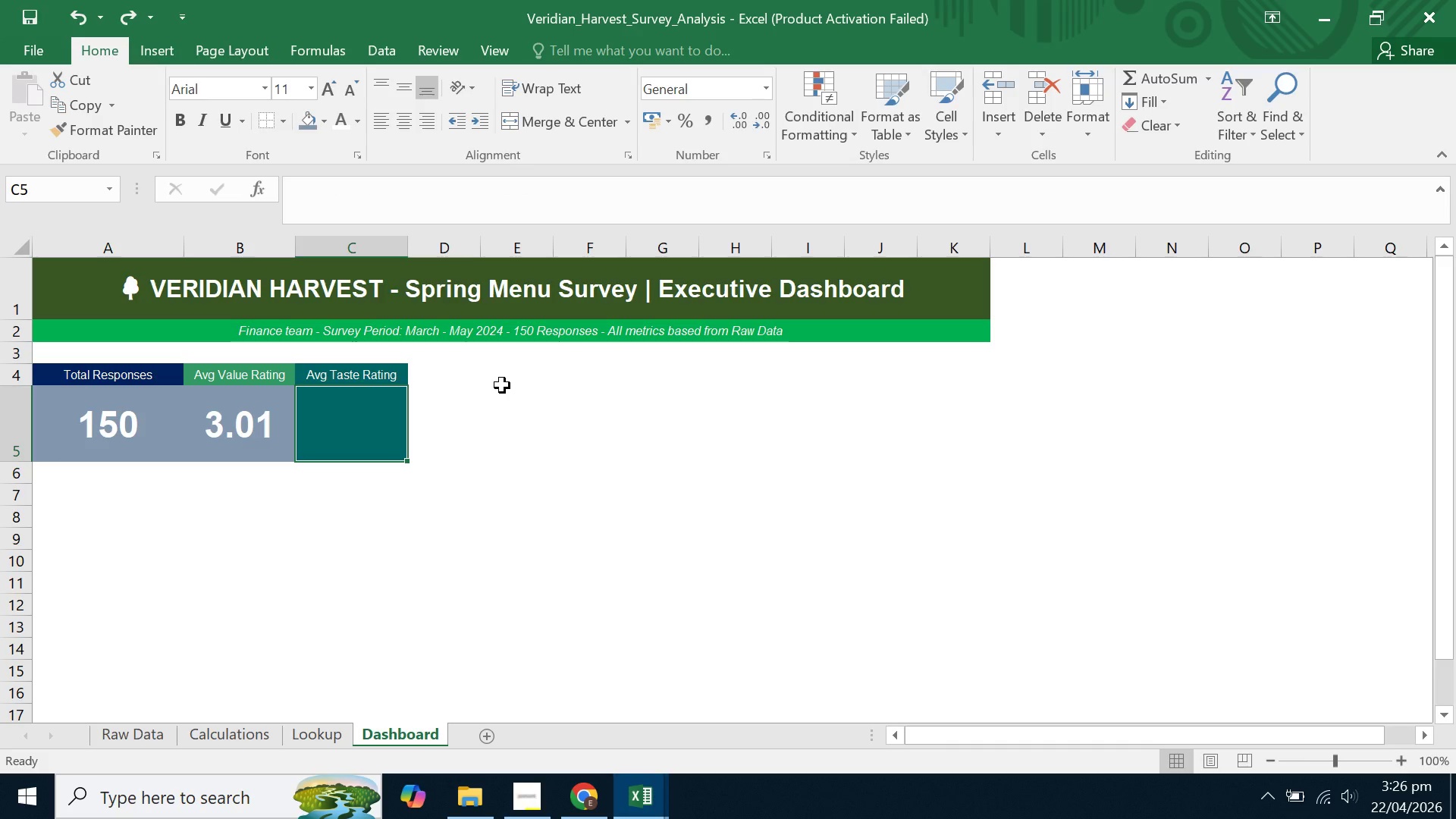 
key(Control+Z)
 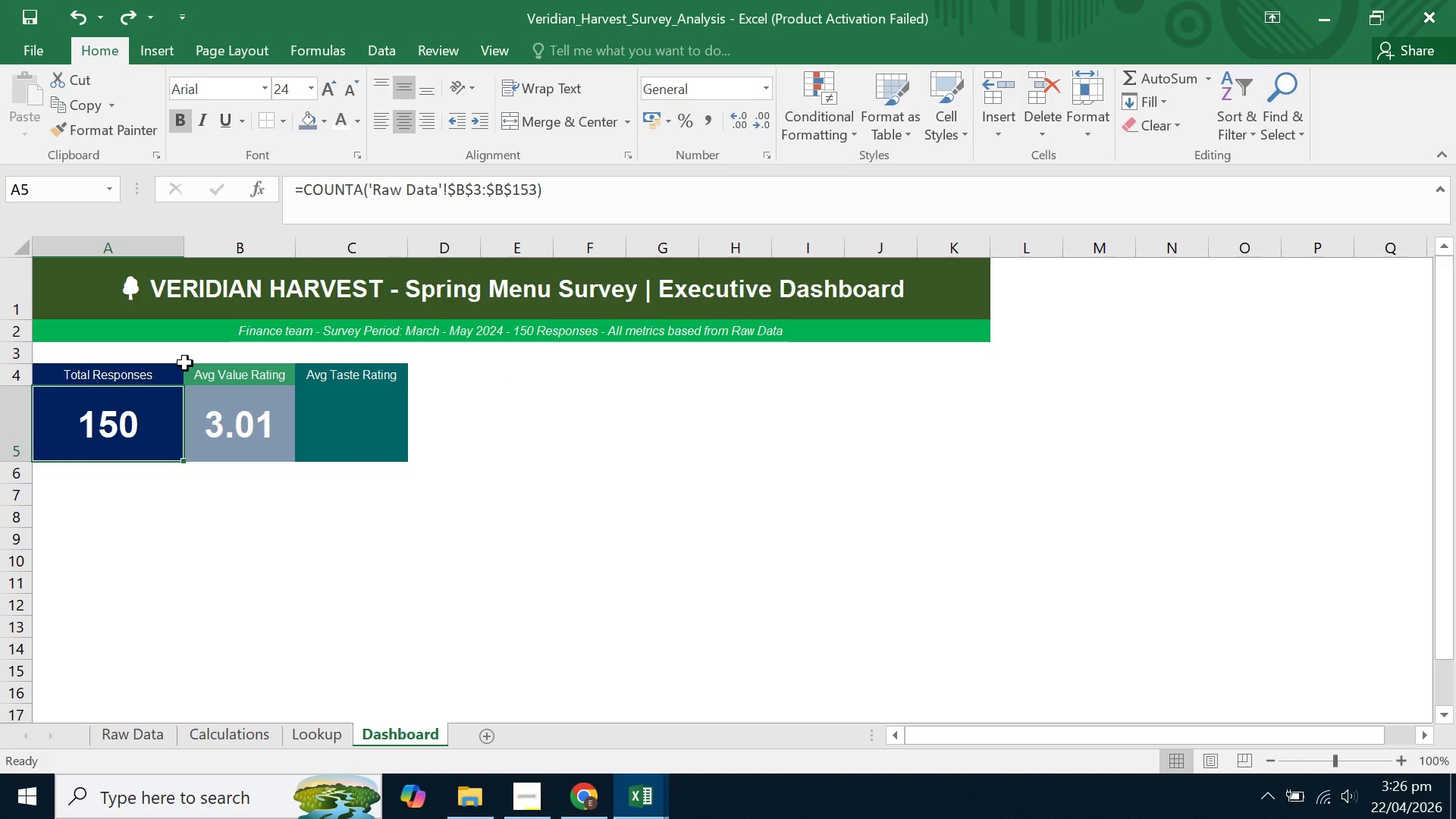 
key(Control+ControlLeft)
 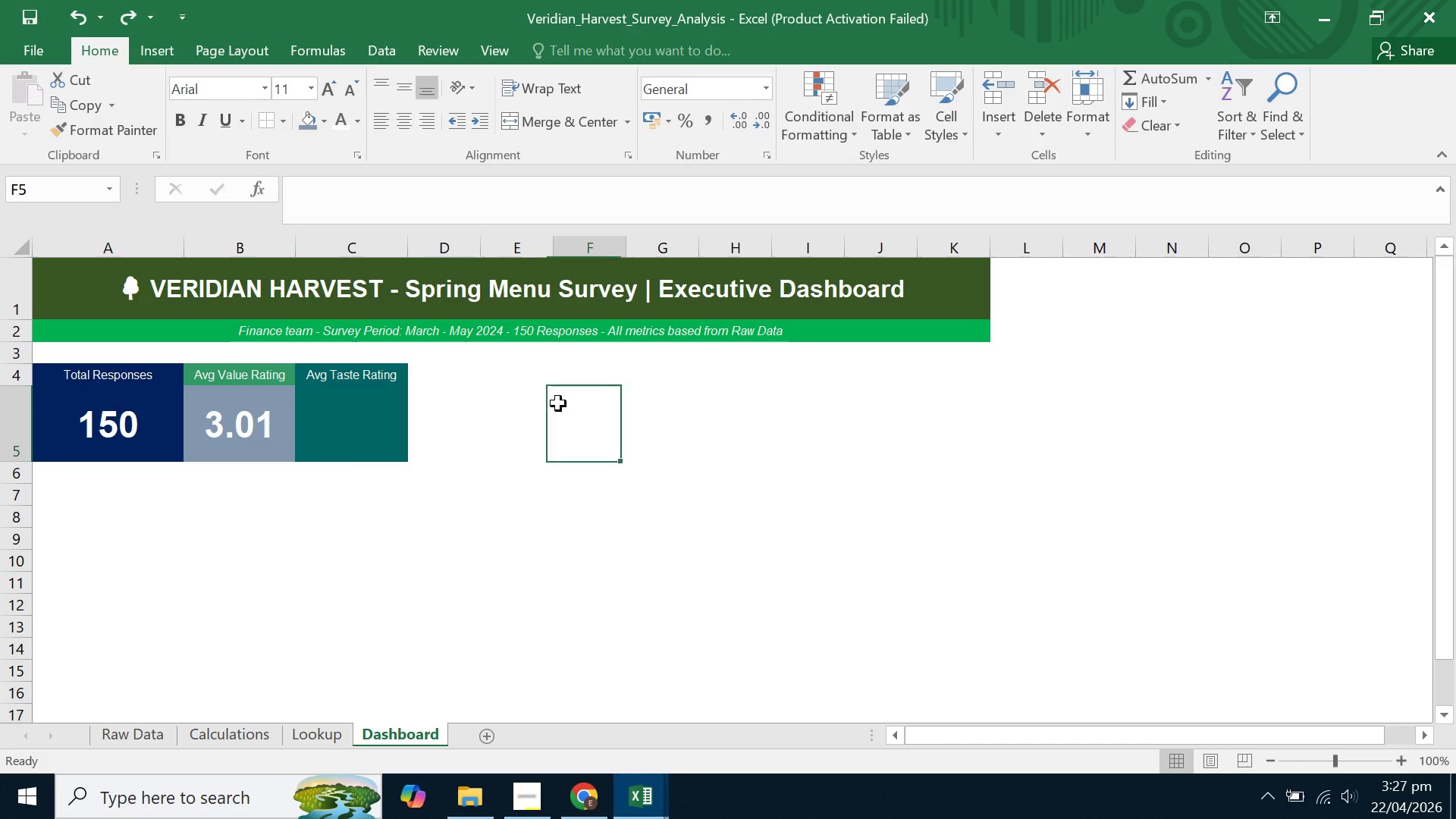 
double_click([355, 420])
 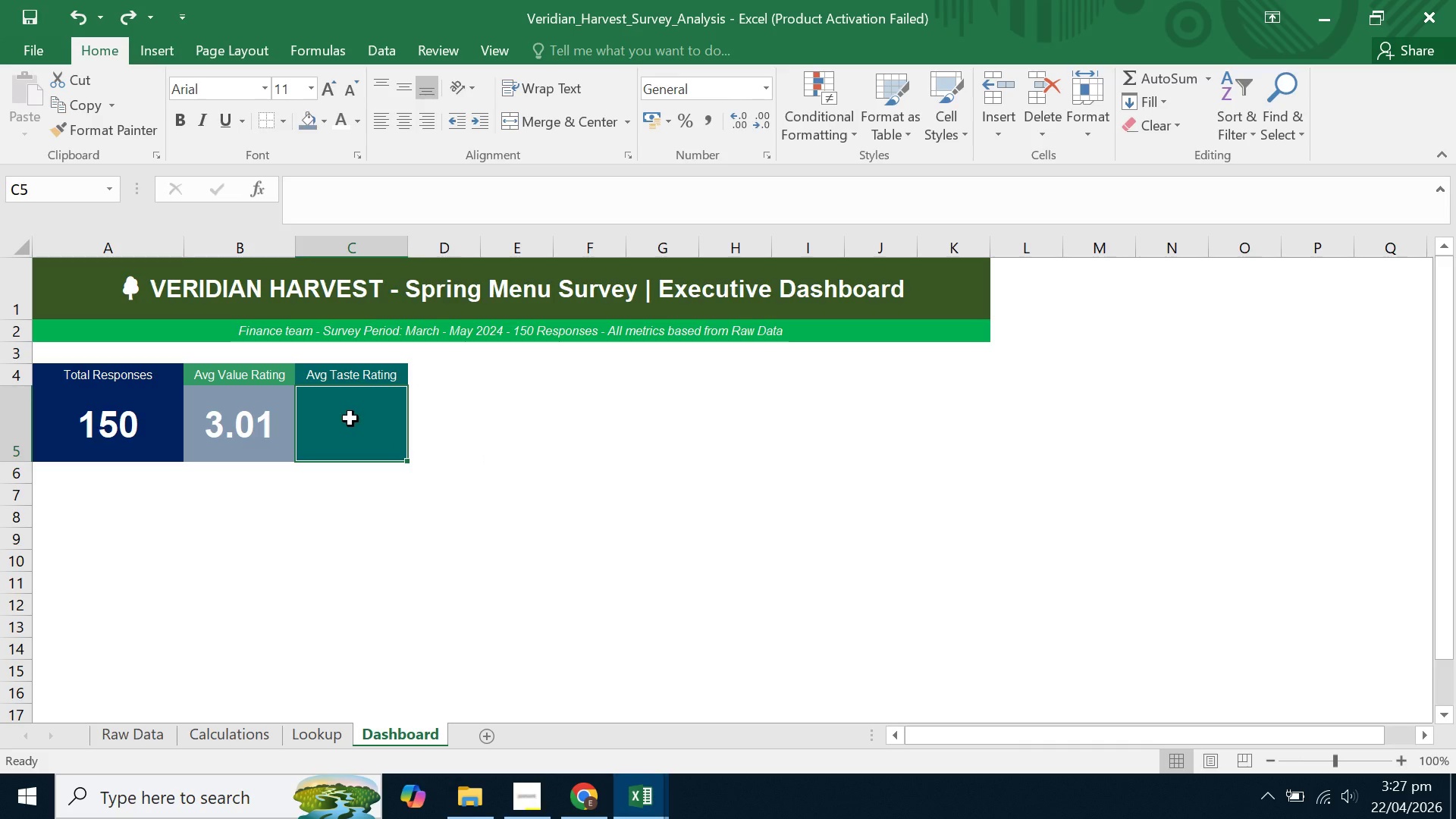 
left_click([209, 421])
 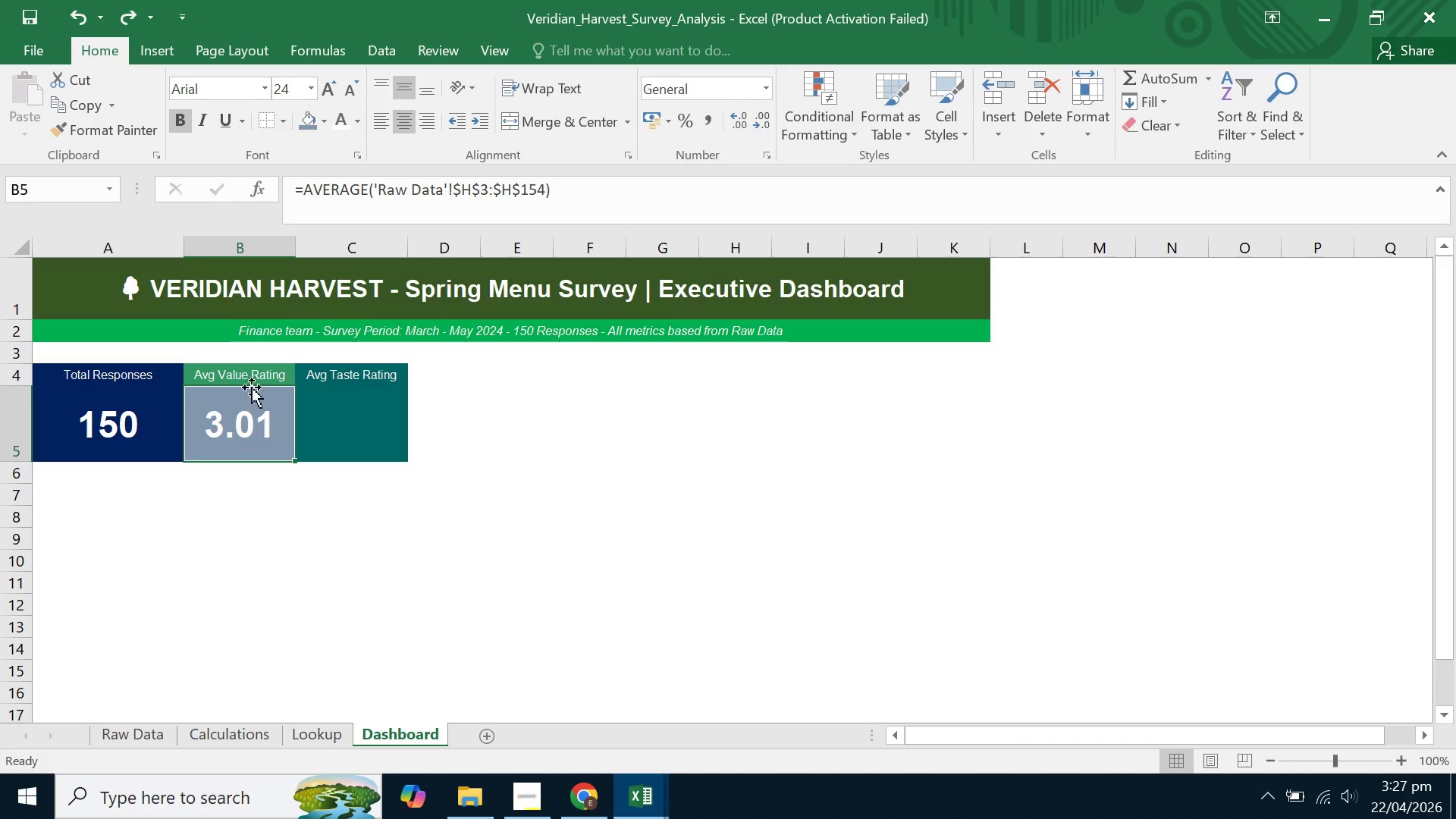 
left_click([342, 412])
 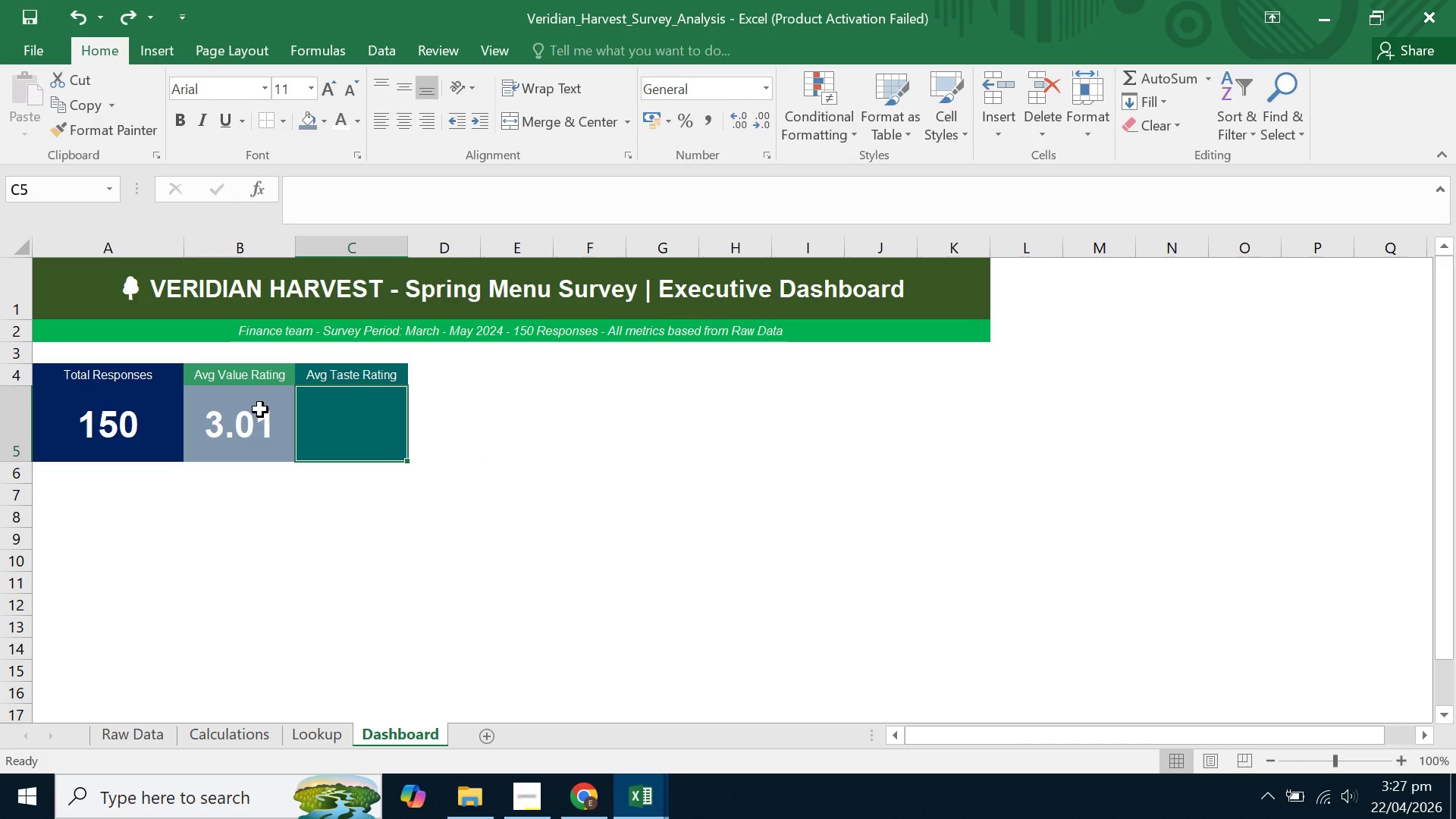 
left_click([260, 410])
 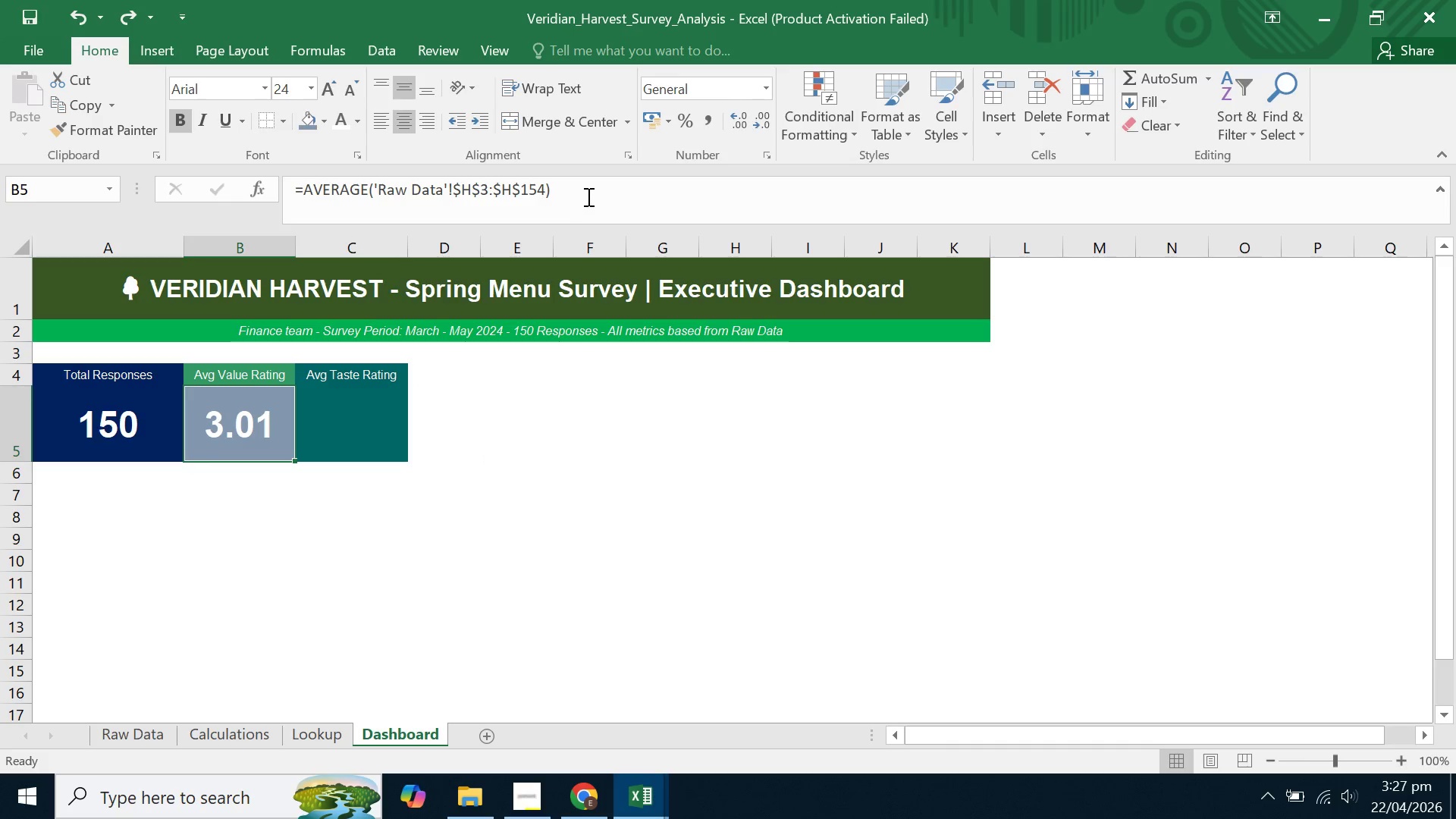 
left_click_drag(start_coordinate=[587, 192], to_coordinate=[234, 171])
 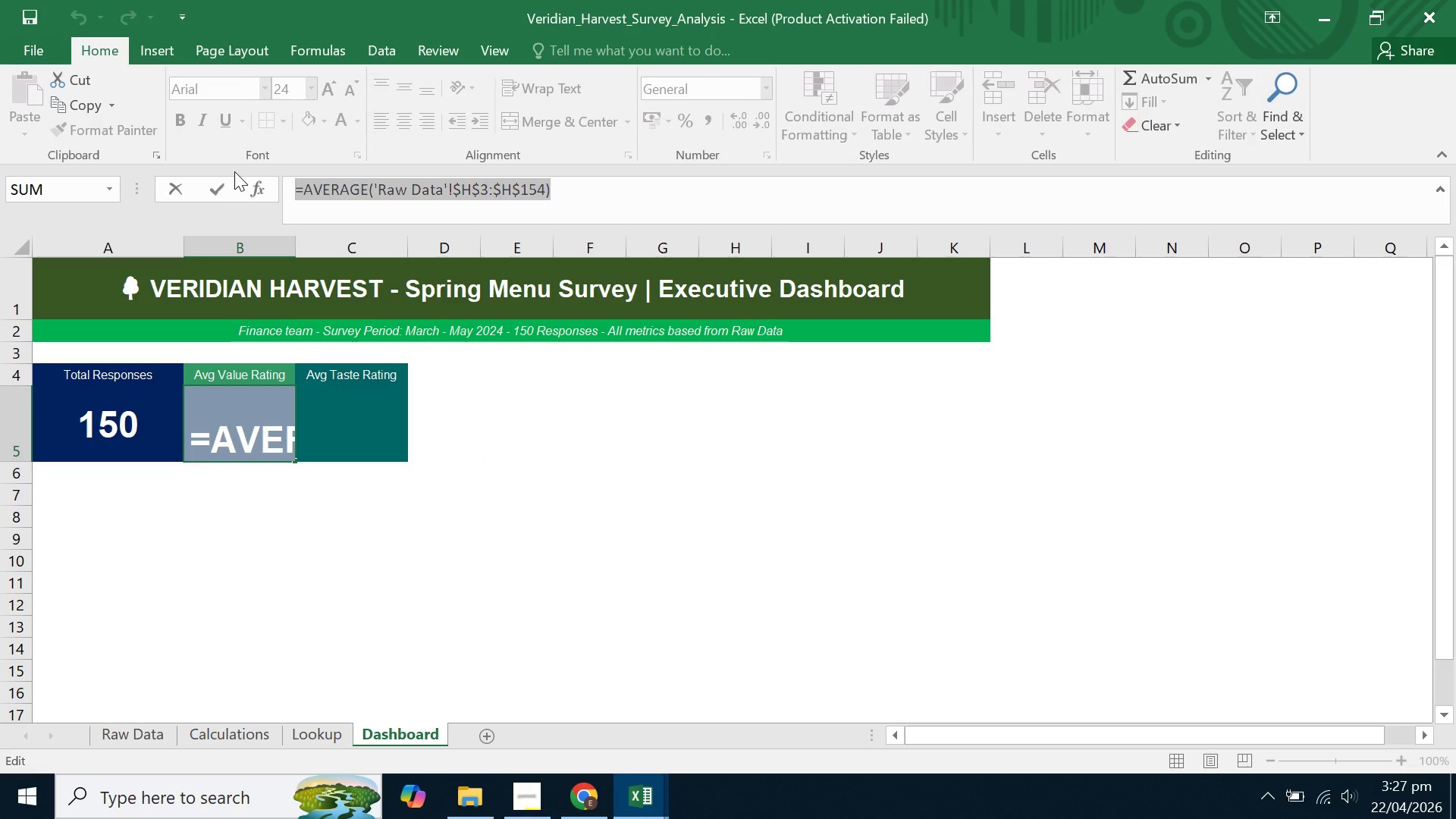 
key(Control+C)
 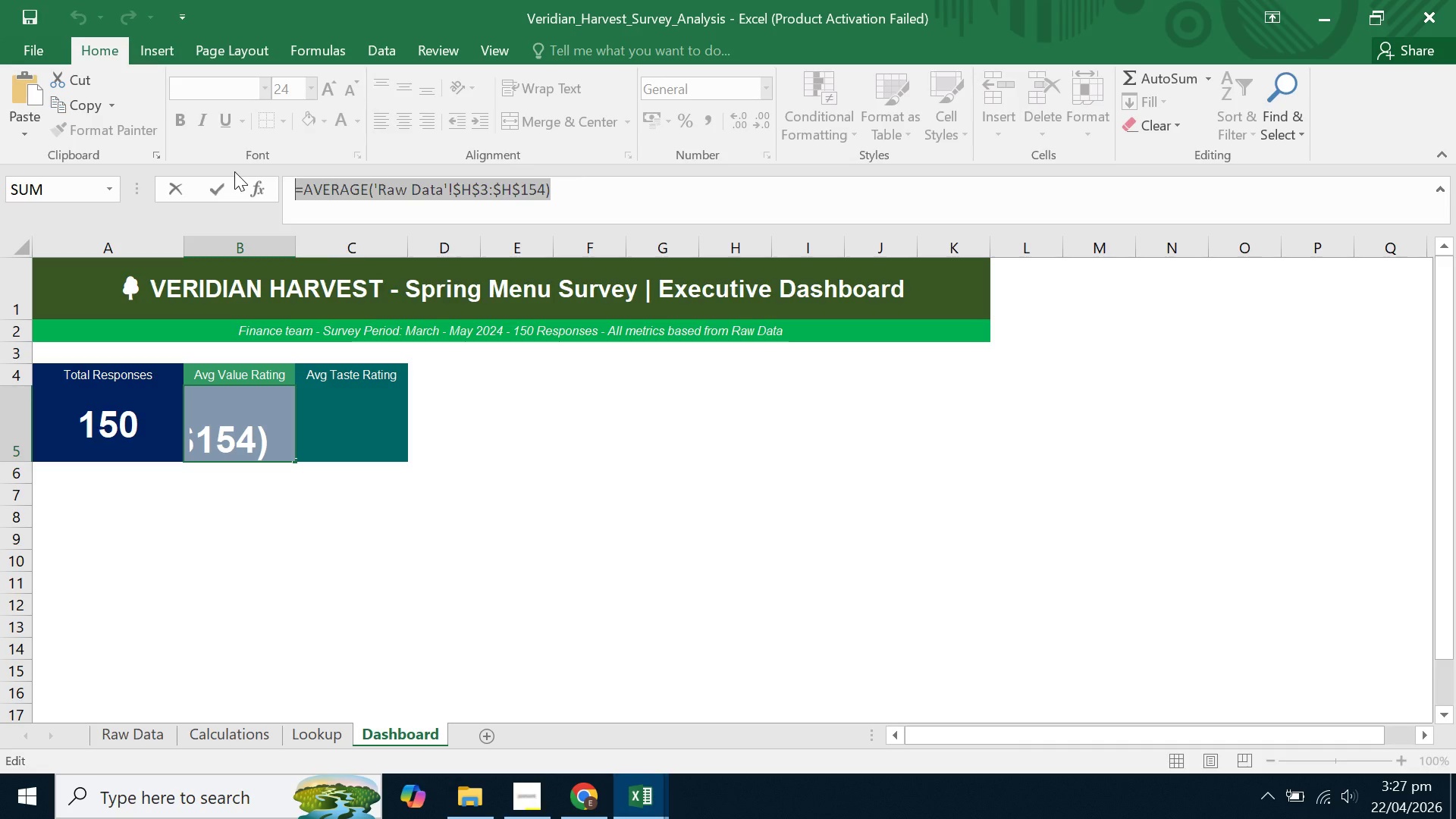 
key(Enter)
 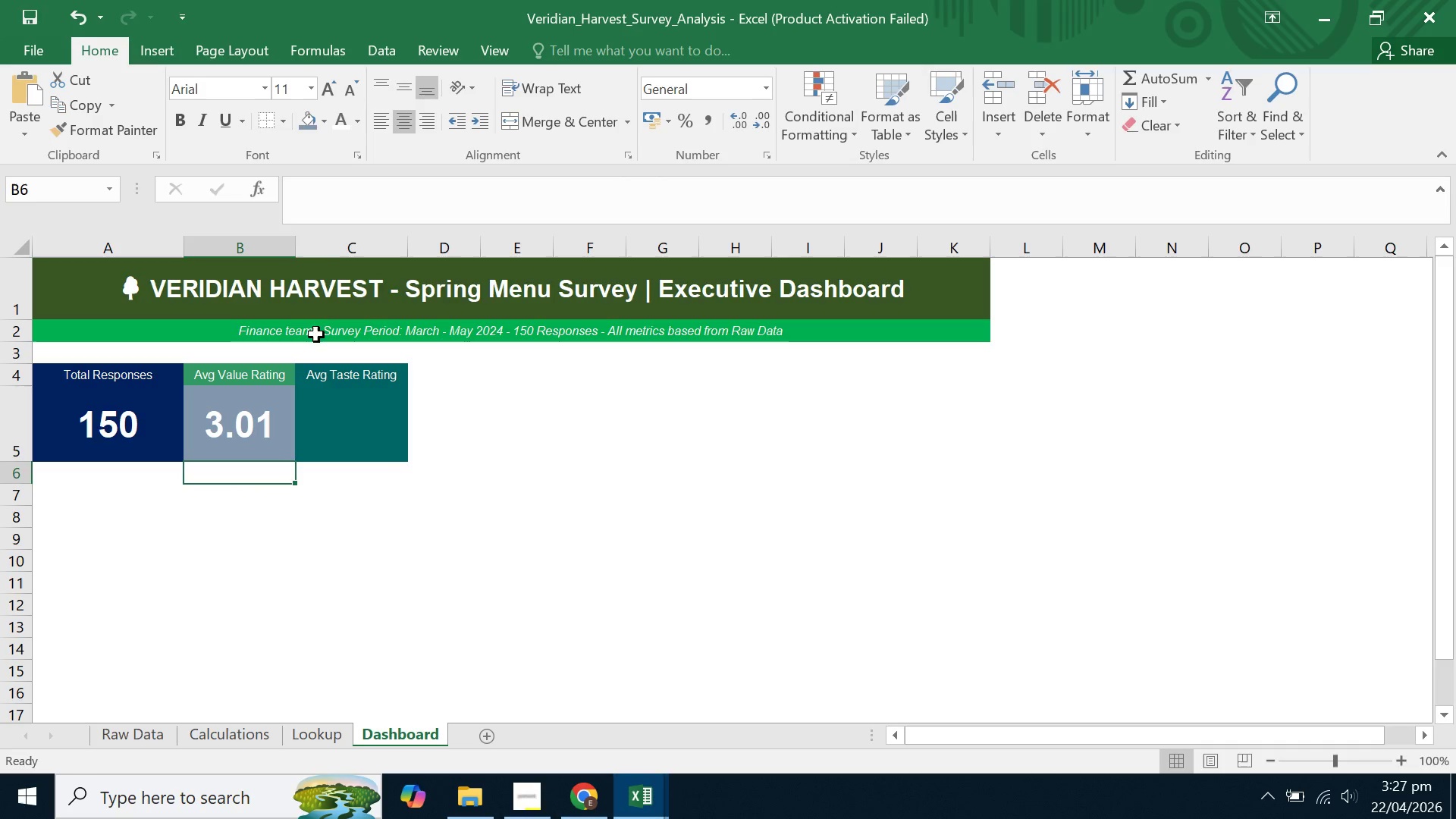 
left_click([340, 406])
 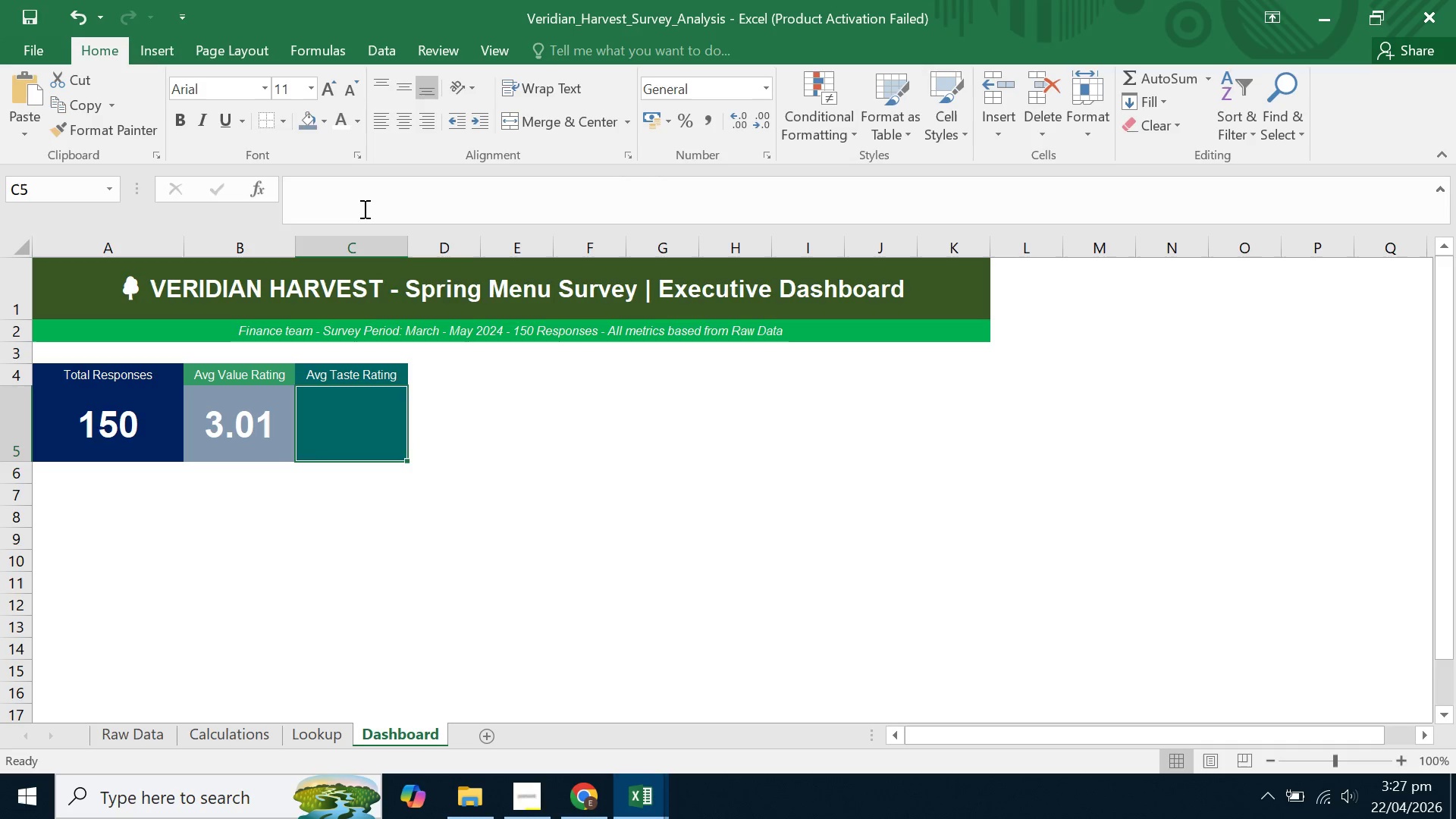 
left_click([362, 199])
 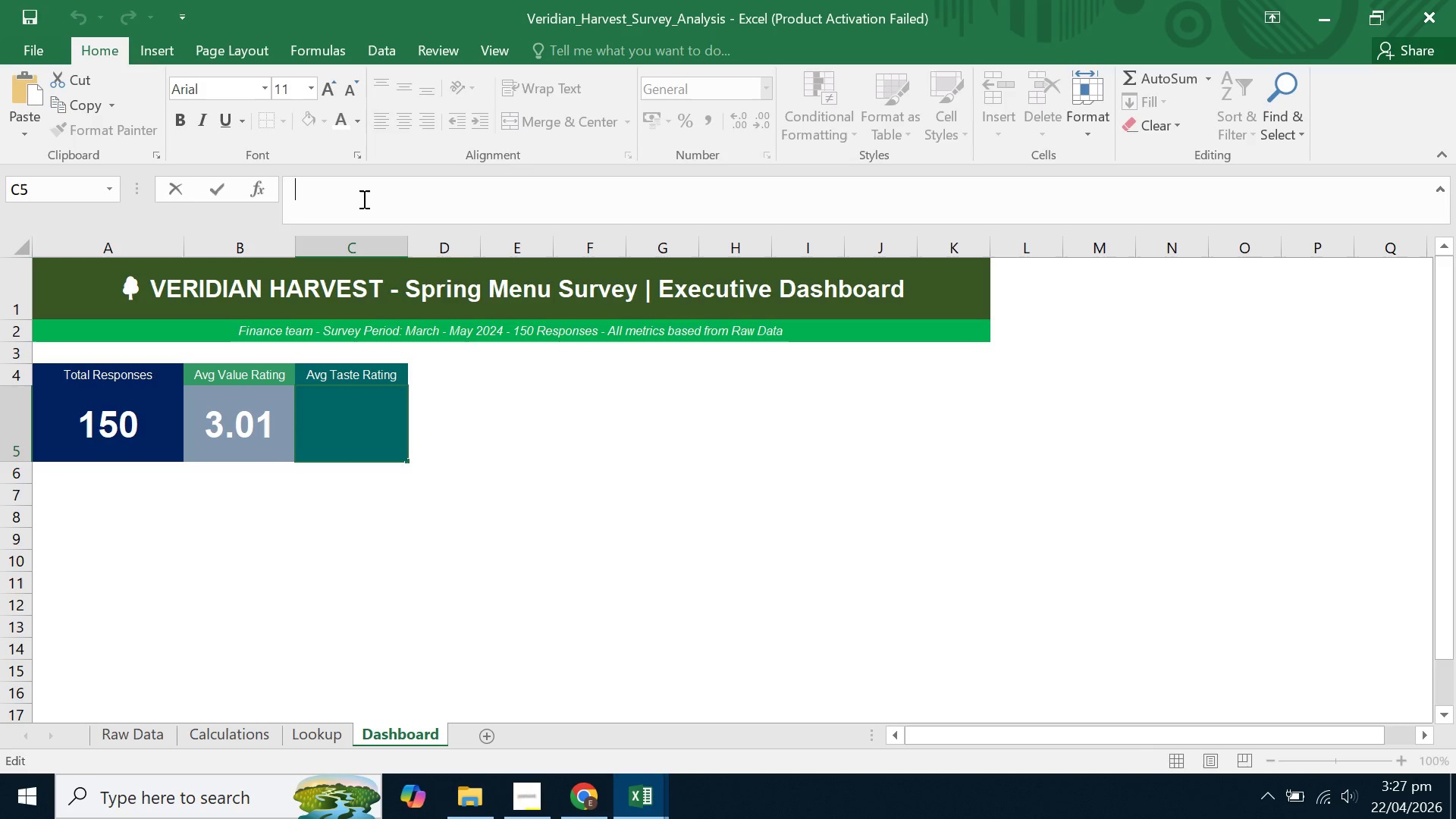 
key(Control+V)
 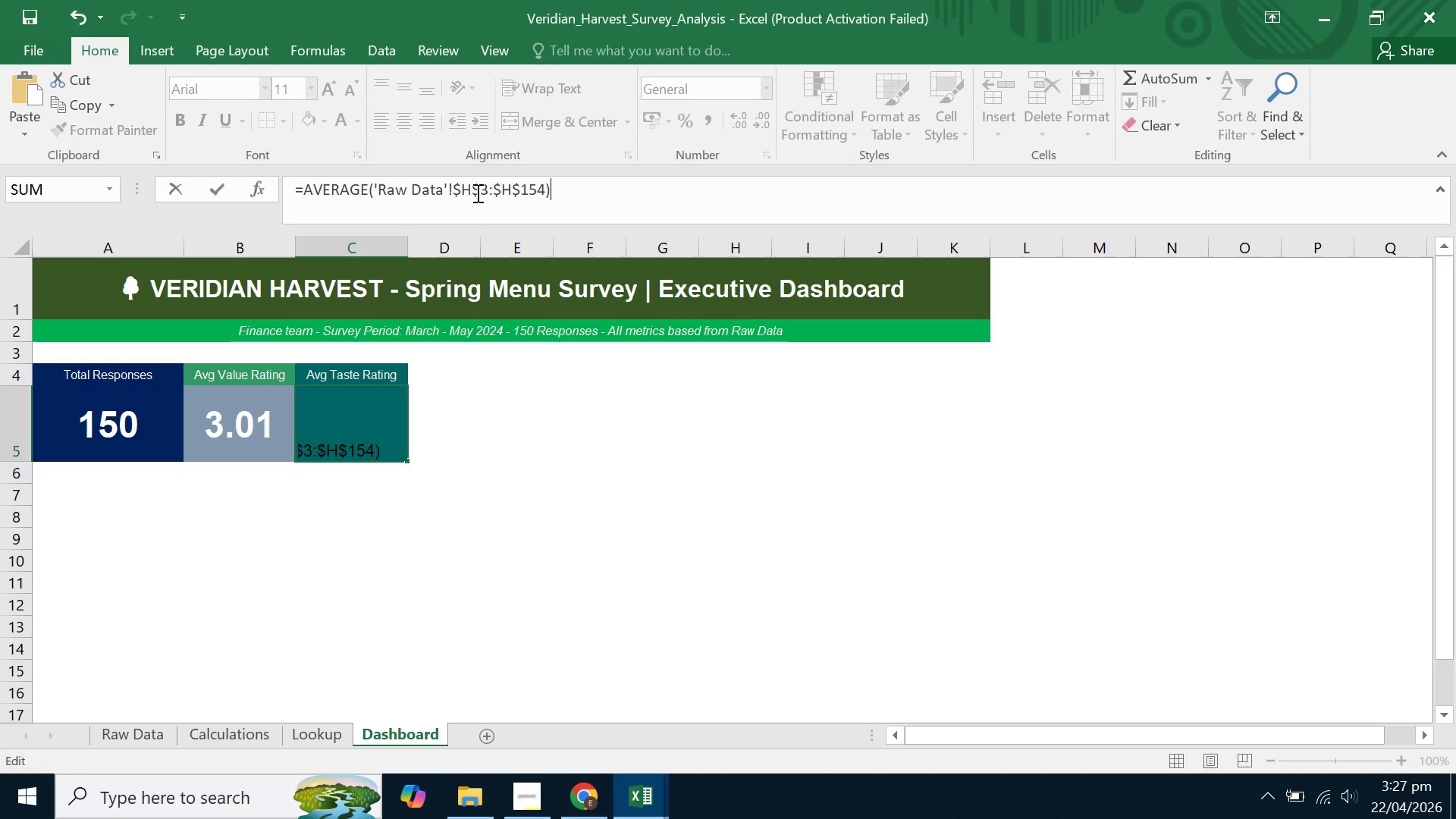 
left_click([471, 192])
 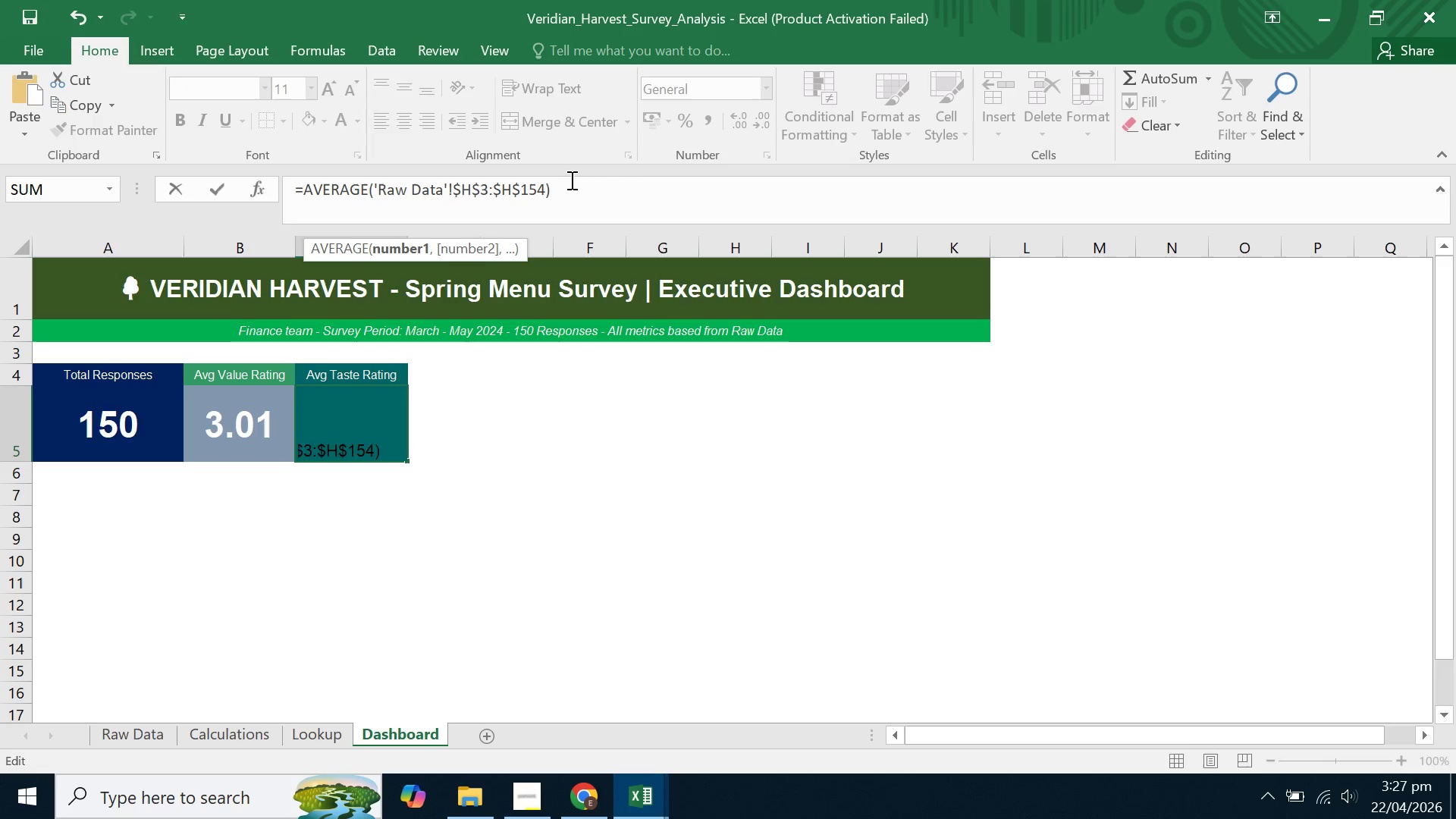 
key(Backspace)
 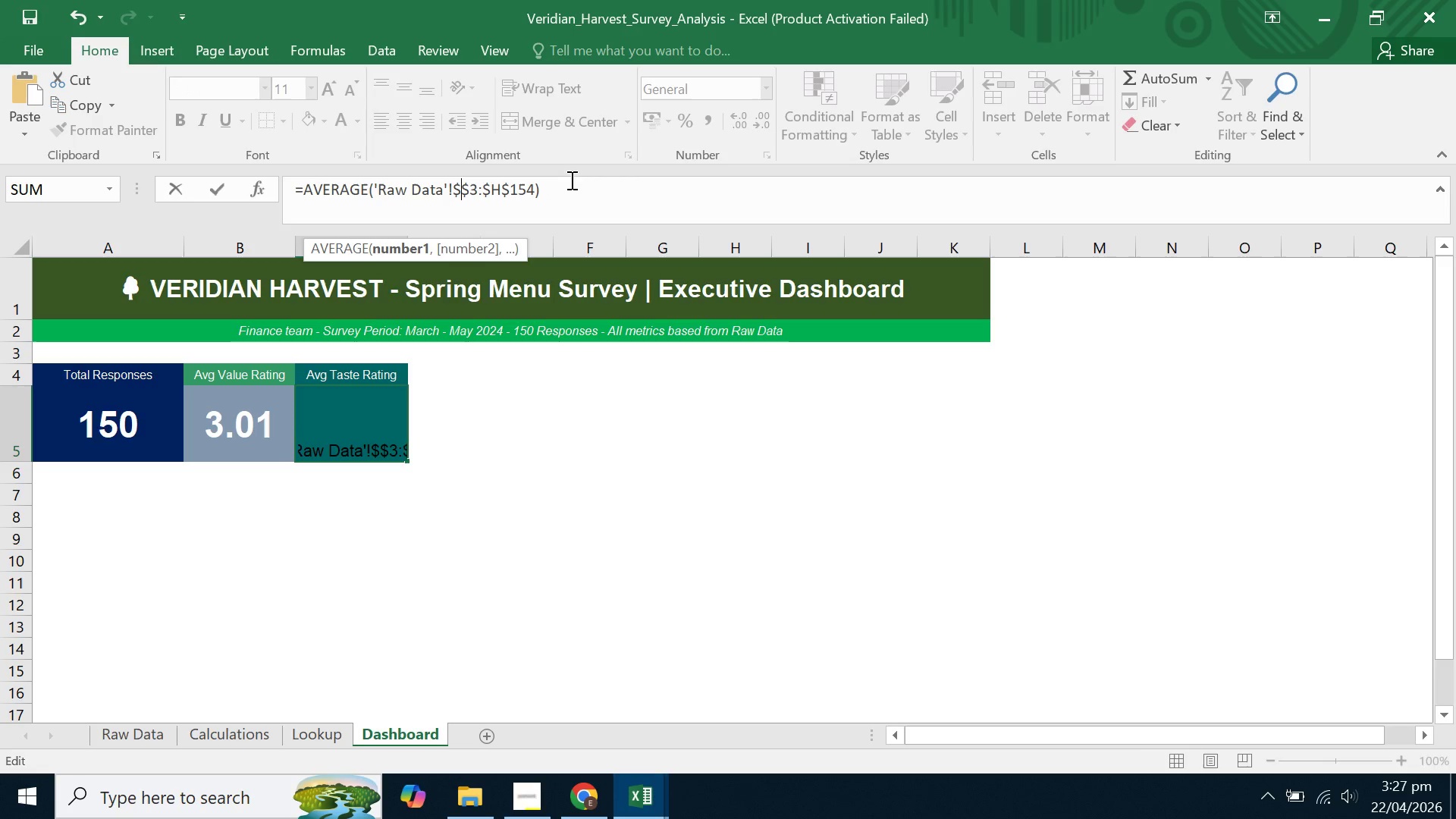 
key(Shift+G)
 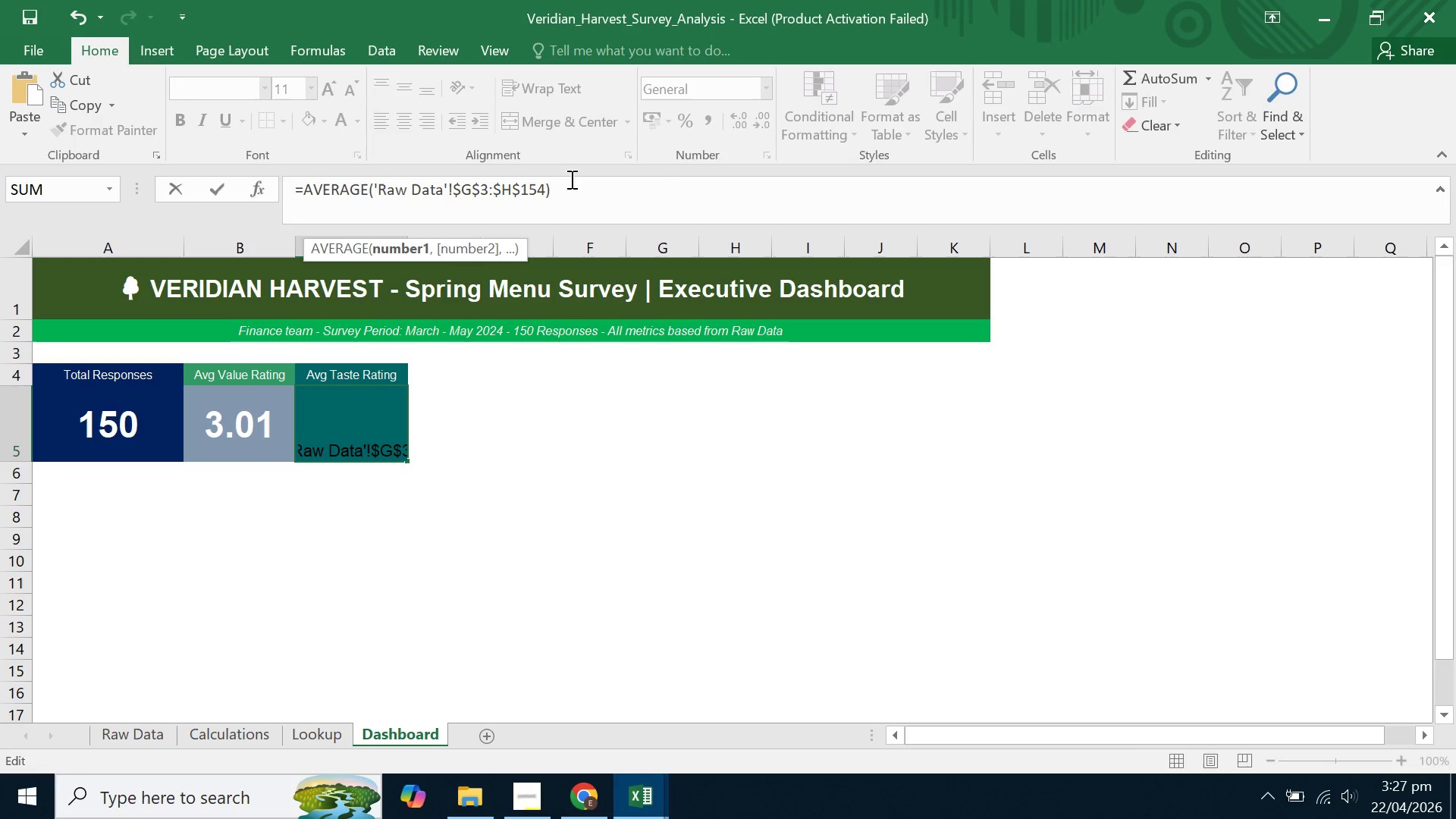 
key(ArrowRight)
 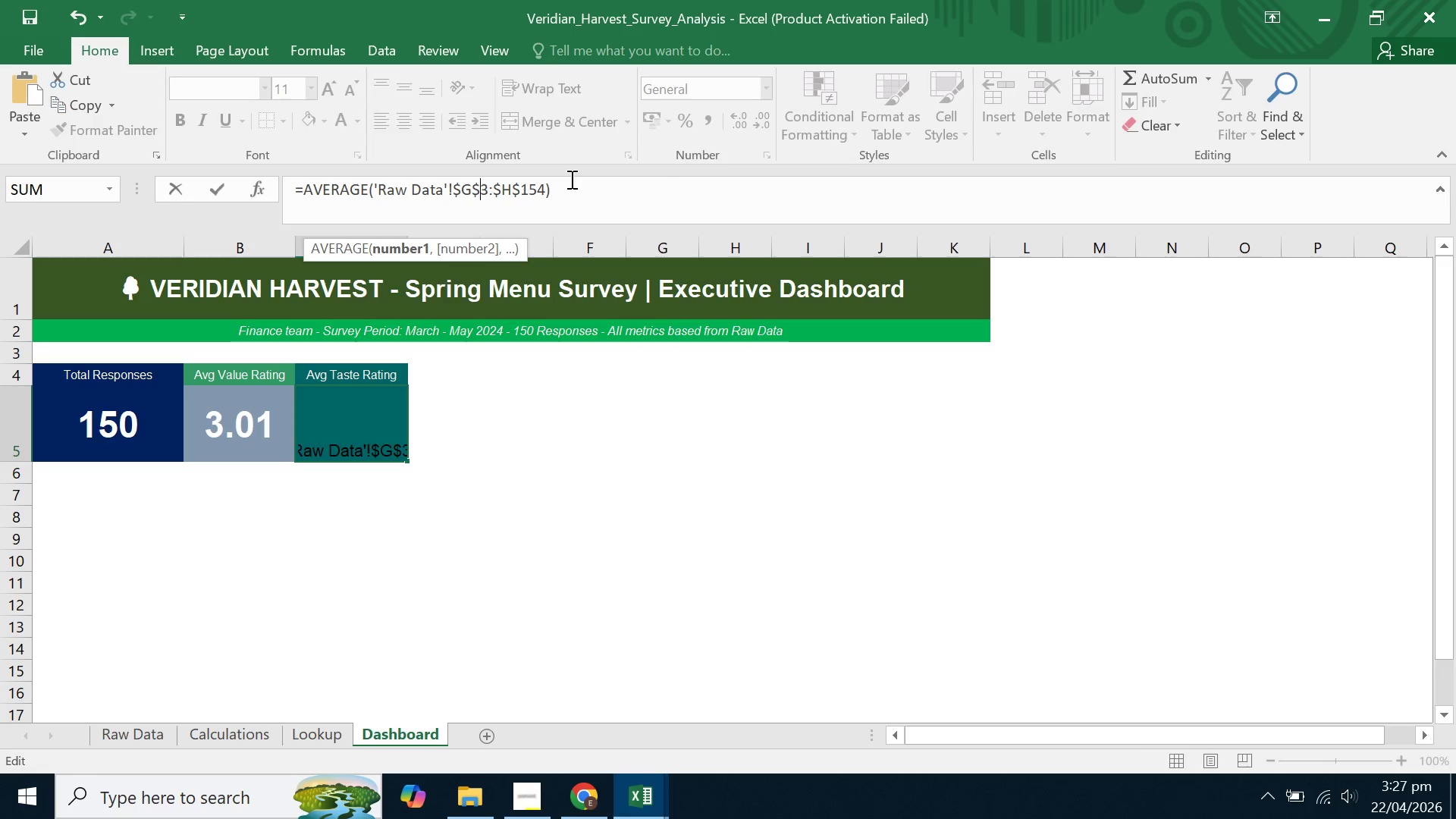 
key(ArrowRight)
 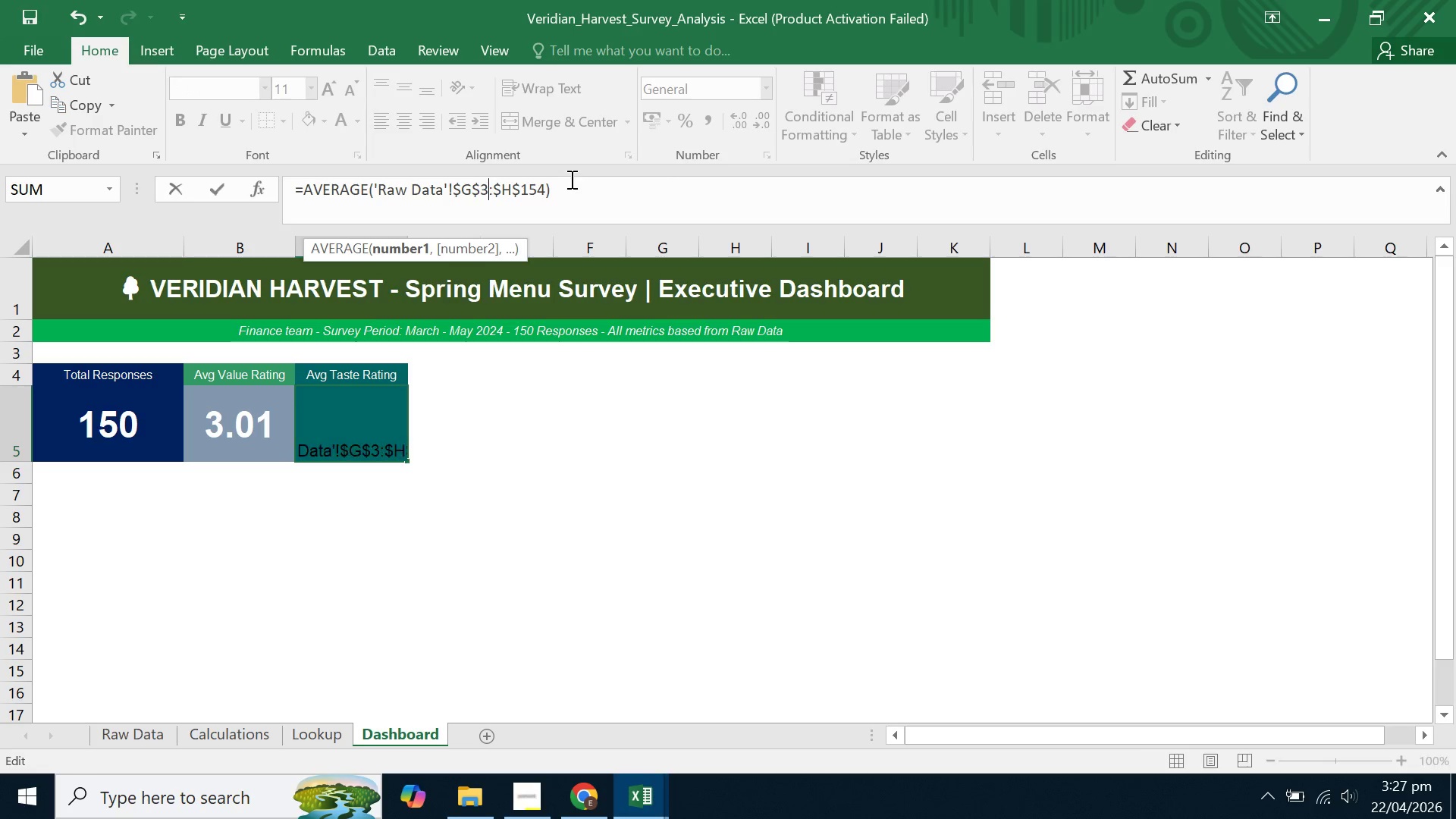 
key(ArrowRight)
 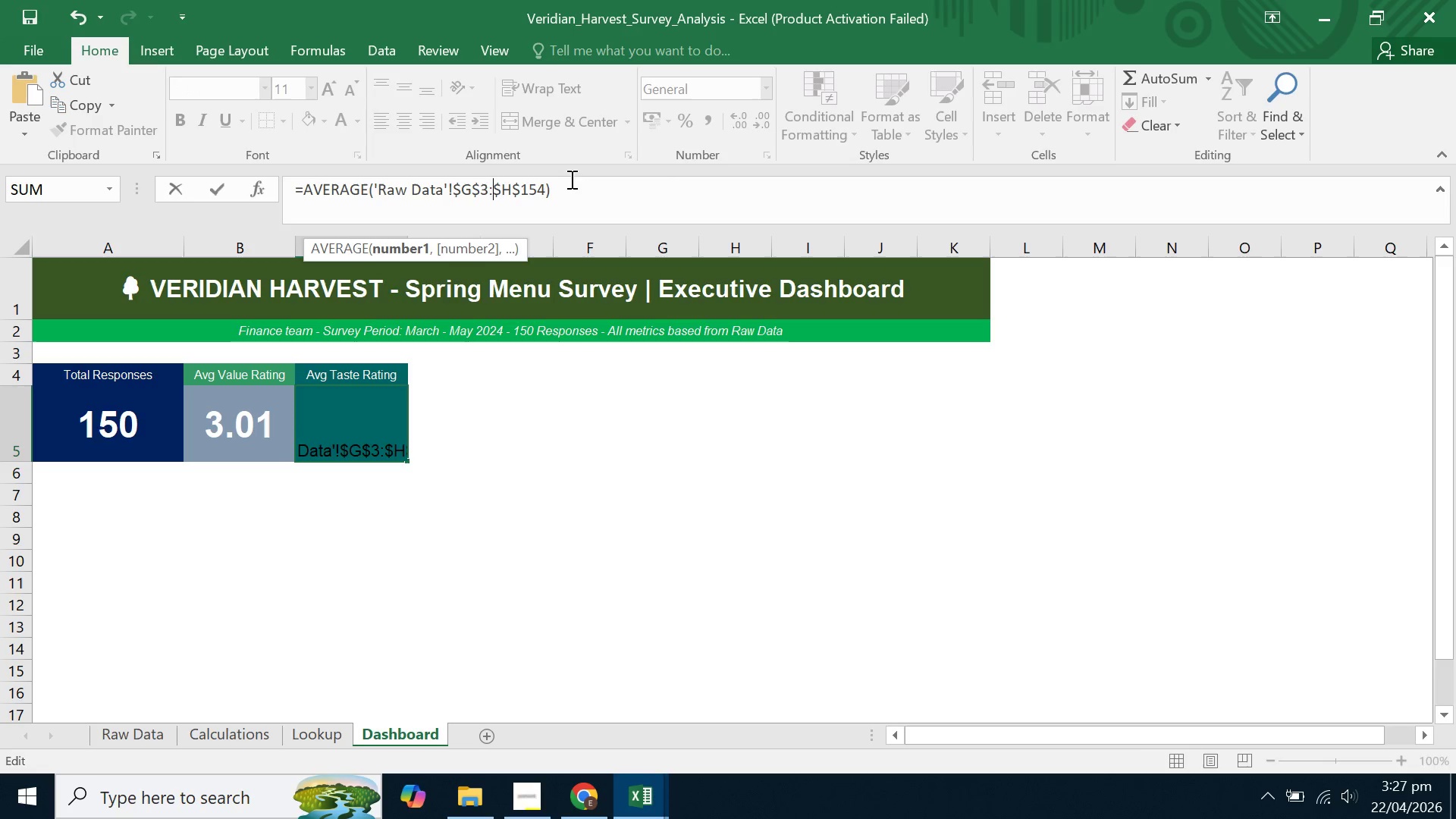 
key(ArrowRight)
 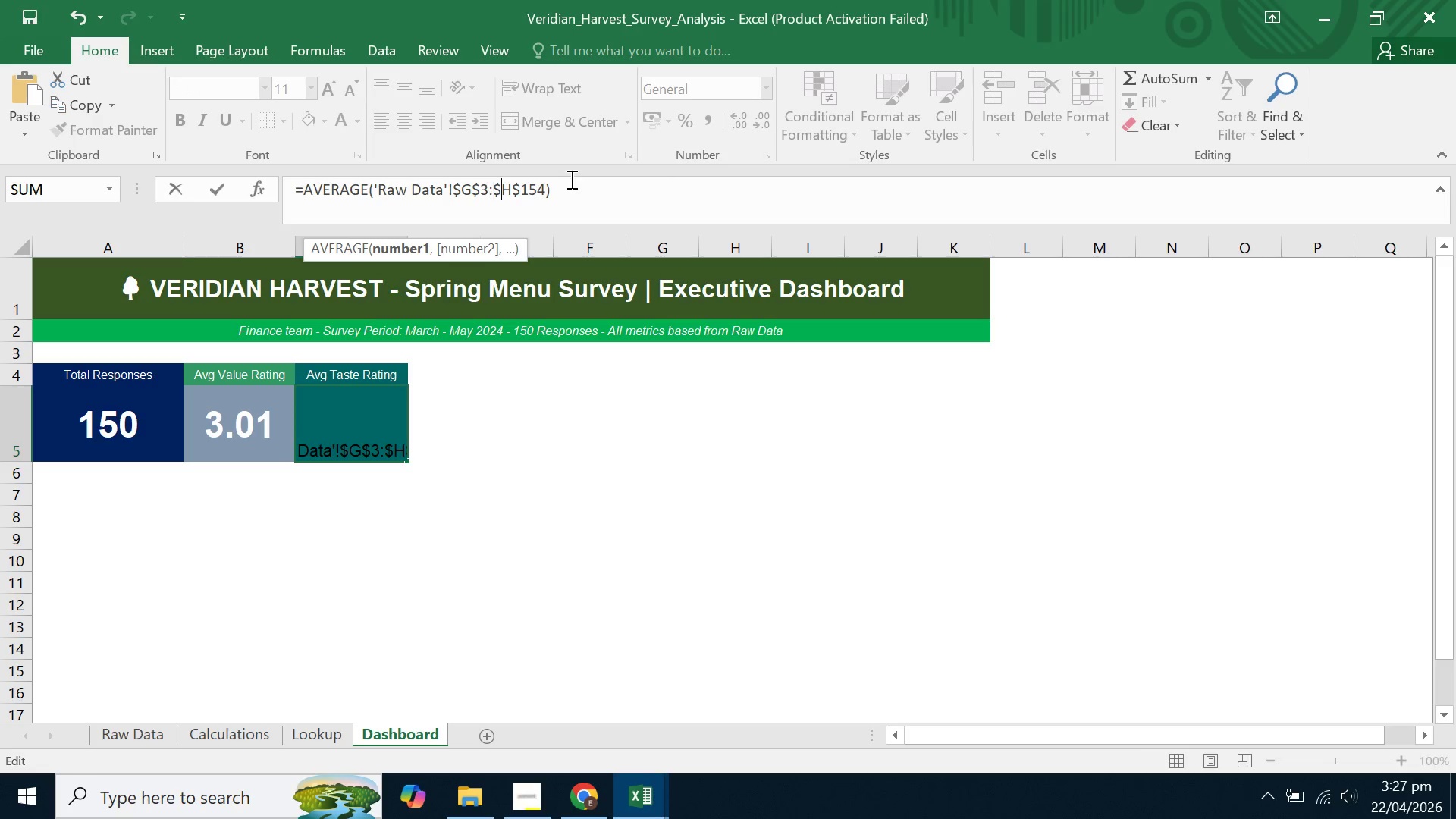 
key(ArrowRight)
 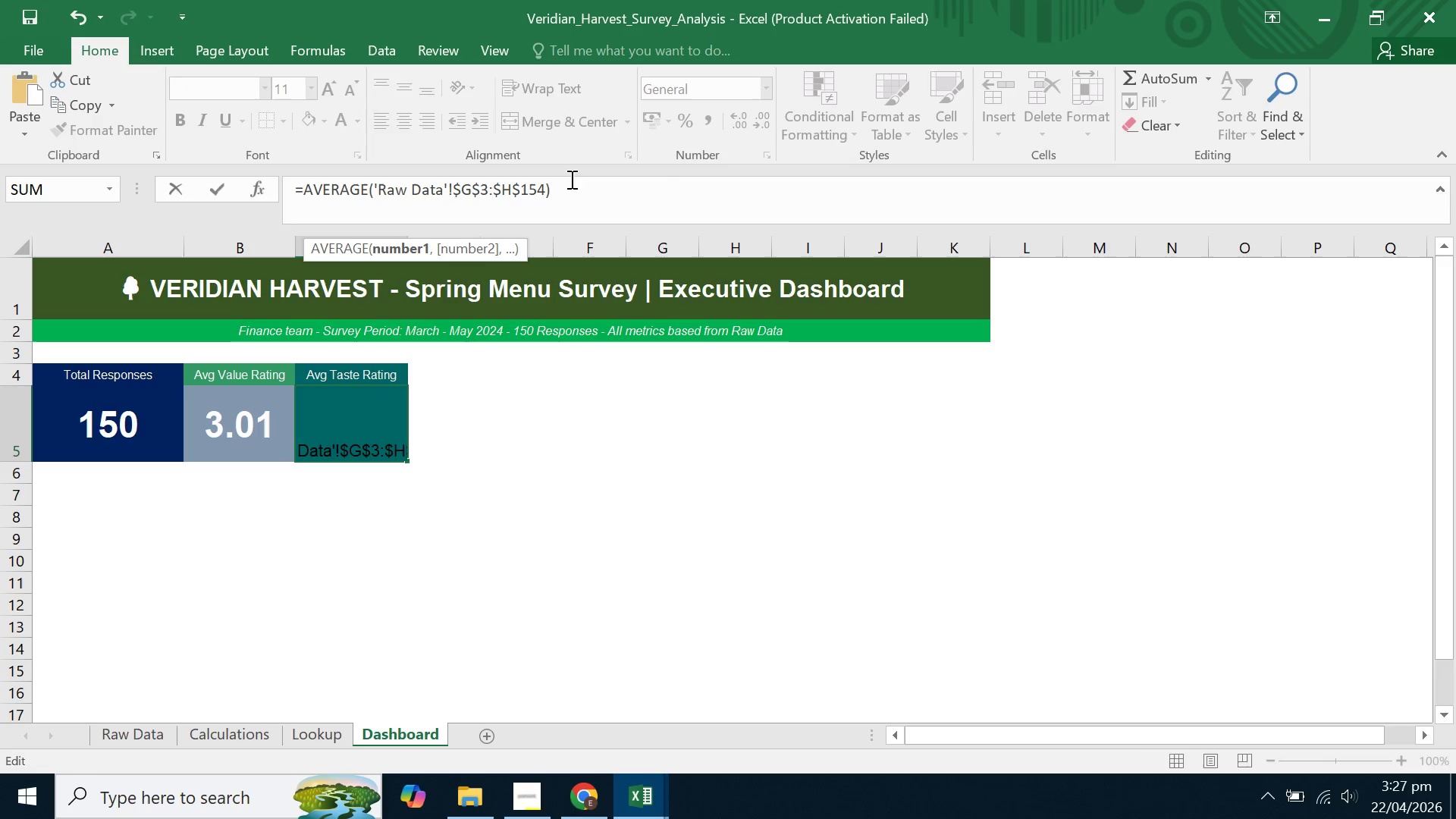 
key(Backspace)
 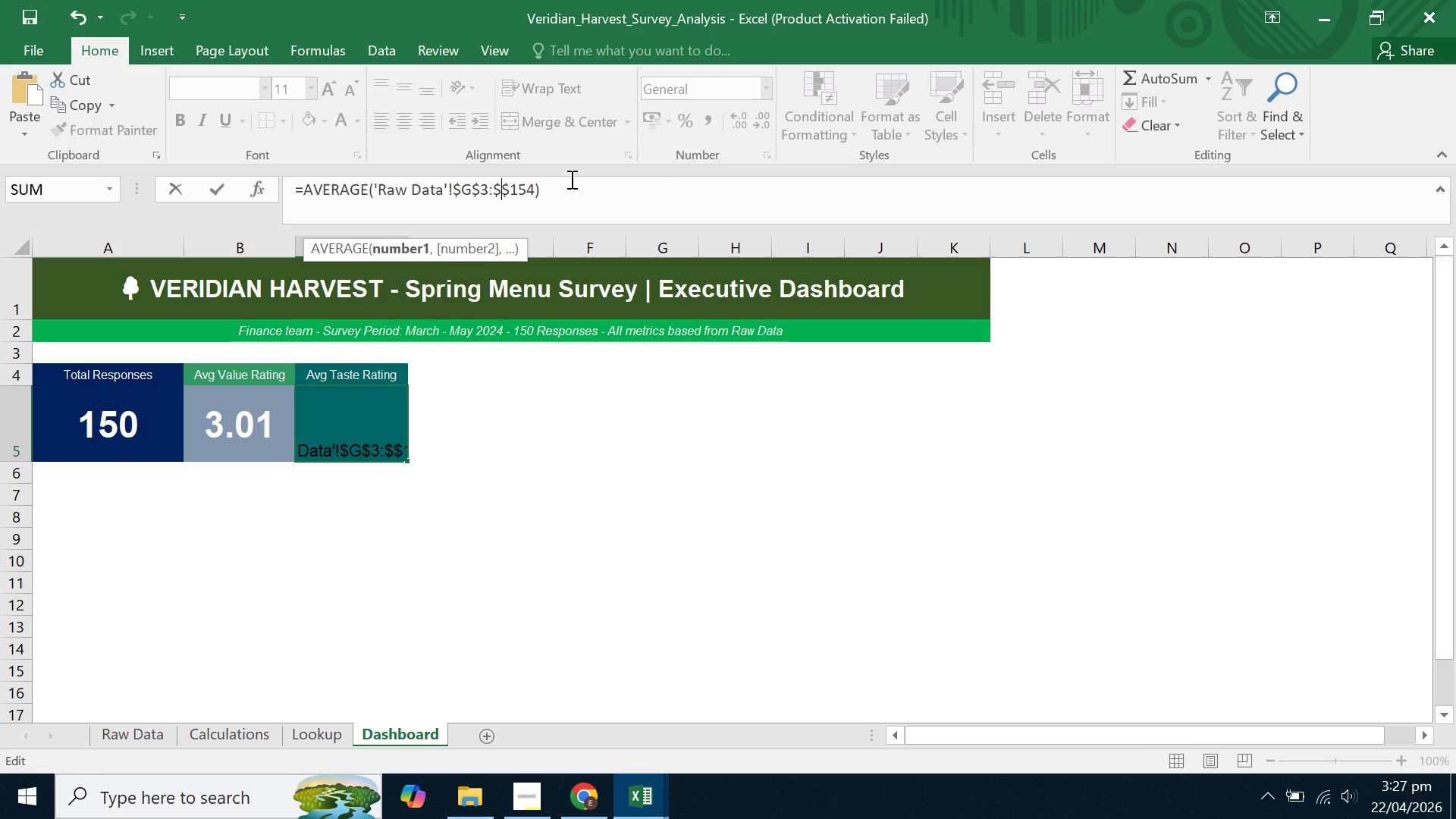 
key(Shift+G)
 